 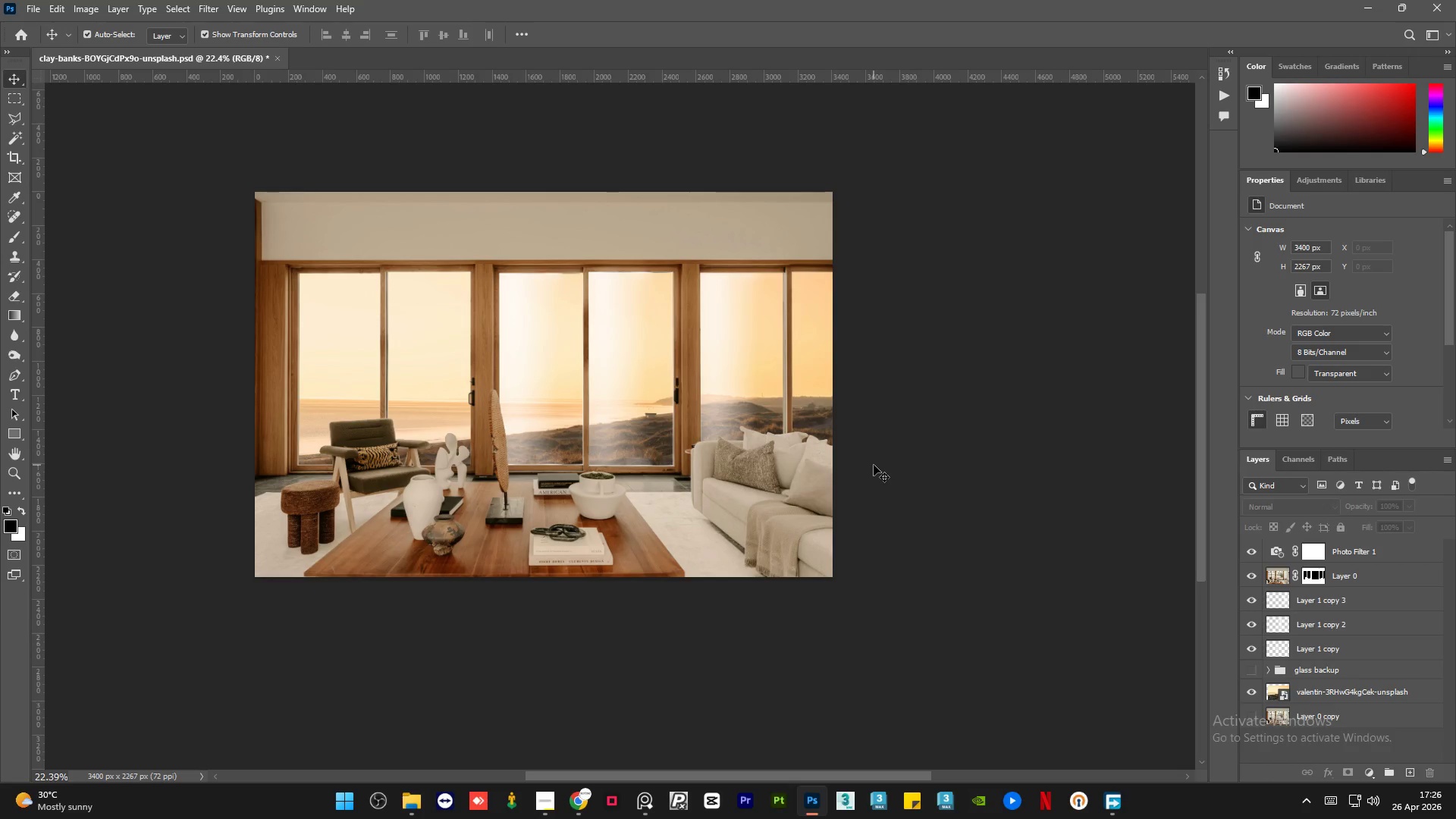 
left_click([1380, 603])
 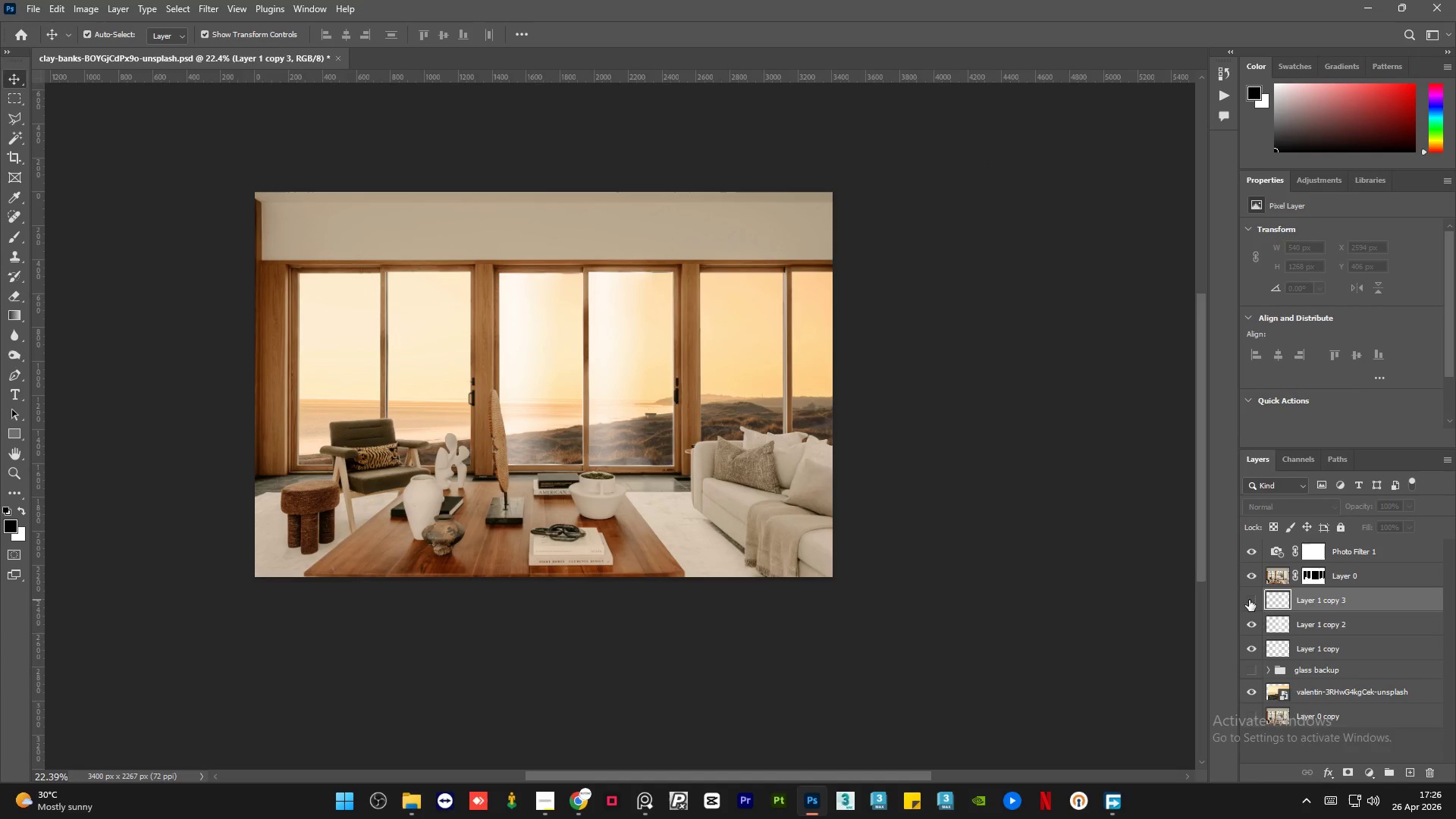 
double_click([1249, 600])
 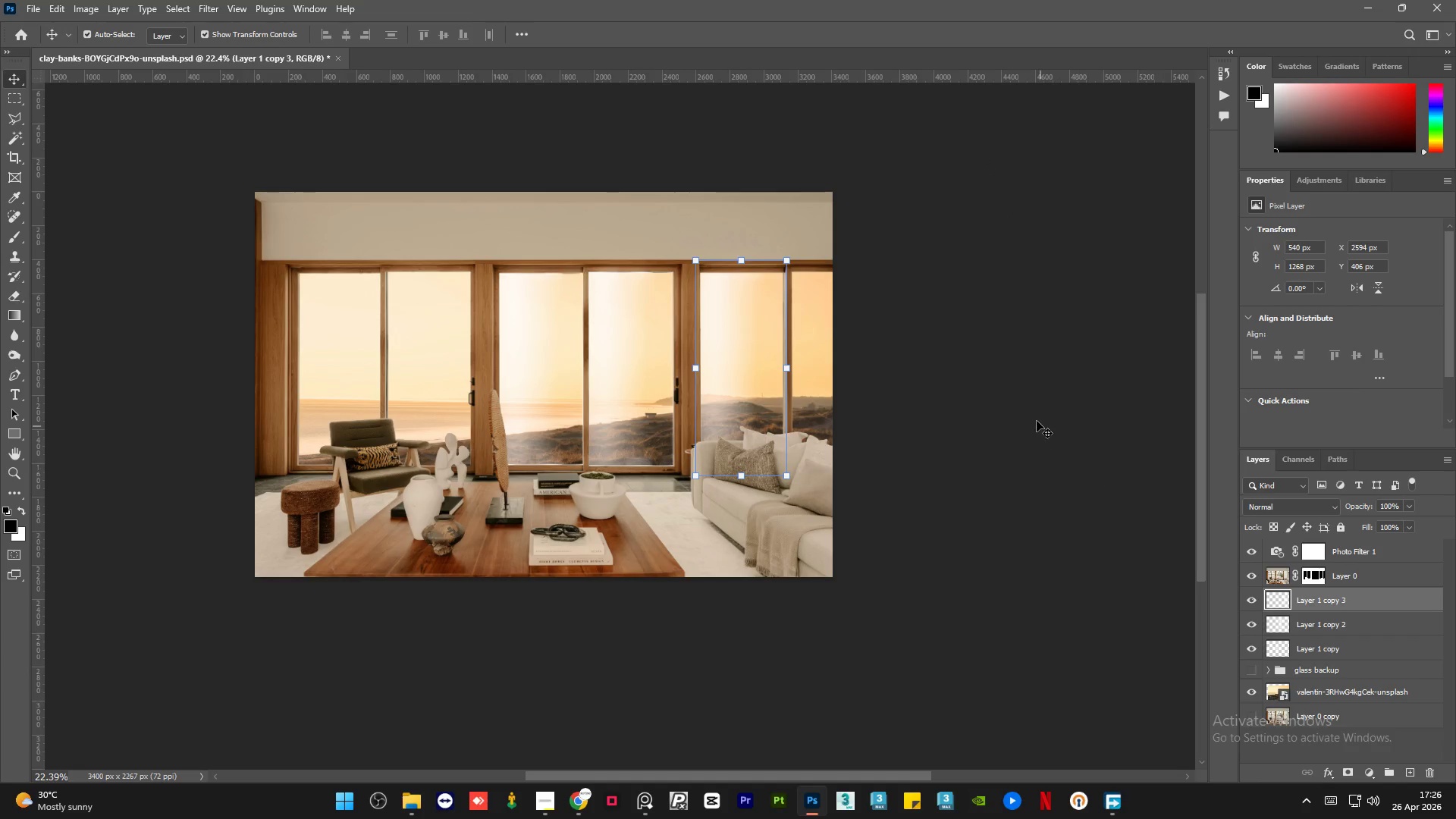 
left_click([1037, 421])
 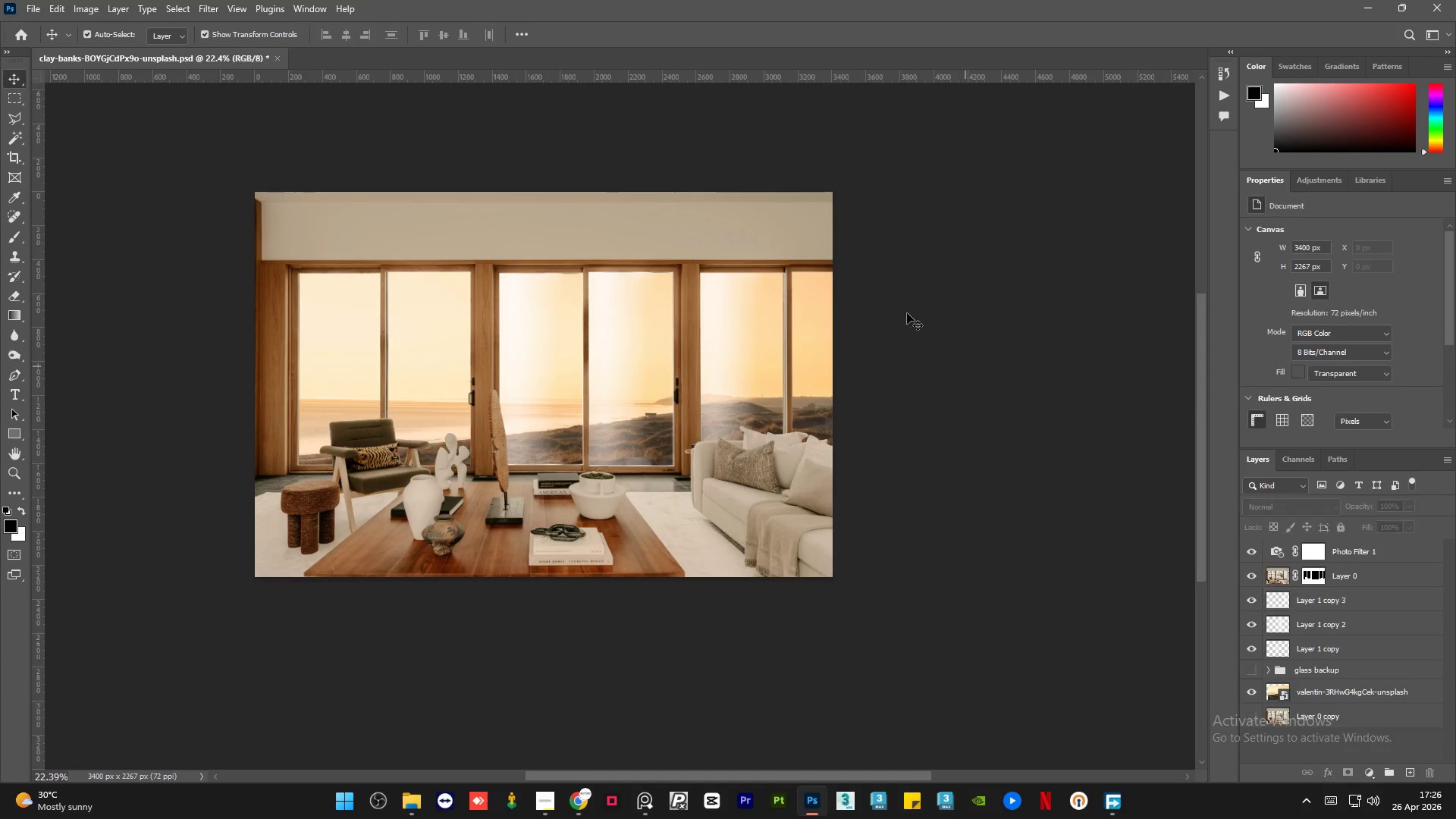 
hold_key(key=AltLeft, duration=2.98)
scroll: coordinate [733, 520], scroll_direction: up, amount: 13.0
 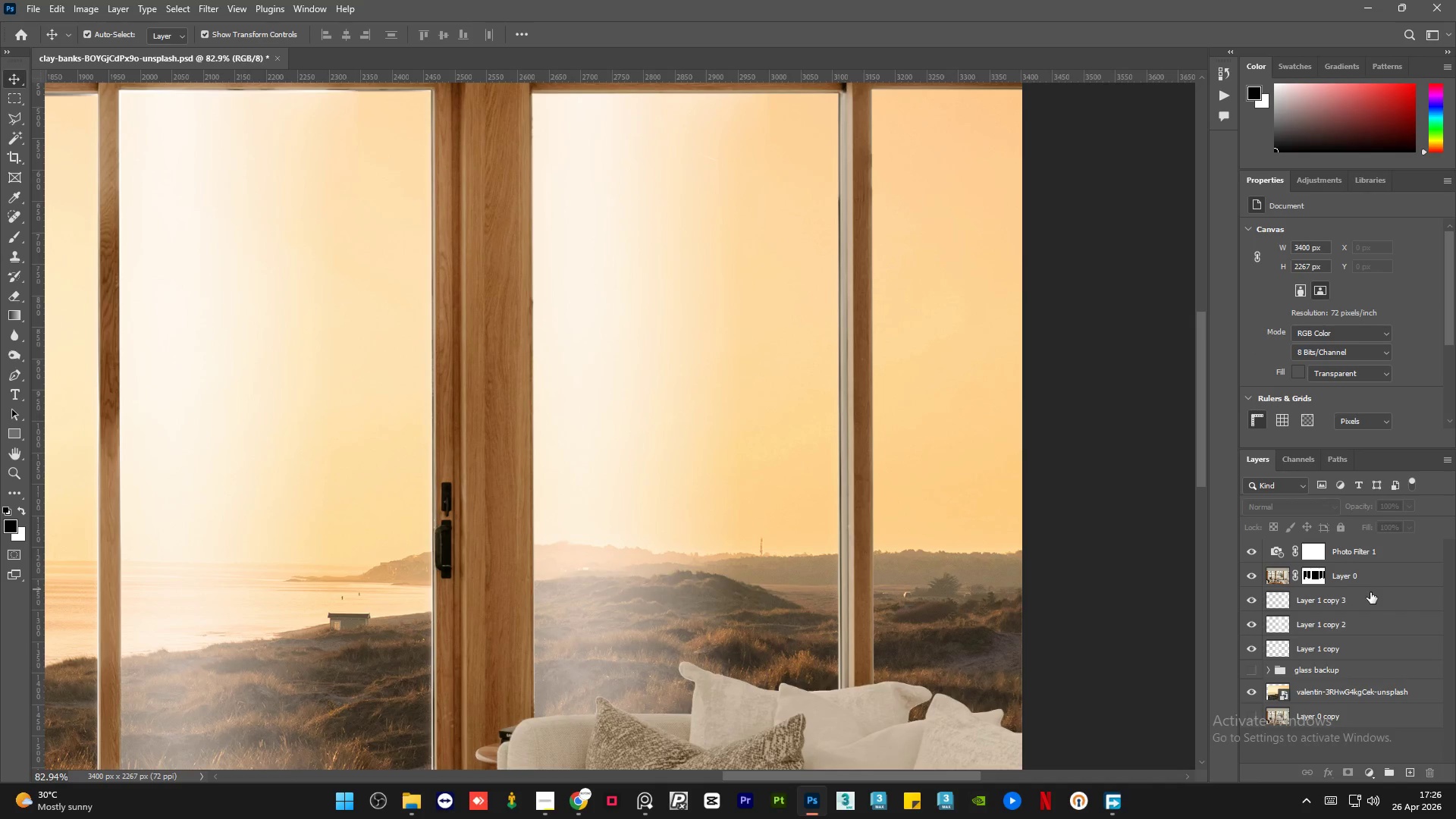 
left_click([1373, 601])
 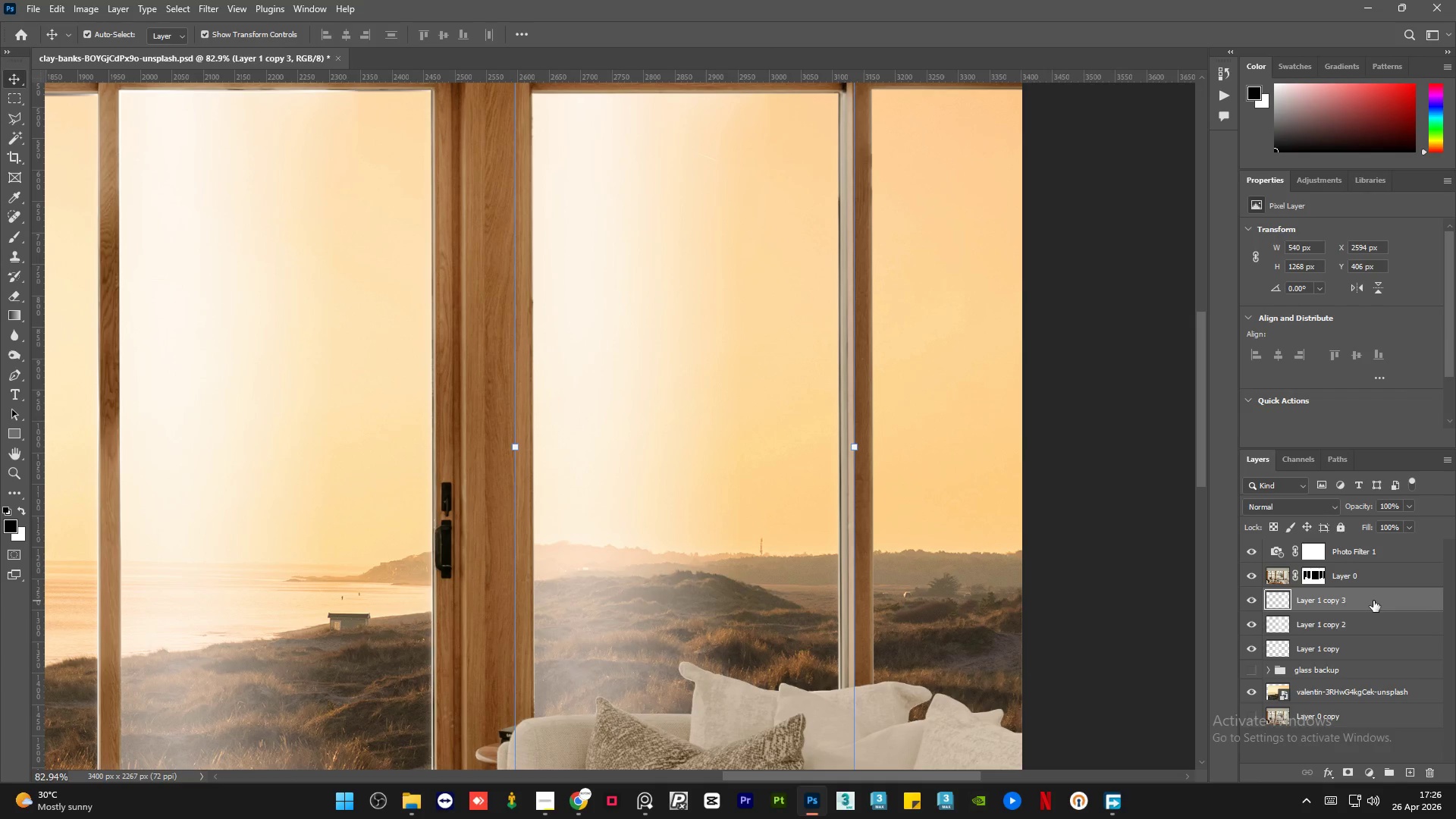 
key(ArrowRight)
 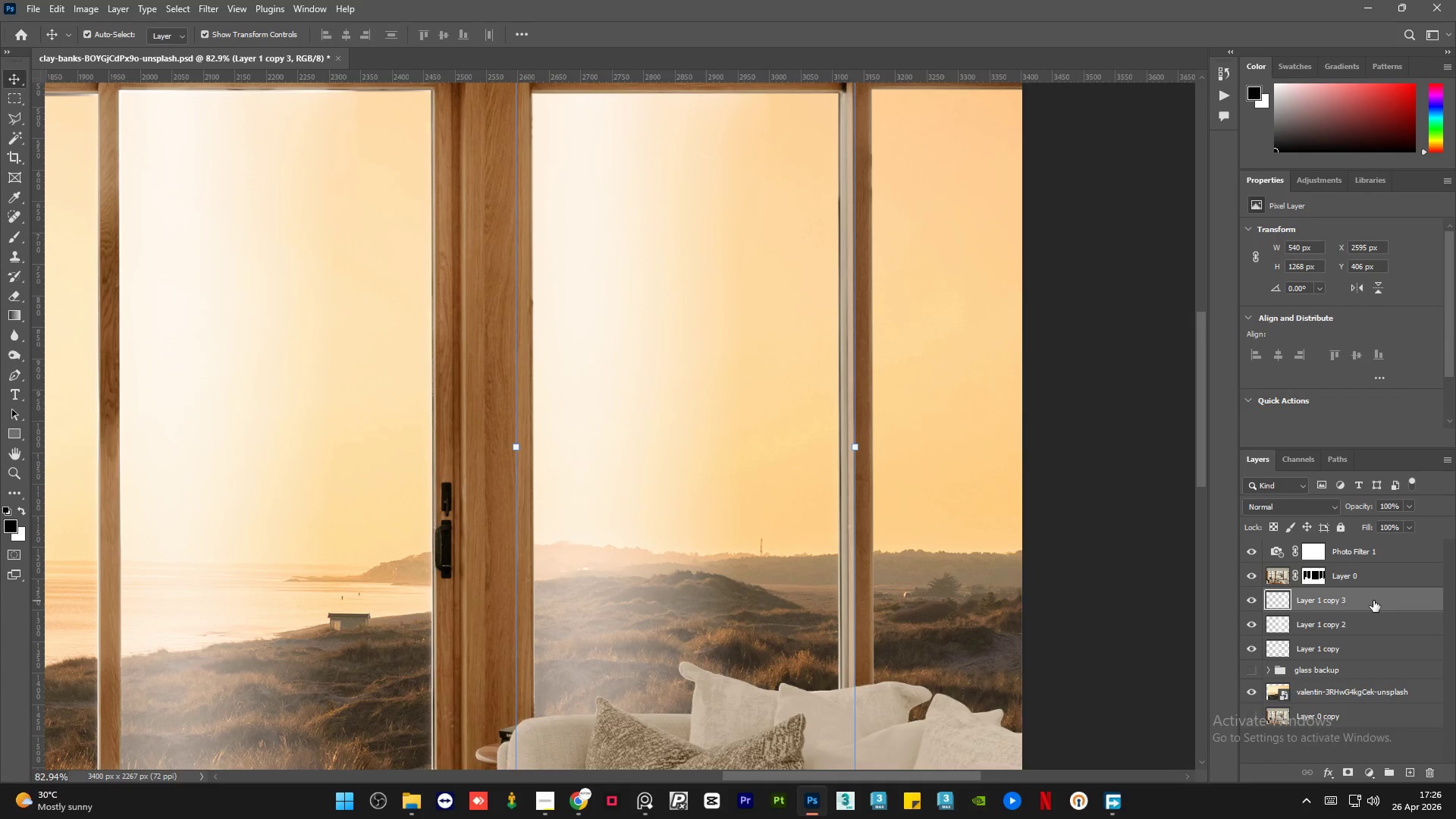 
key(ArrowRight)
 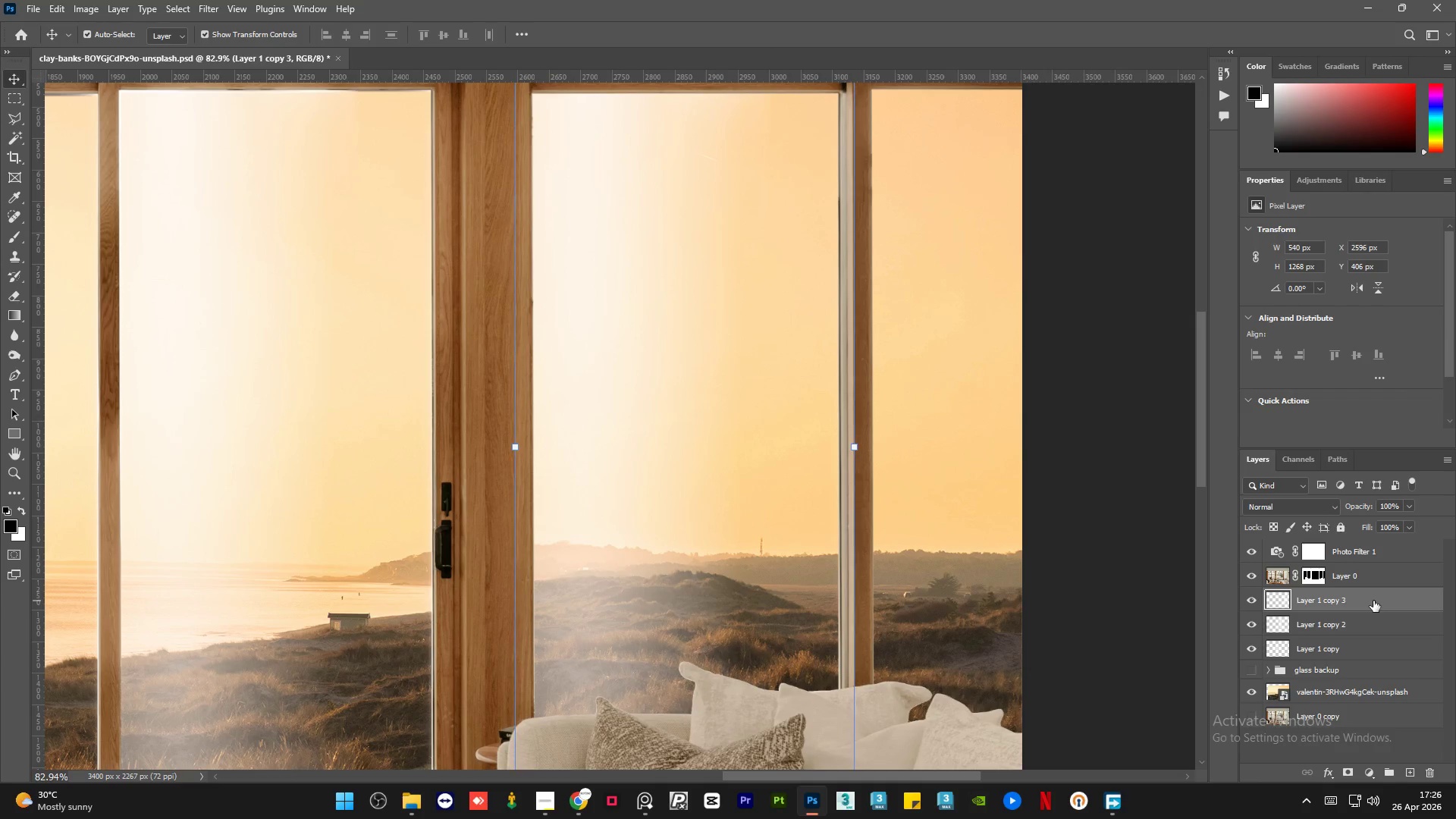 
key(ArrowLeft)
 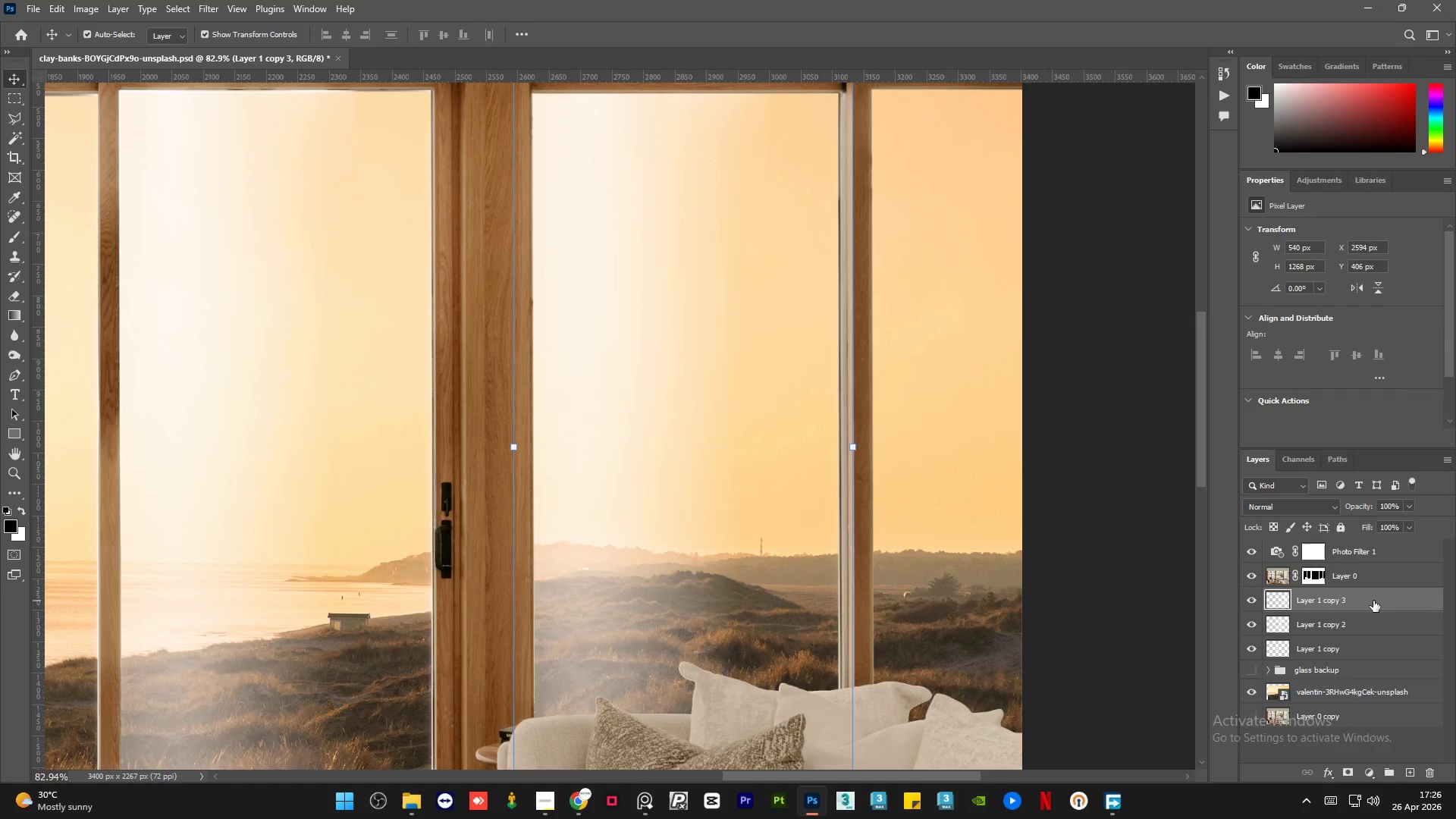 
key(ArrowLeft)
 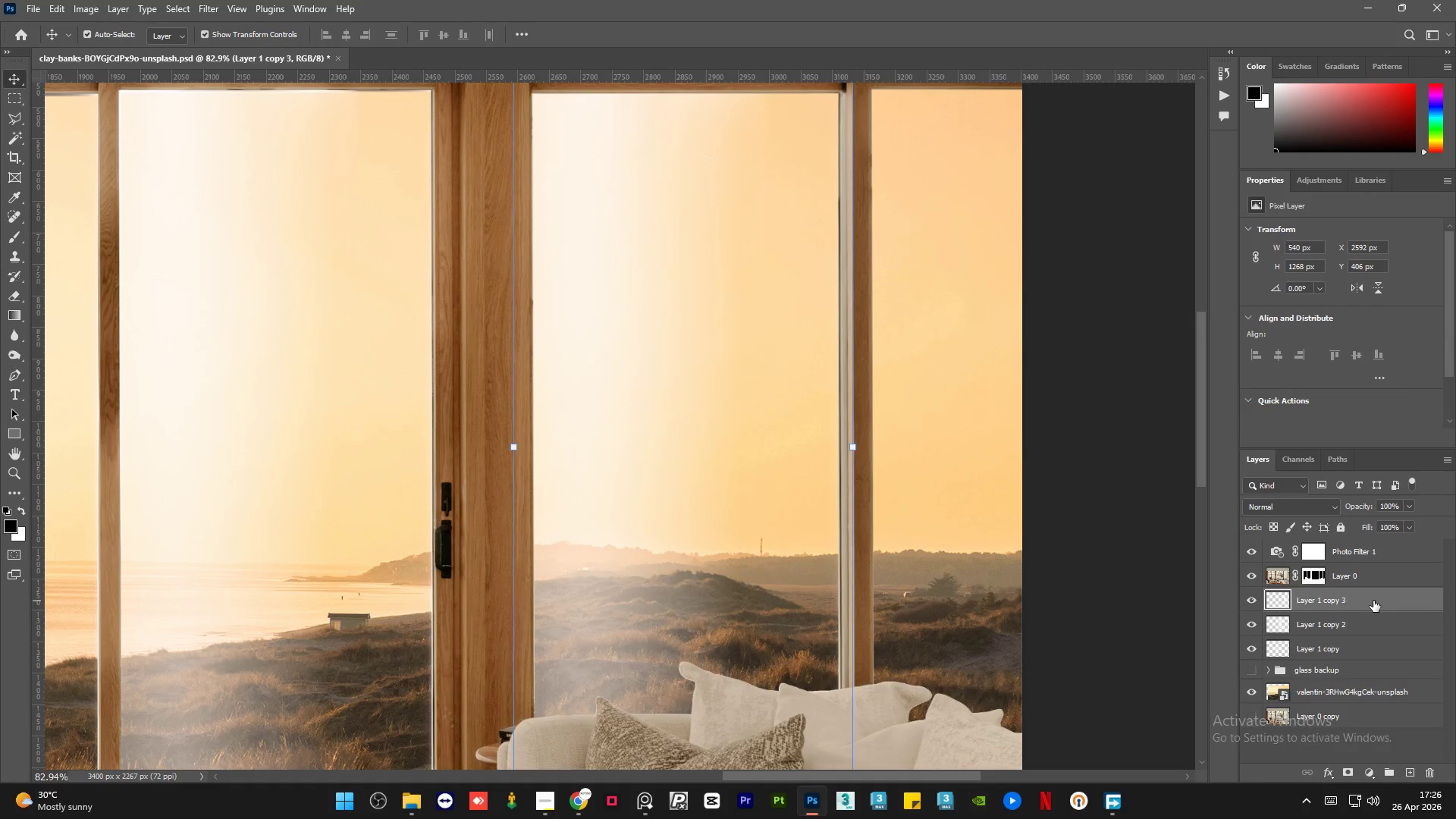 
key(ArrowLeft)
 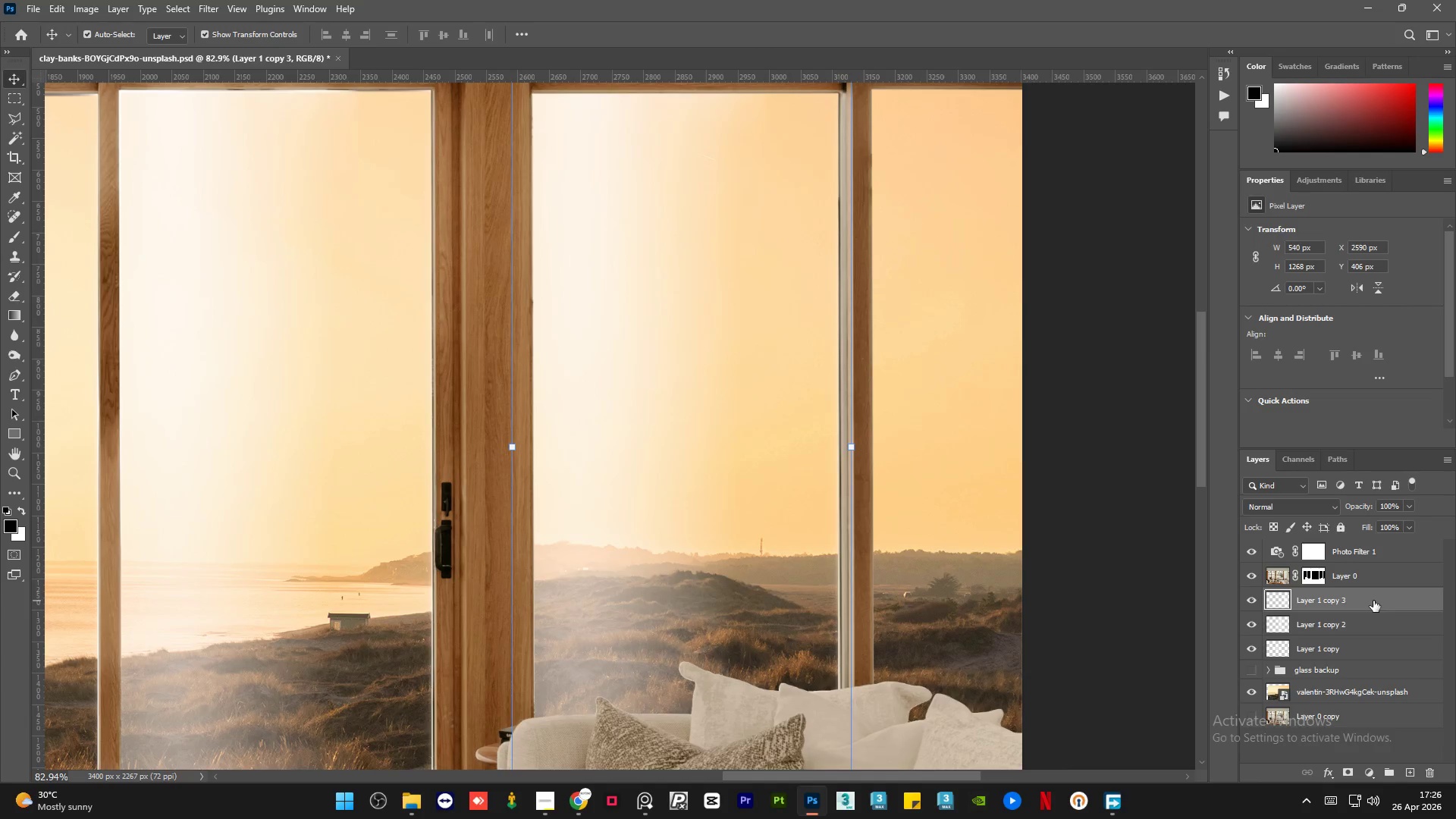 
key(ArrowLeft)
 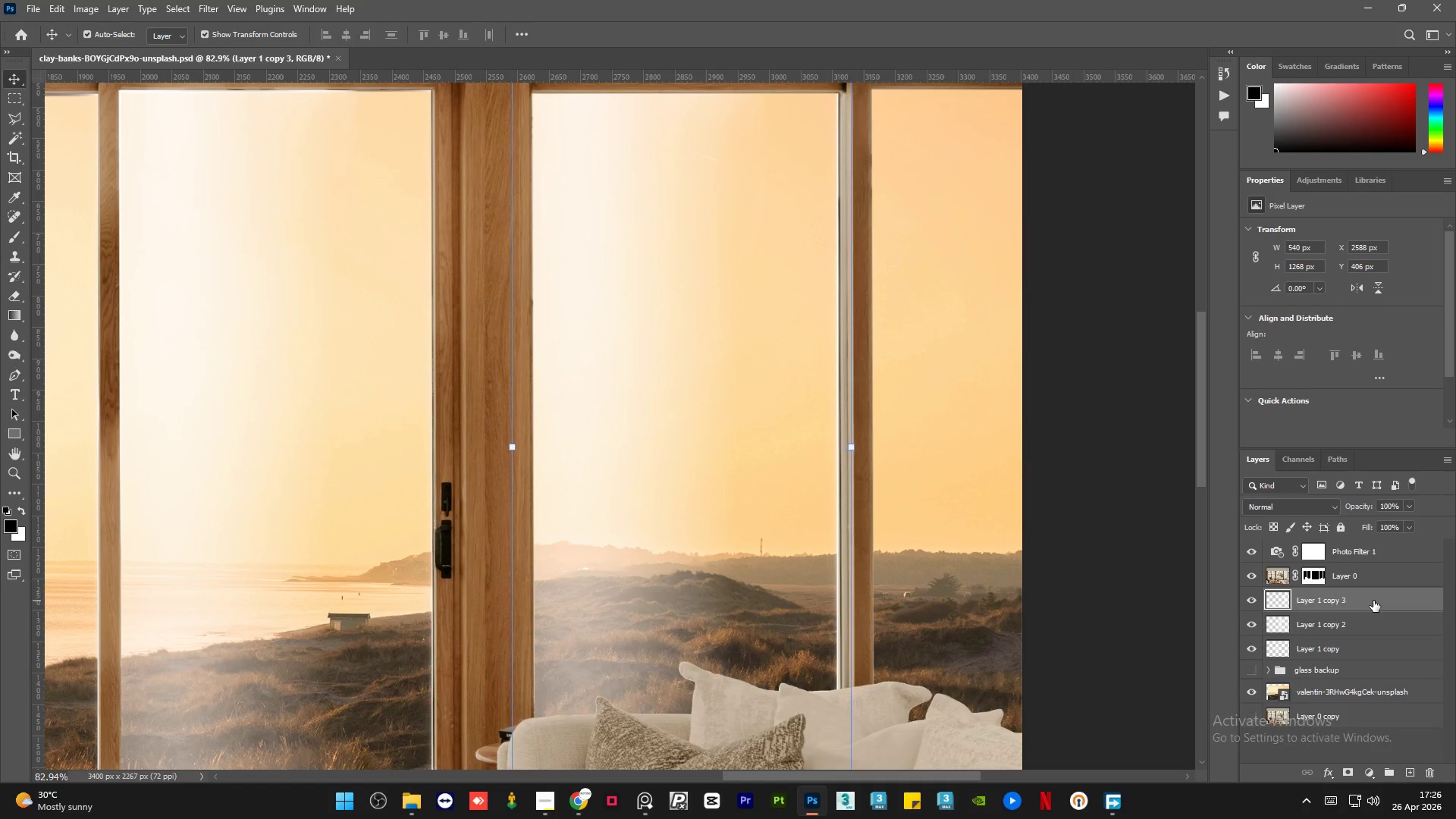 
key(ArrowRight)
 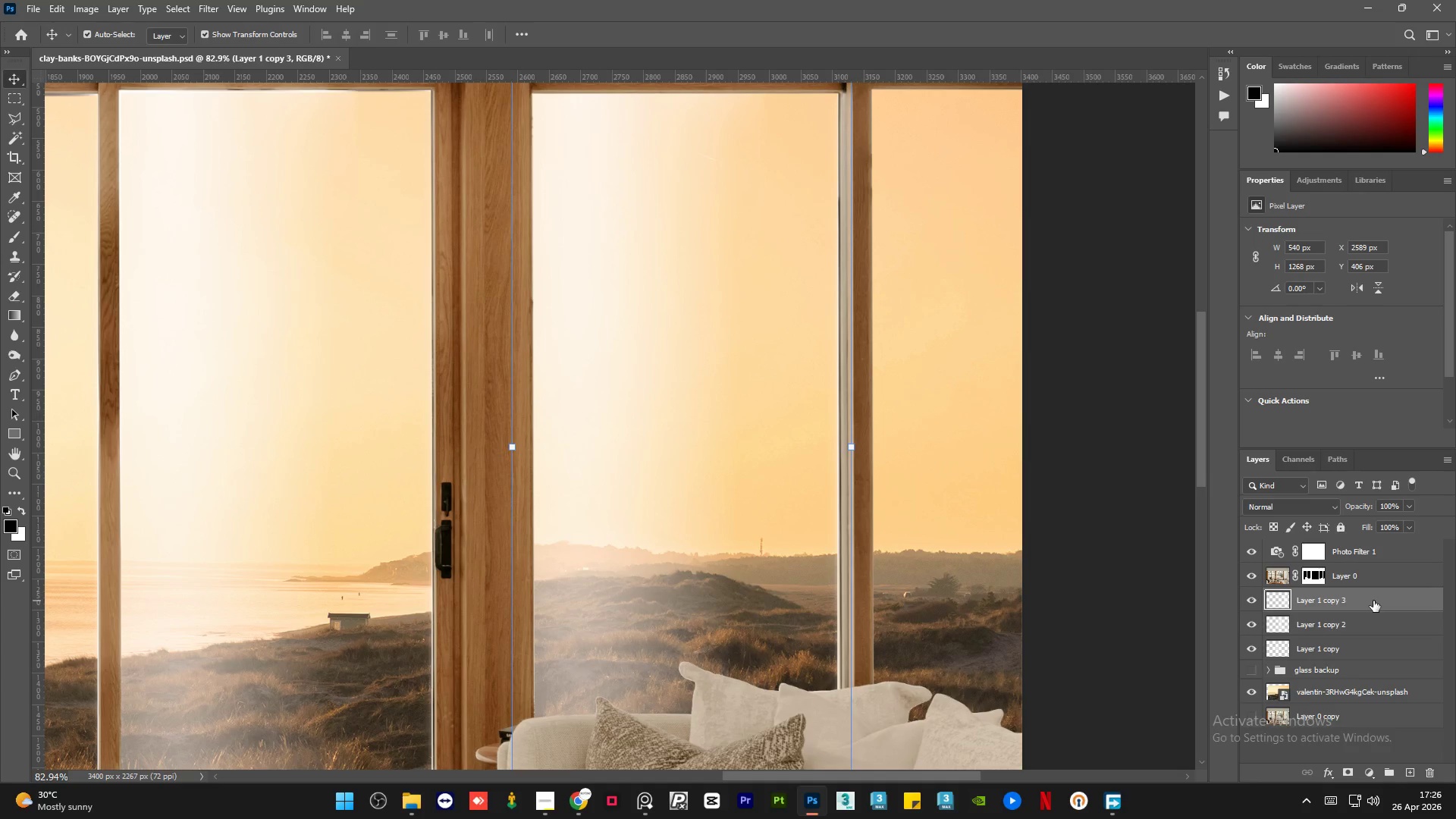 
key(ArrowRight)
 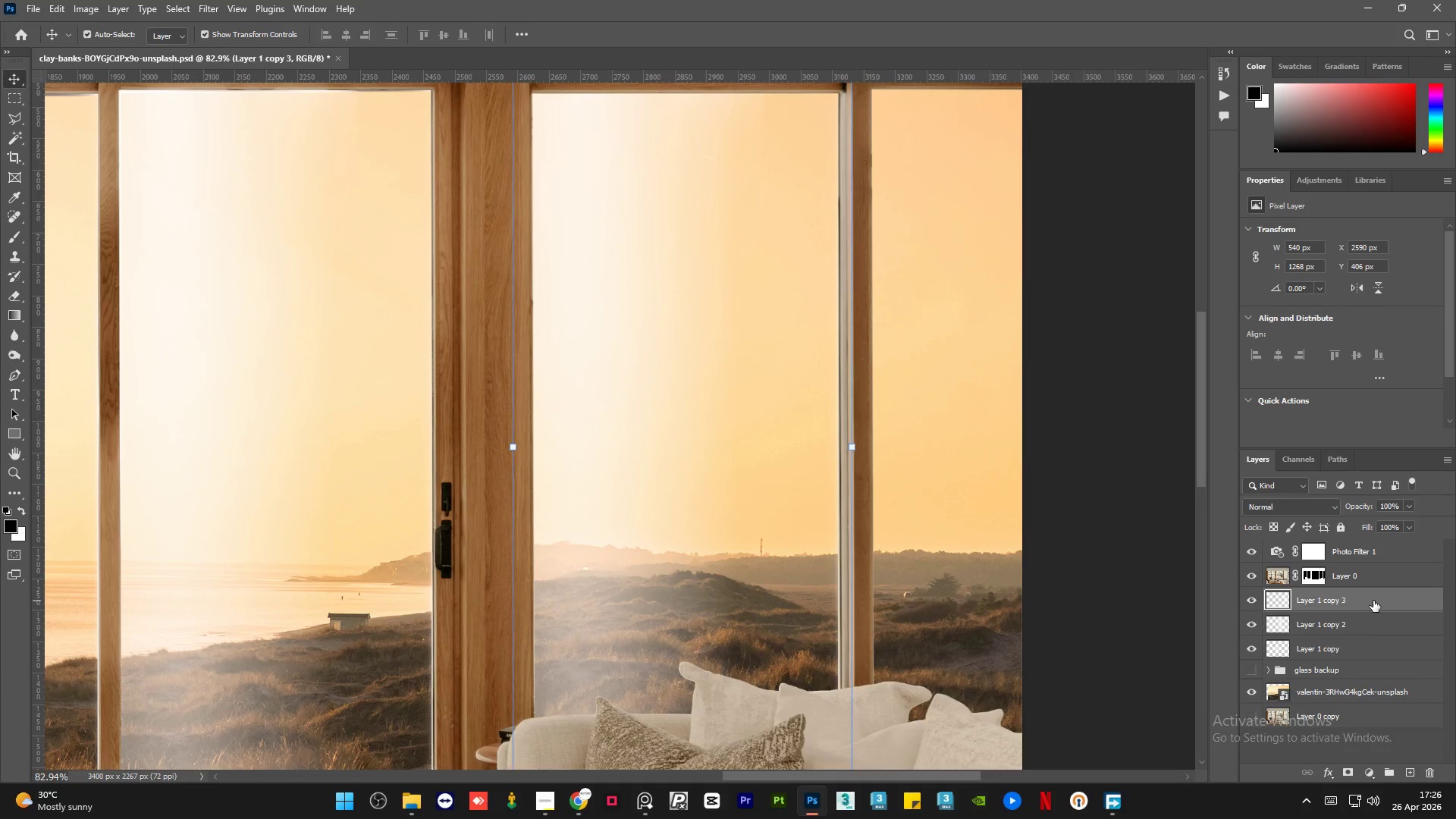 
key(ArrowRight)
 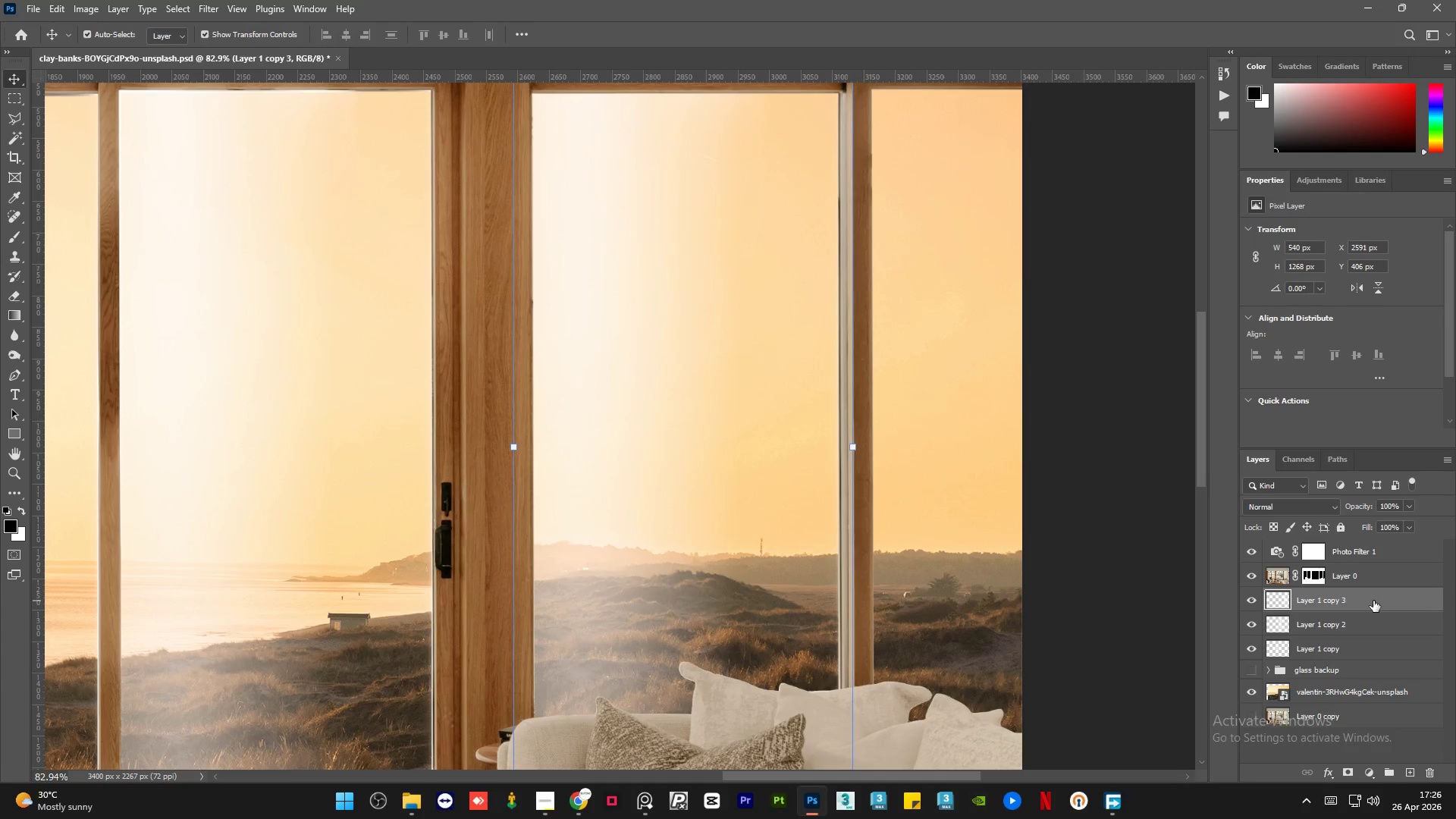 
key(ArrowRight)
 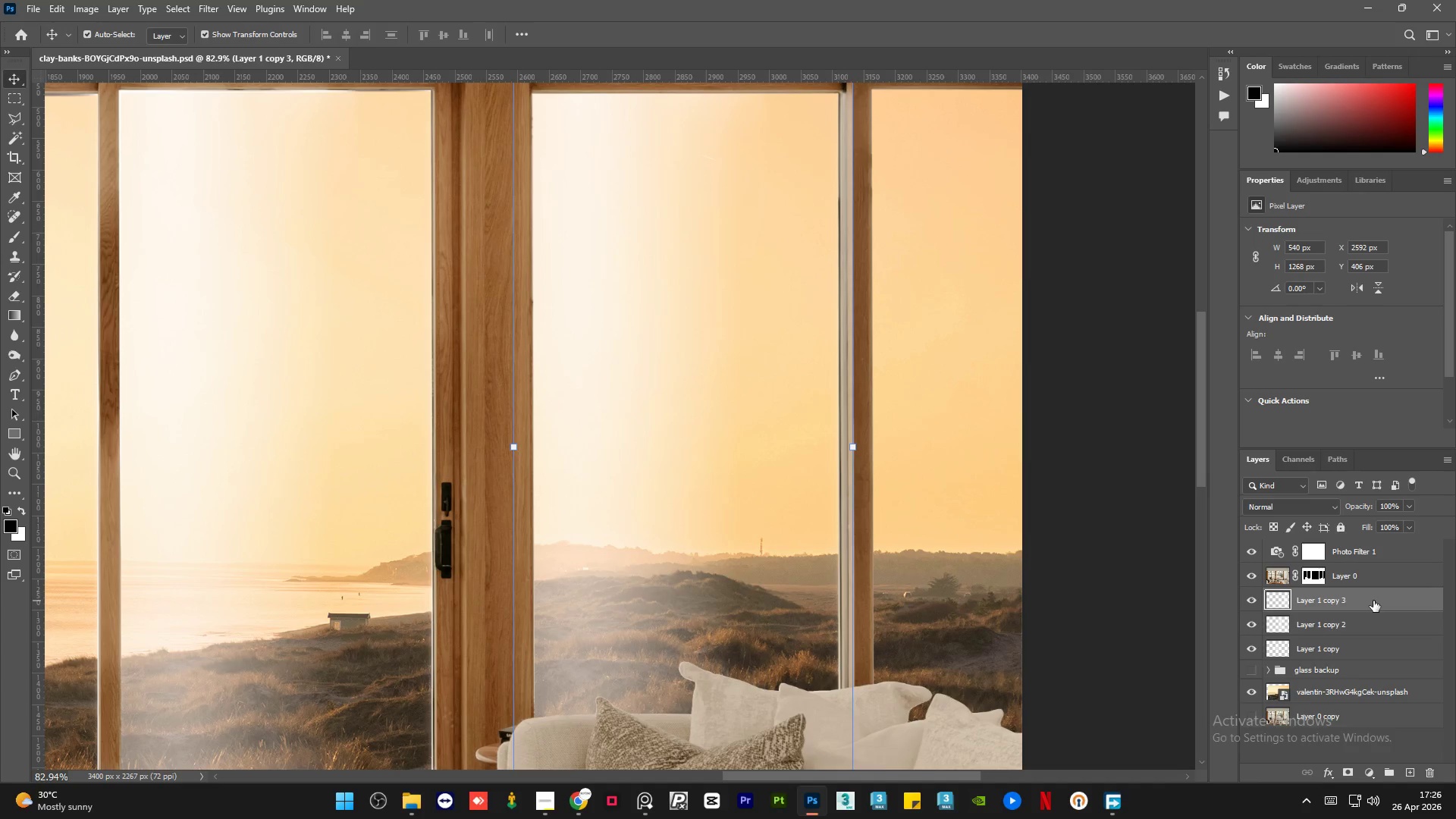 
key(ArrowRight)
 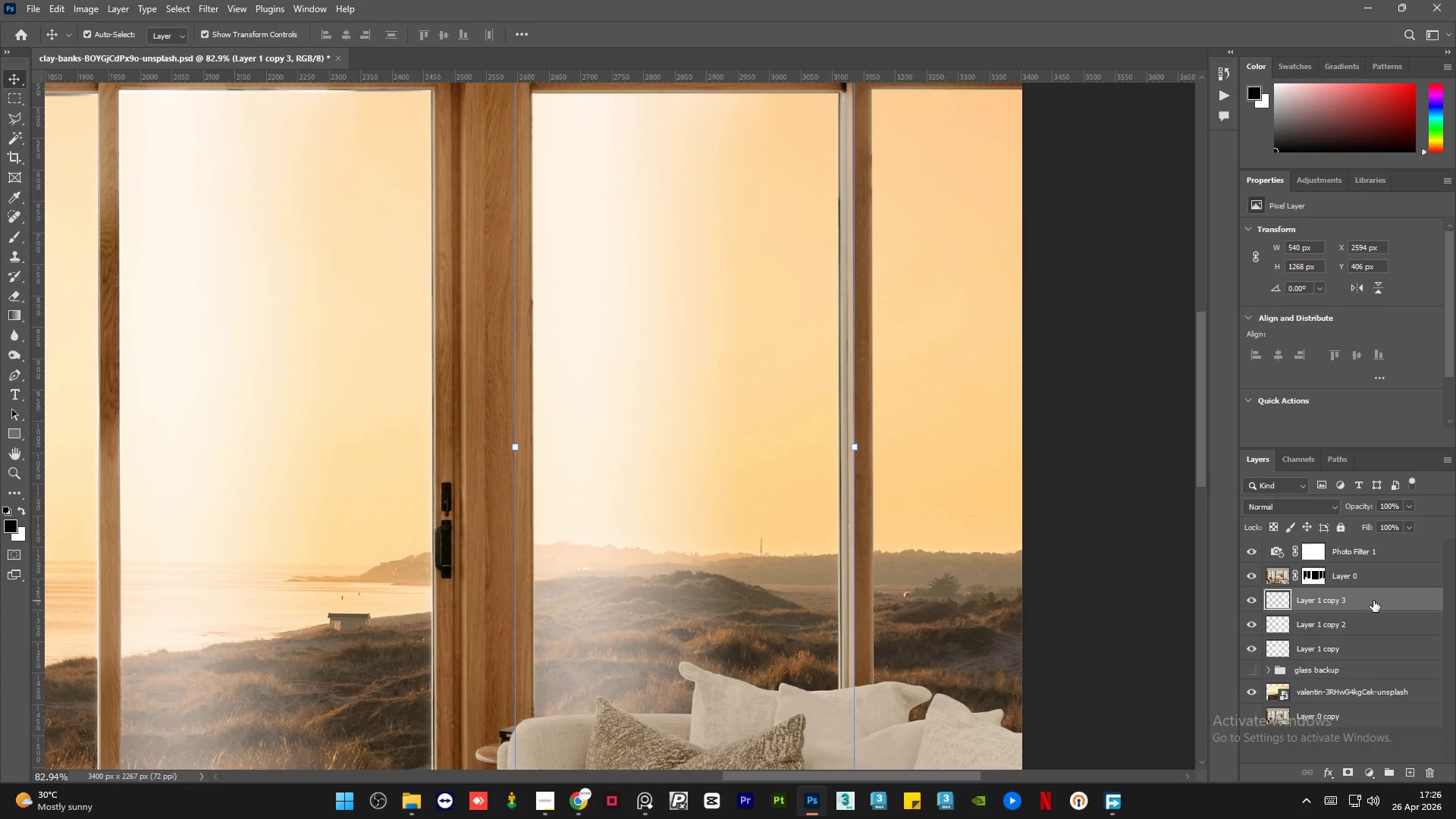 
key(ArrowRight)
 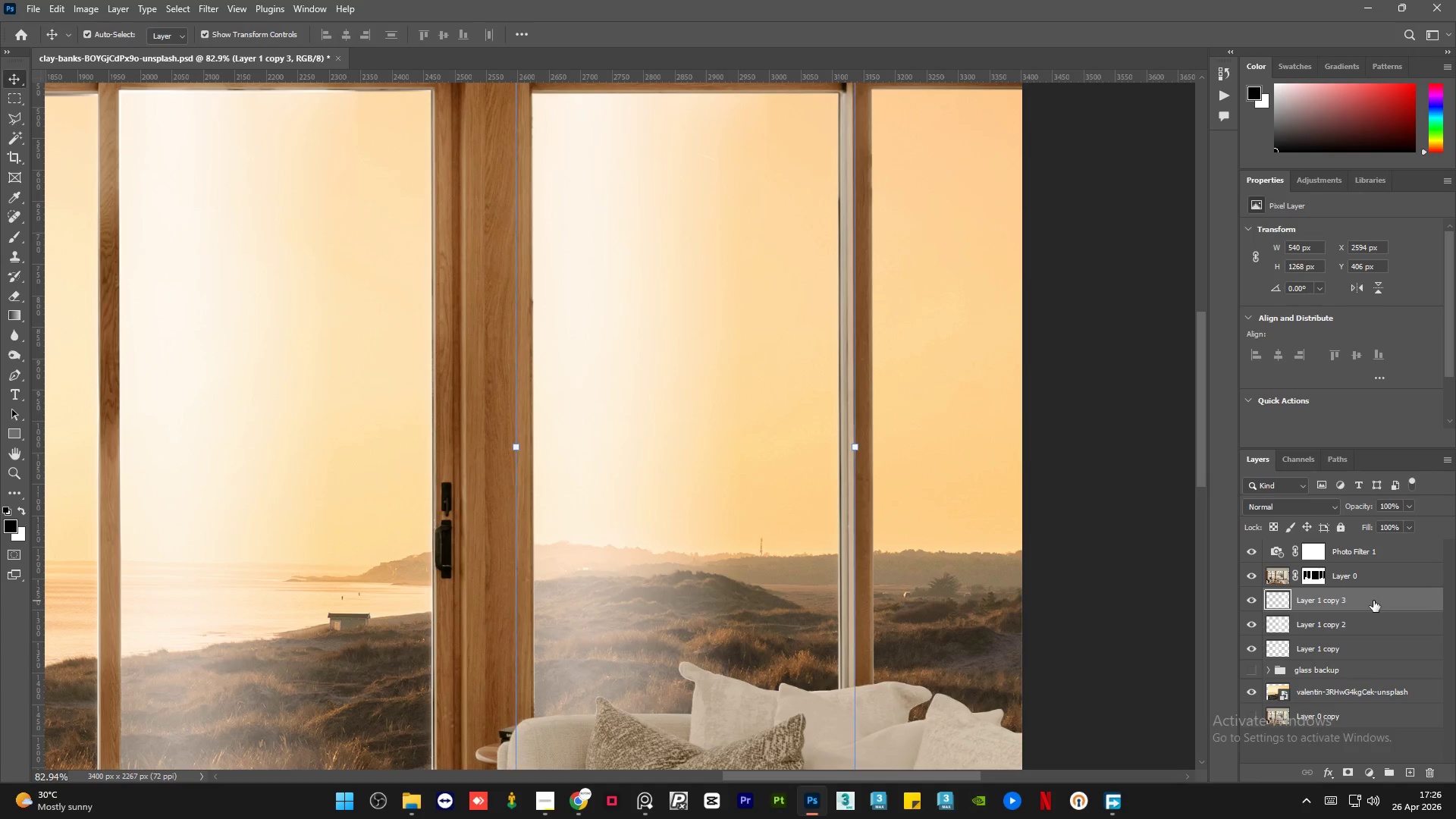 
key(ArrowRight)
 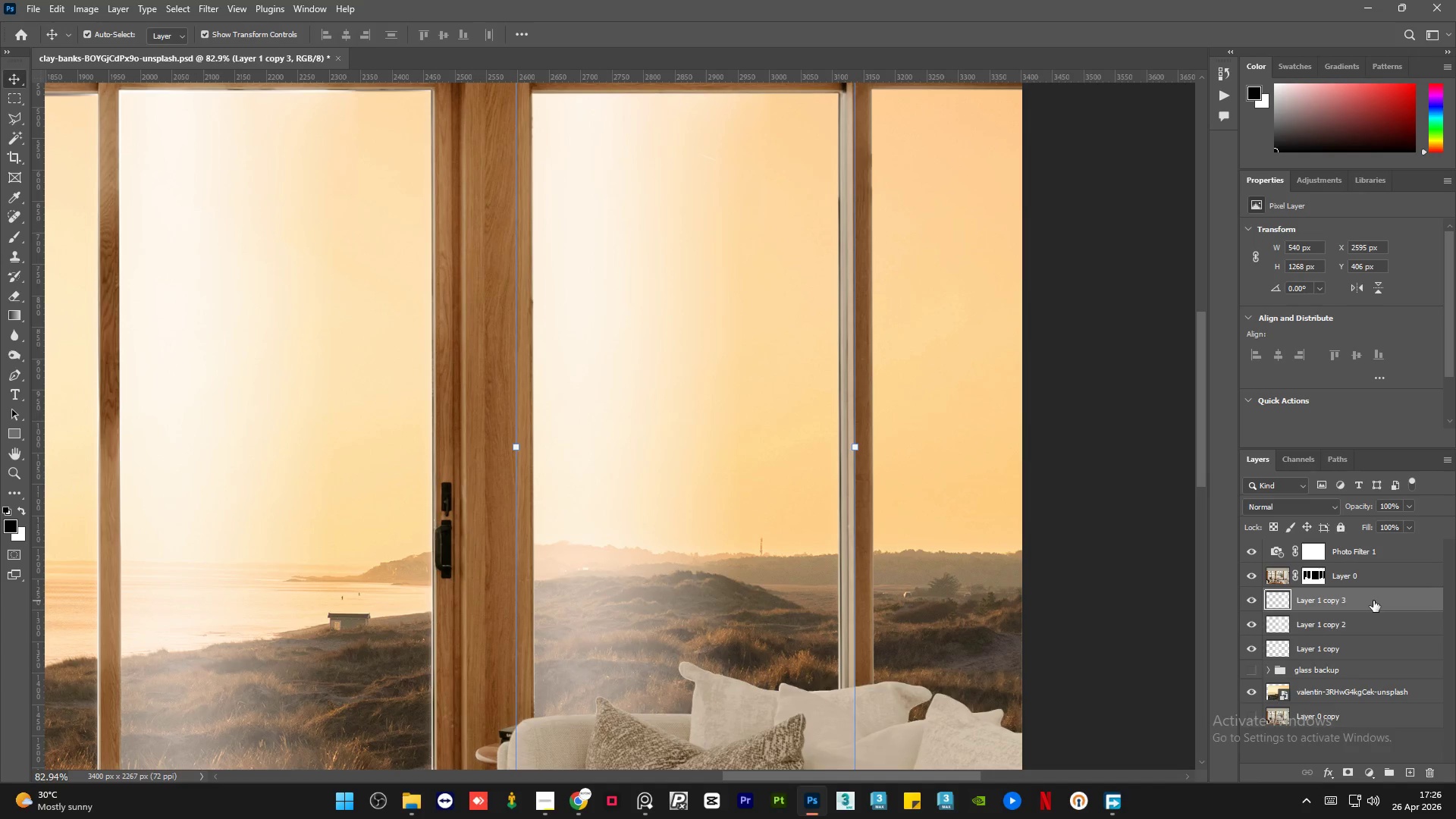 
key(ArrowRight)
 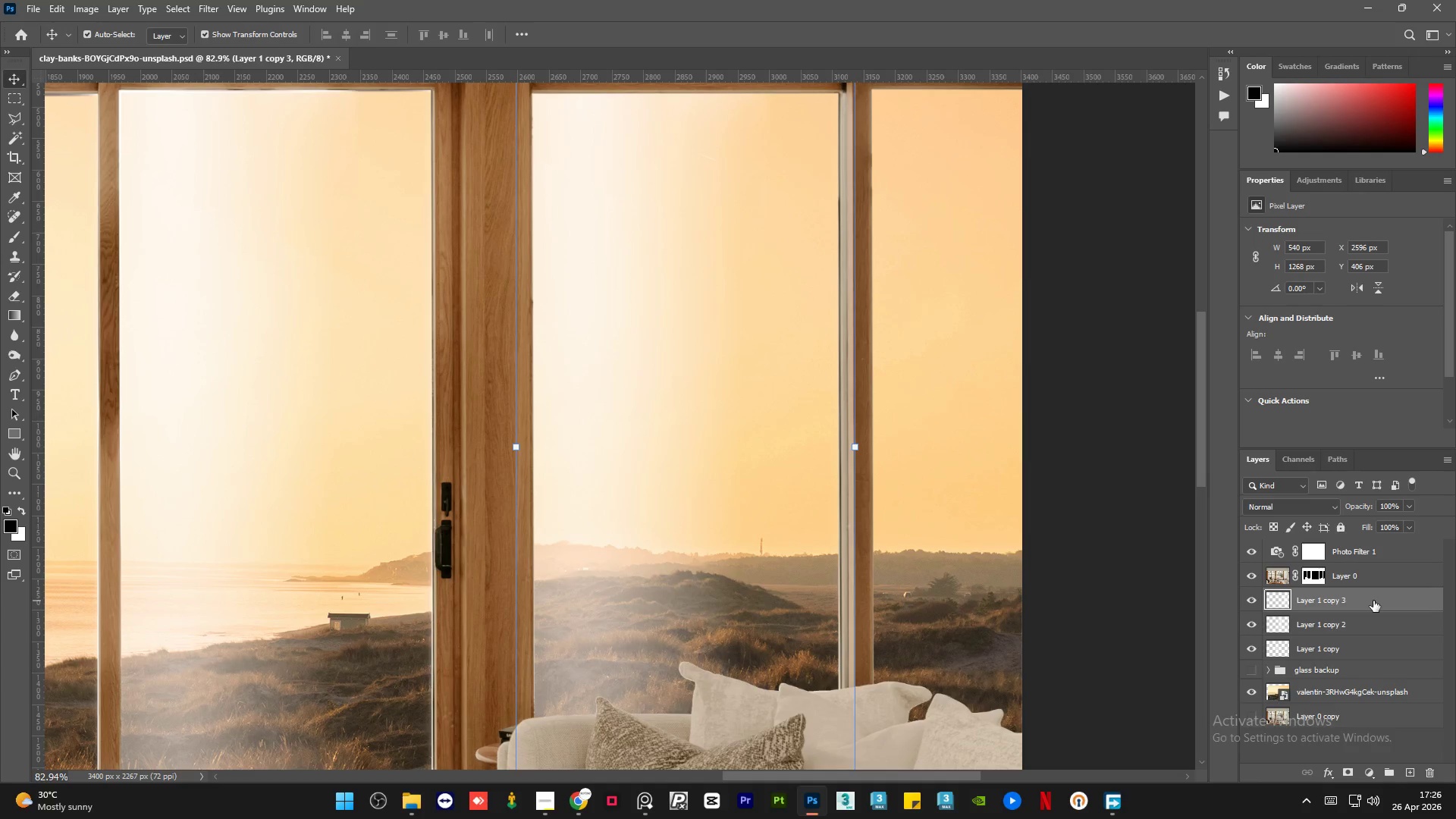 
key(ArrowRight)
 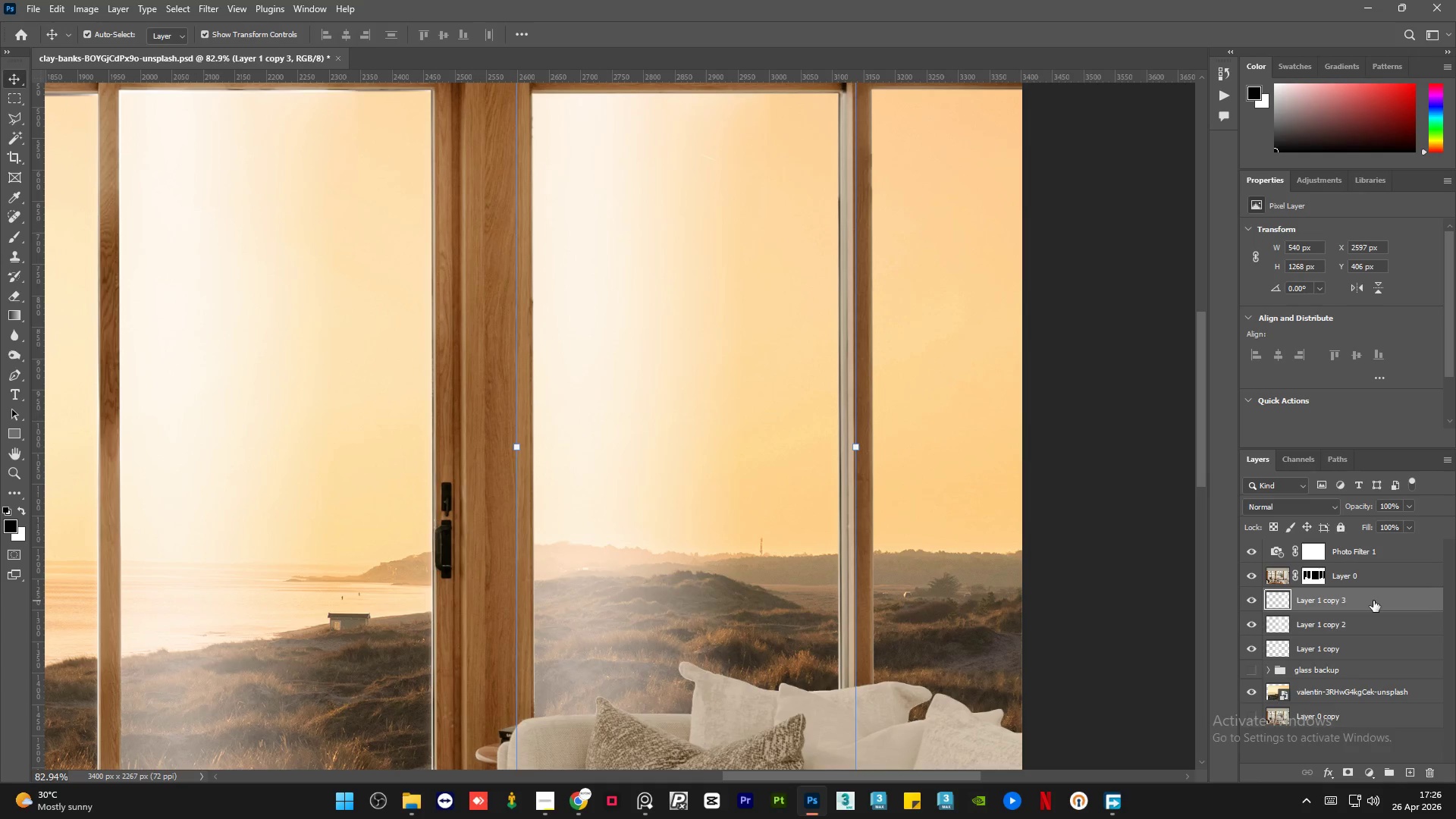 
key(ArrowRight)
 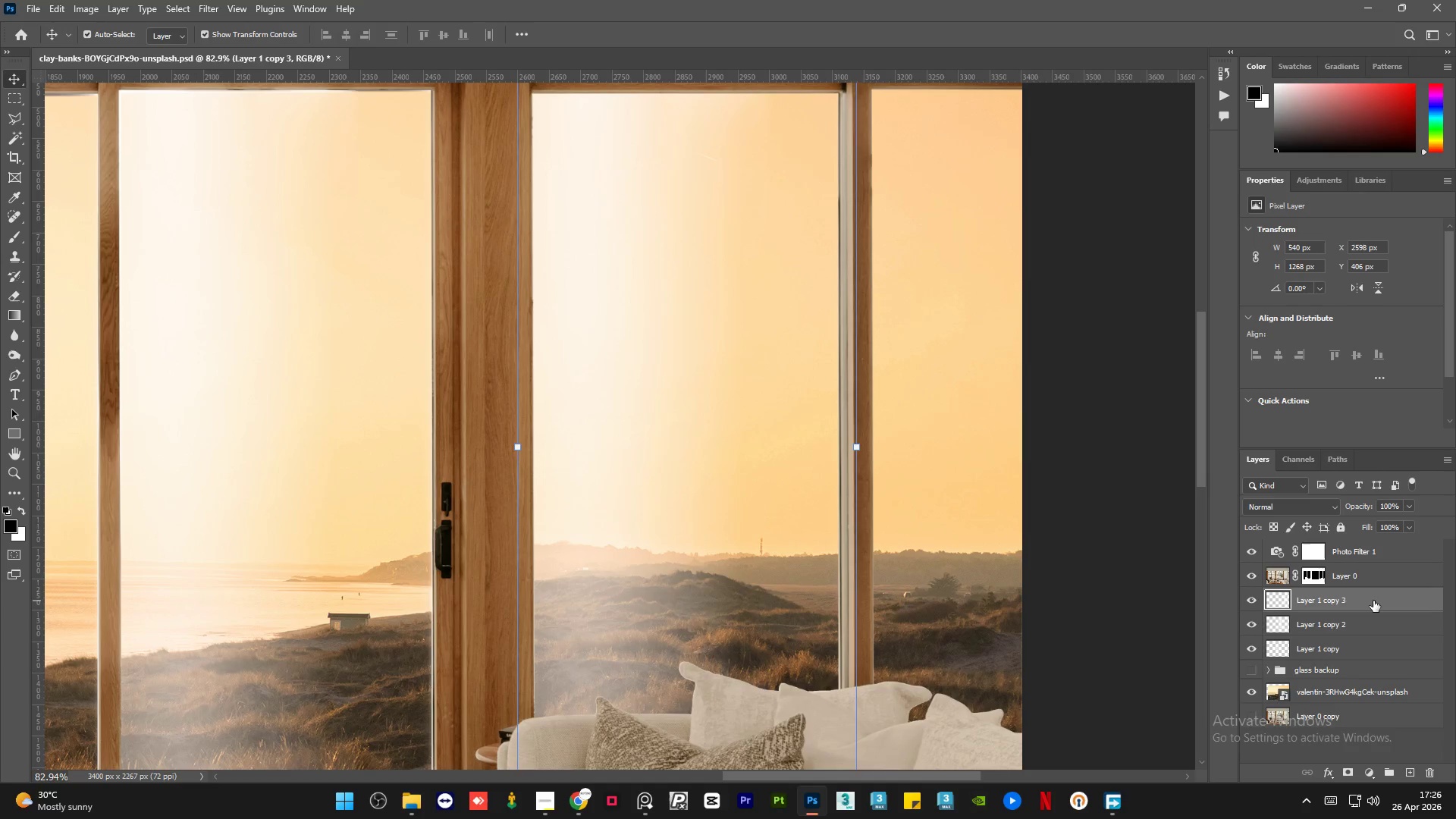 
key(ArrowRight)
 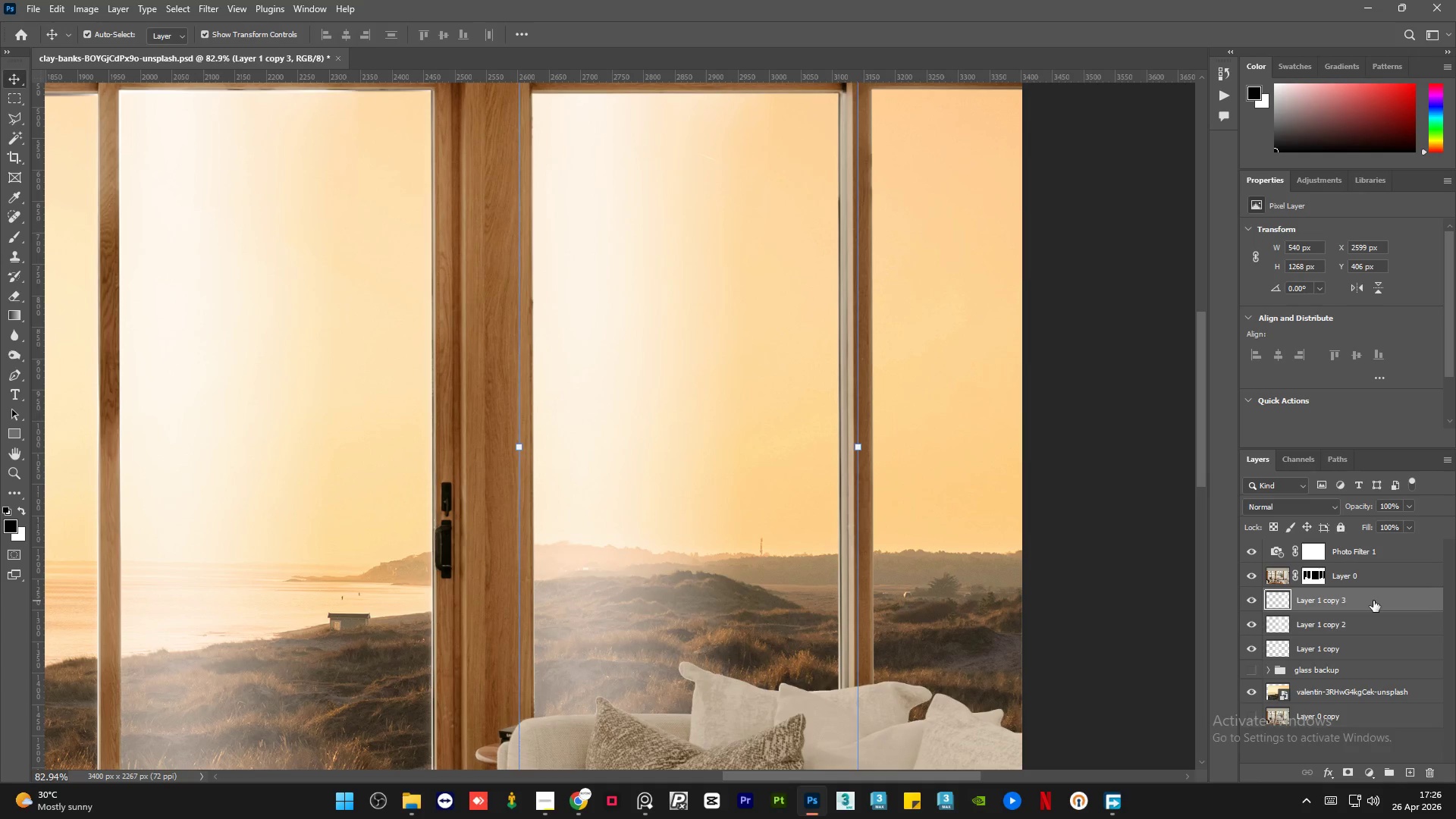 
key(ArrowRight)
 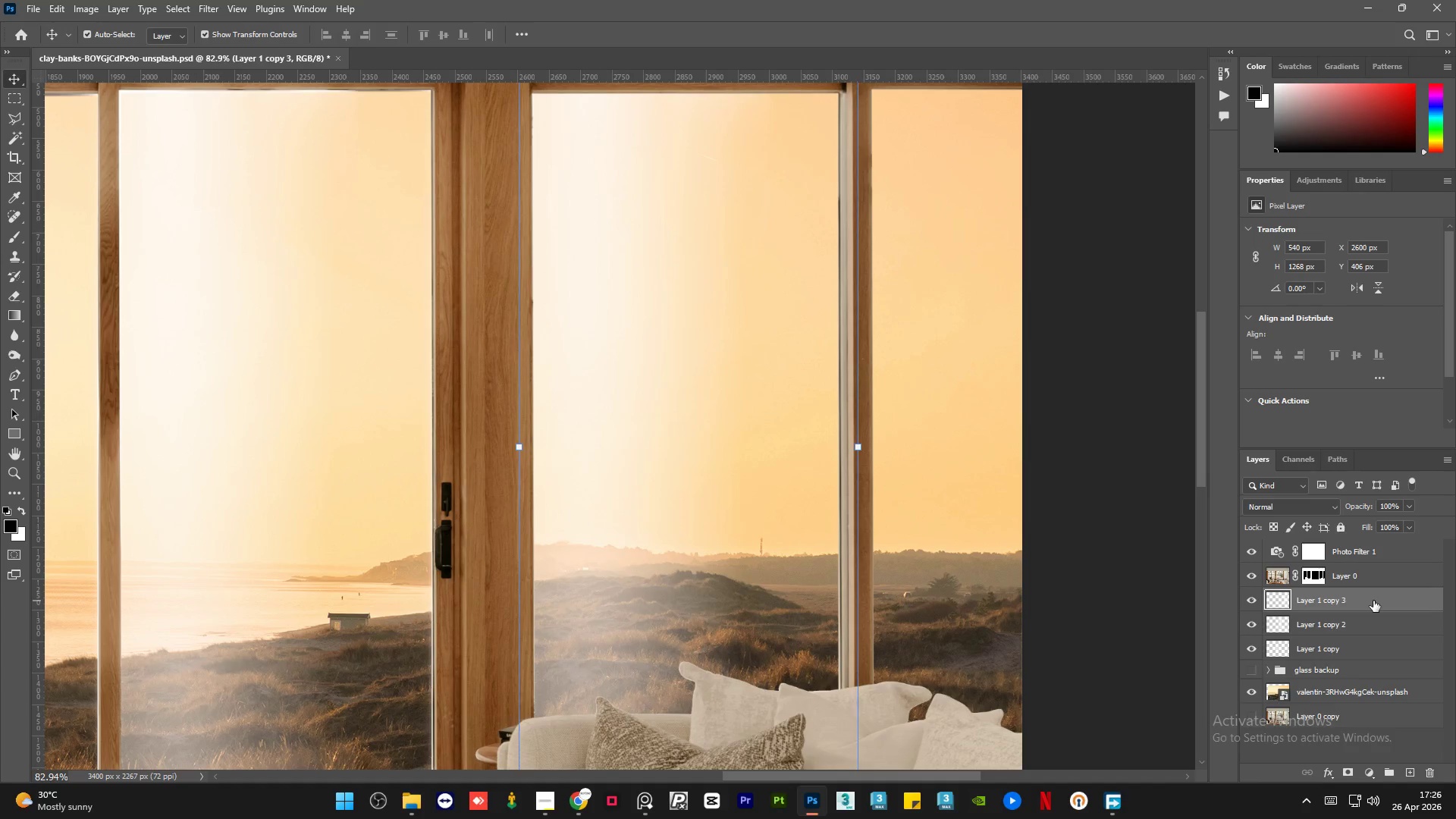 
key(ArrowRight)
 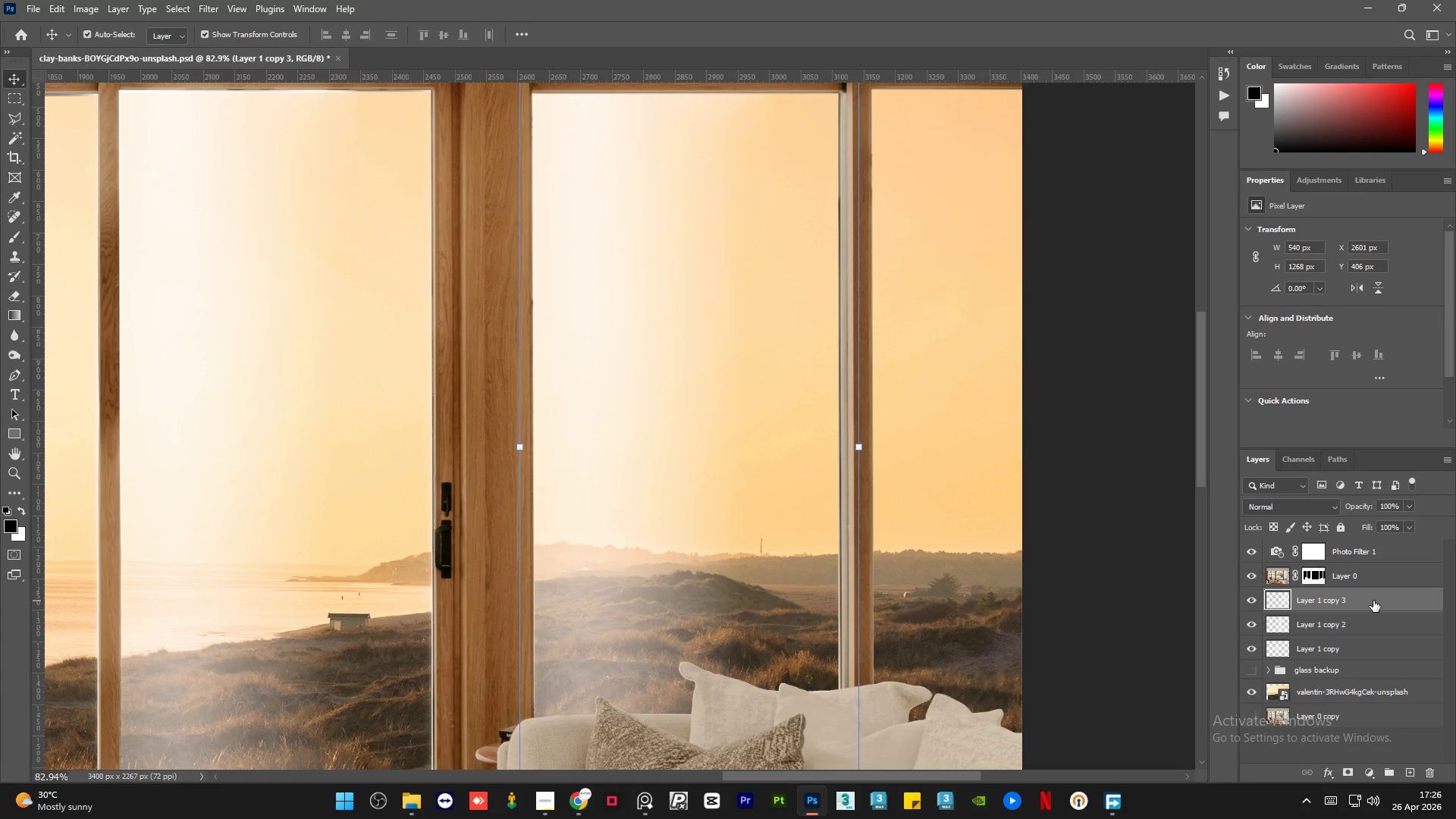 
key(ArrowRight)
 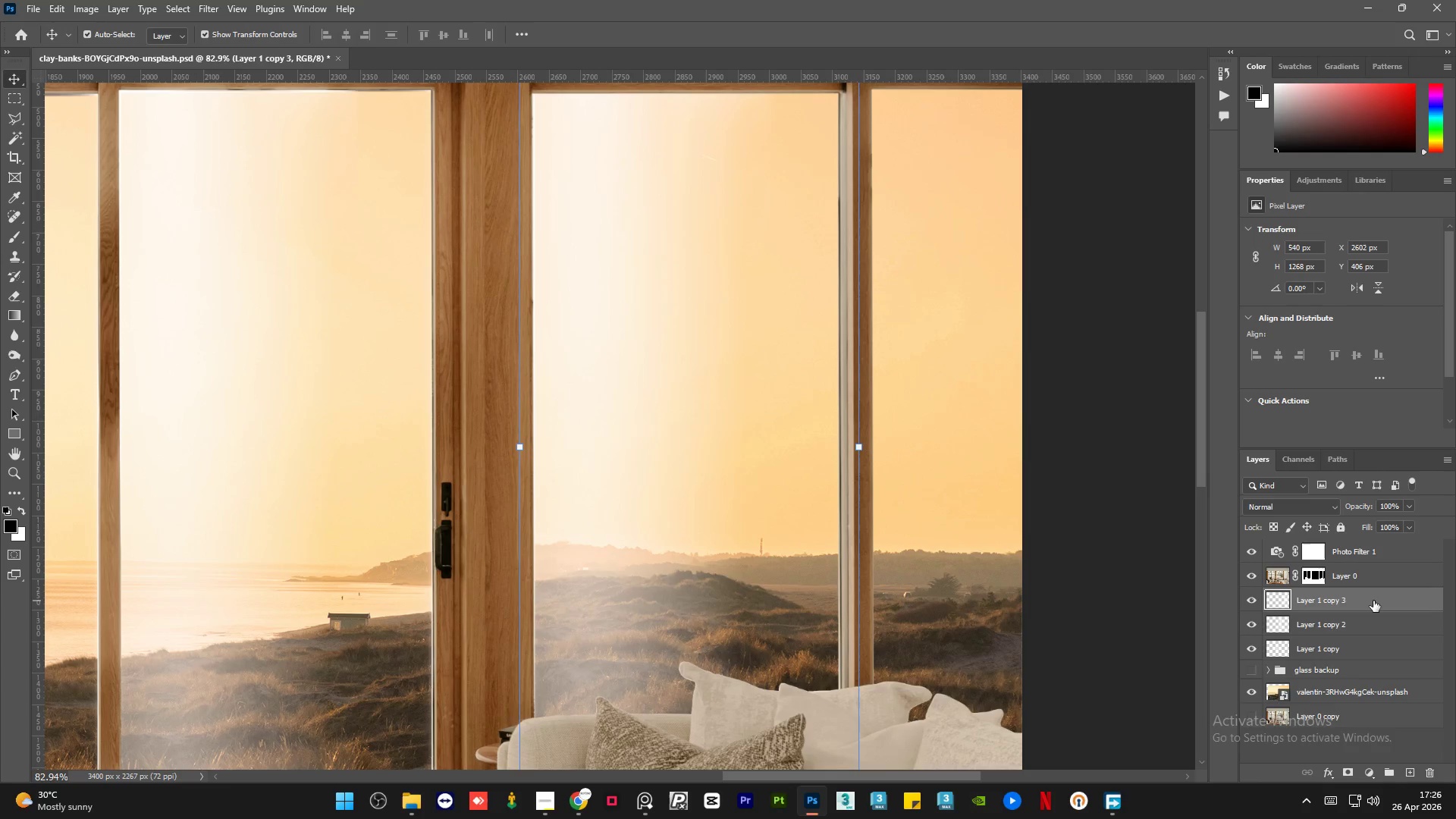 
key(ArrowRight)
 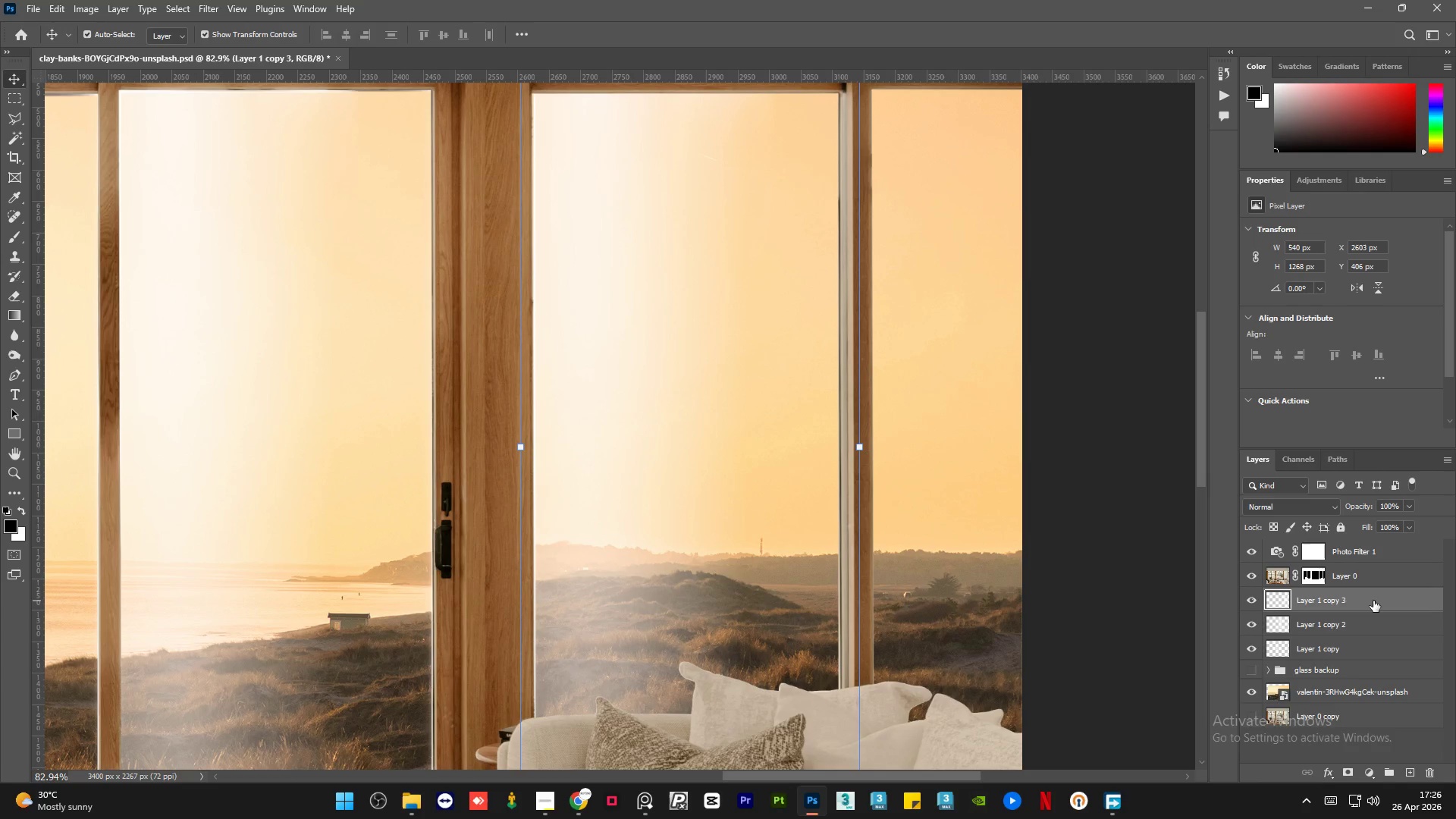 
key(ArrowLeft)
 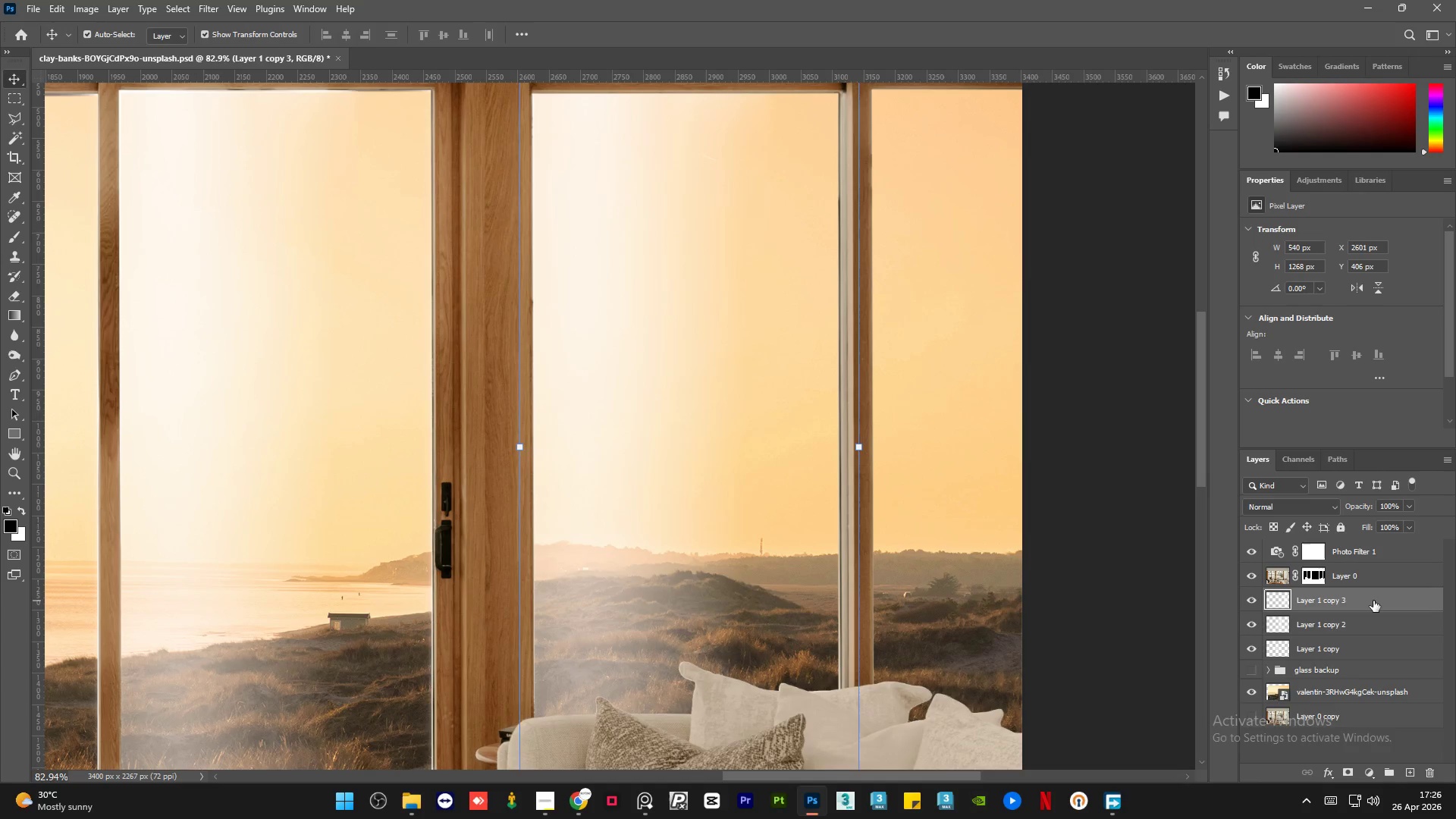 
key(ArrowLeft)
 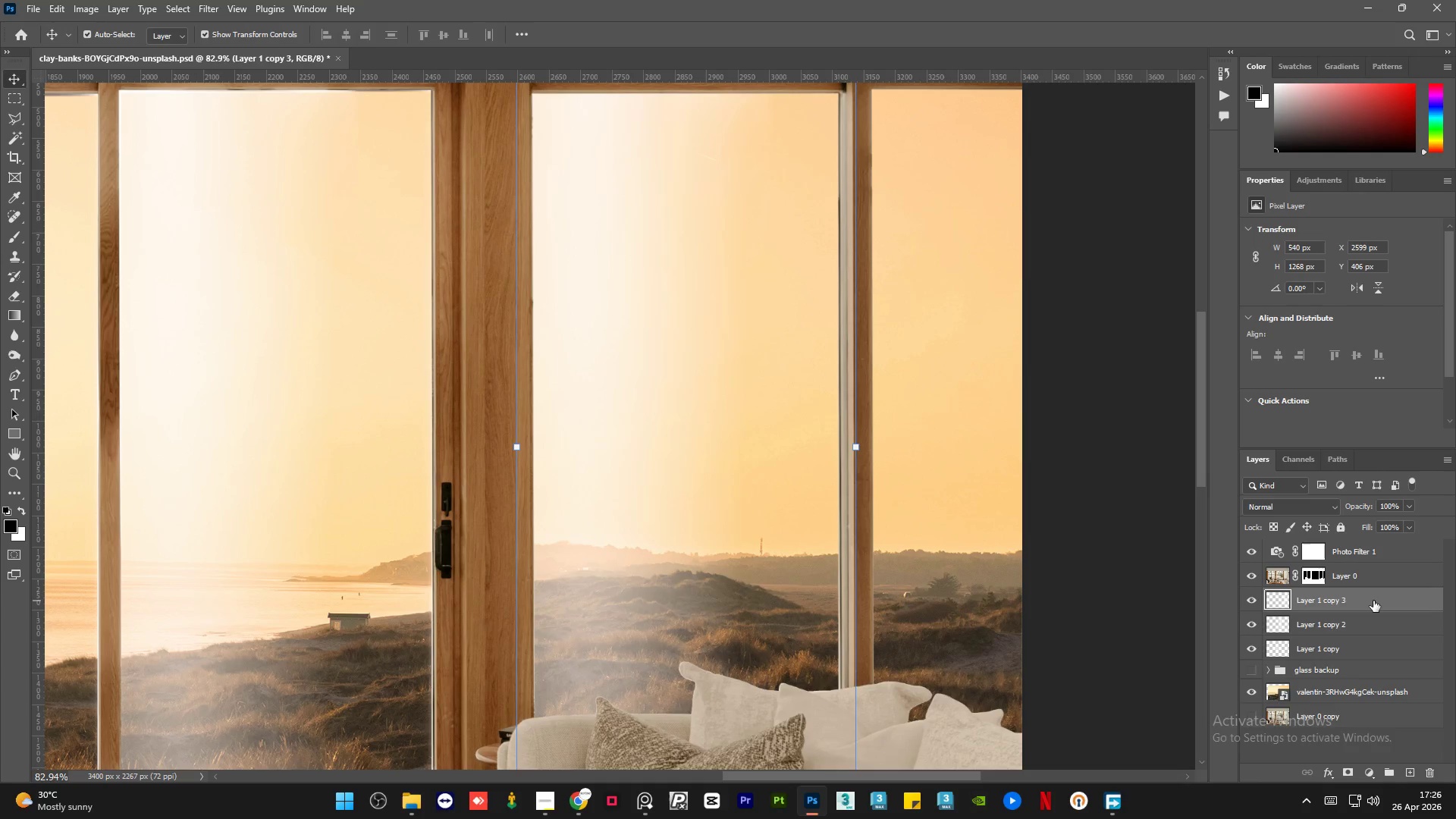 
key(ArrowLeft)
 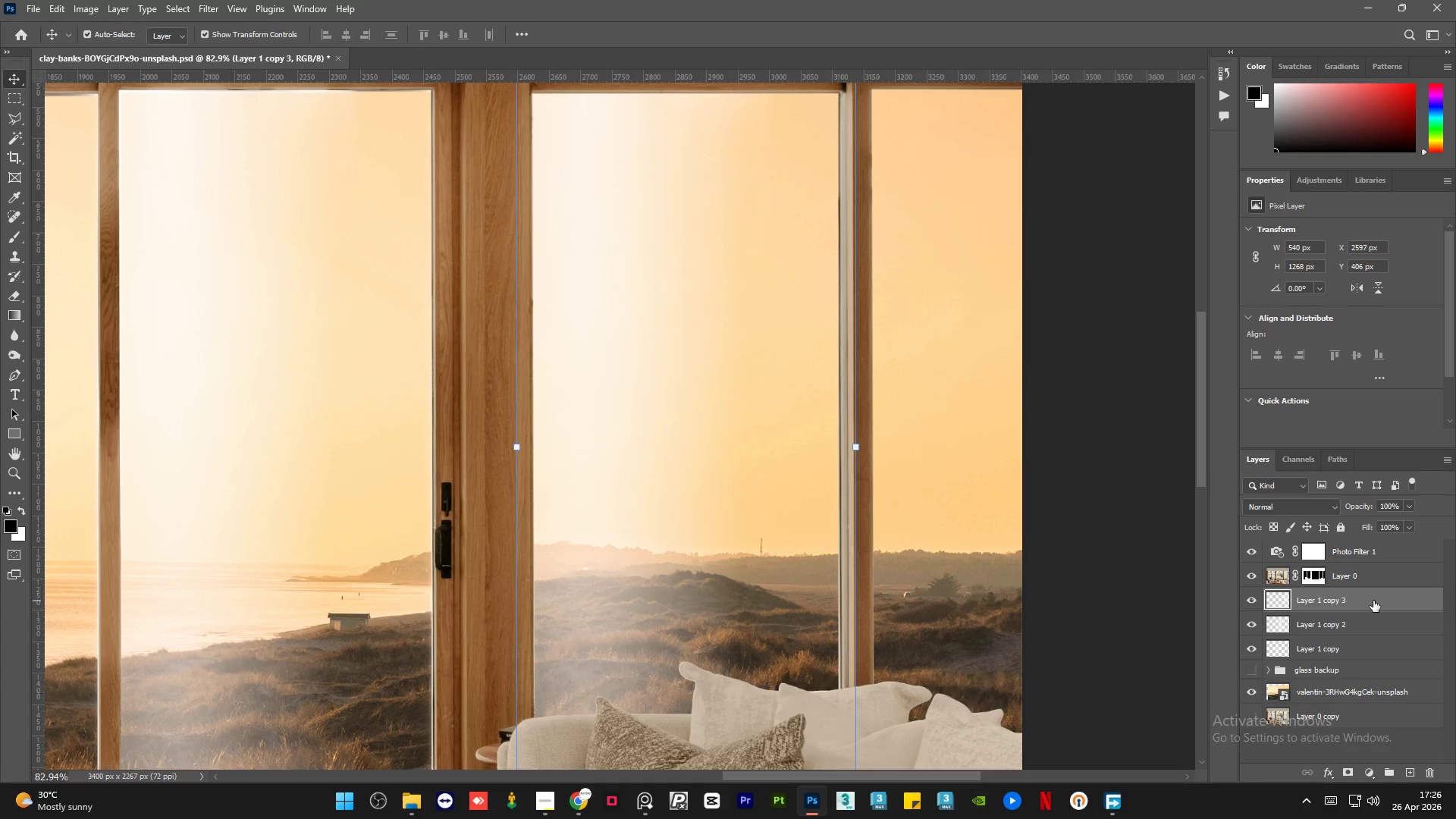 
key(ArrowLeft)
 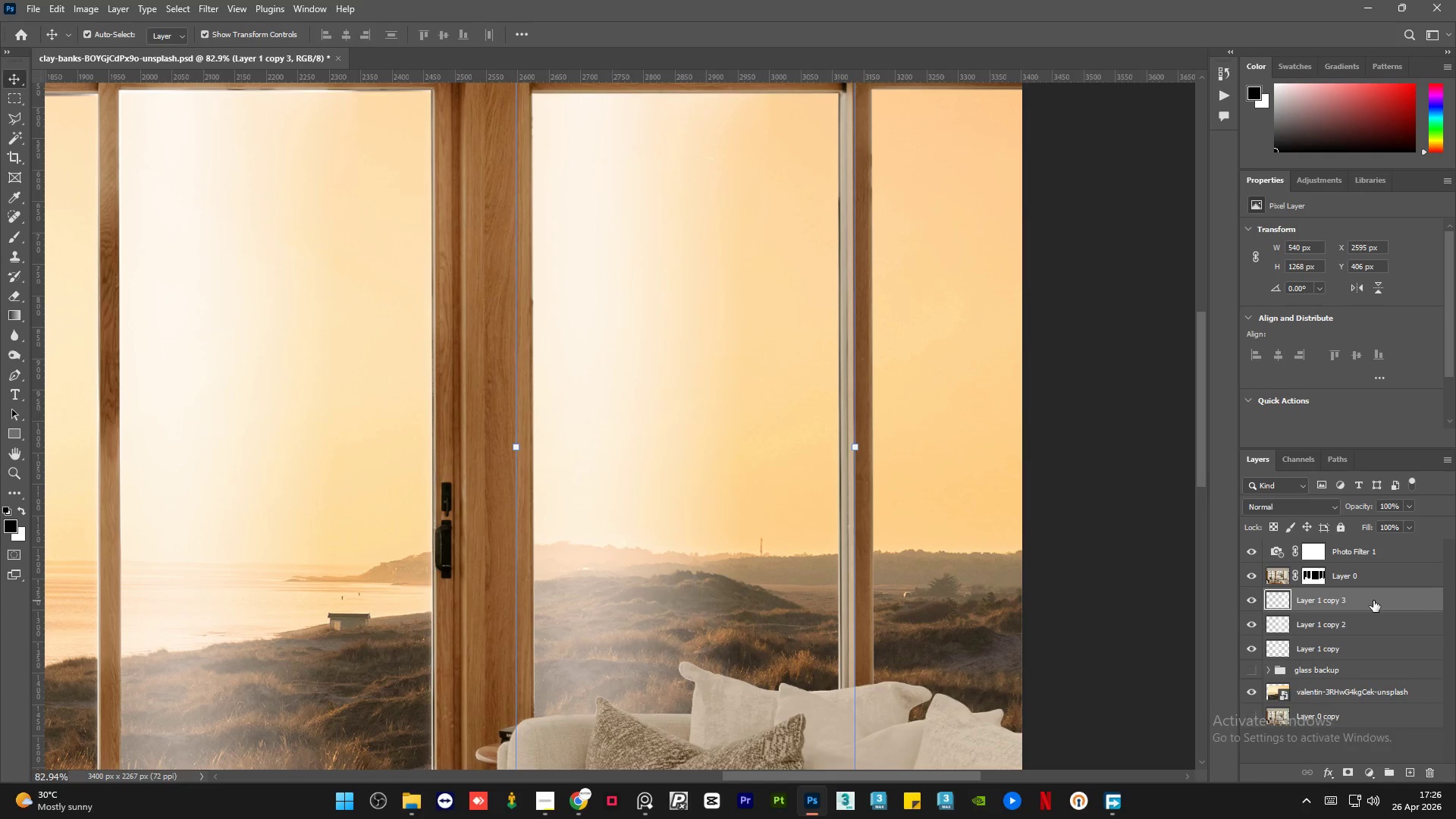 
key(ArrowLeft)
 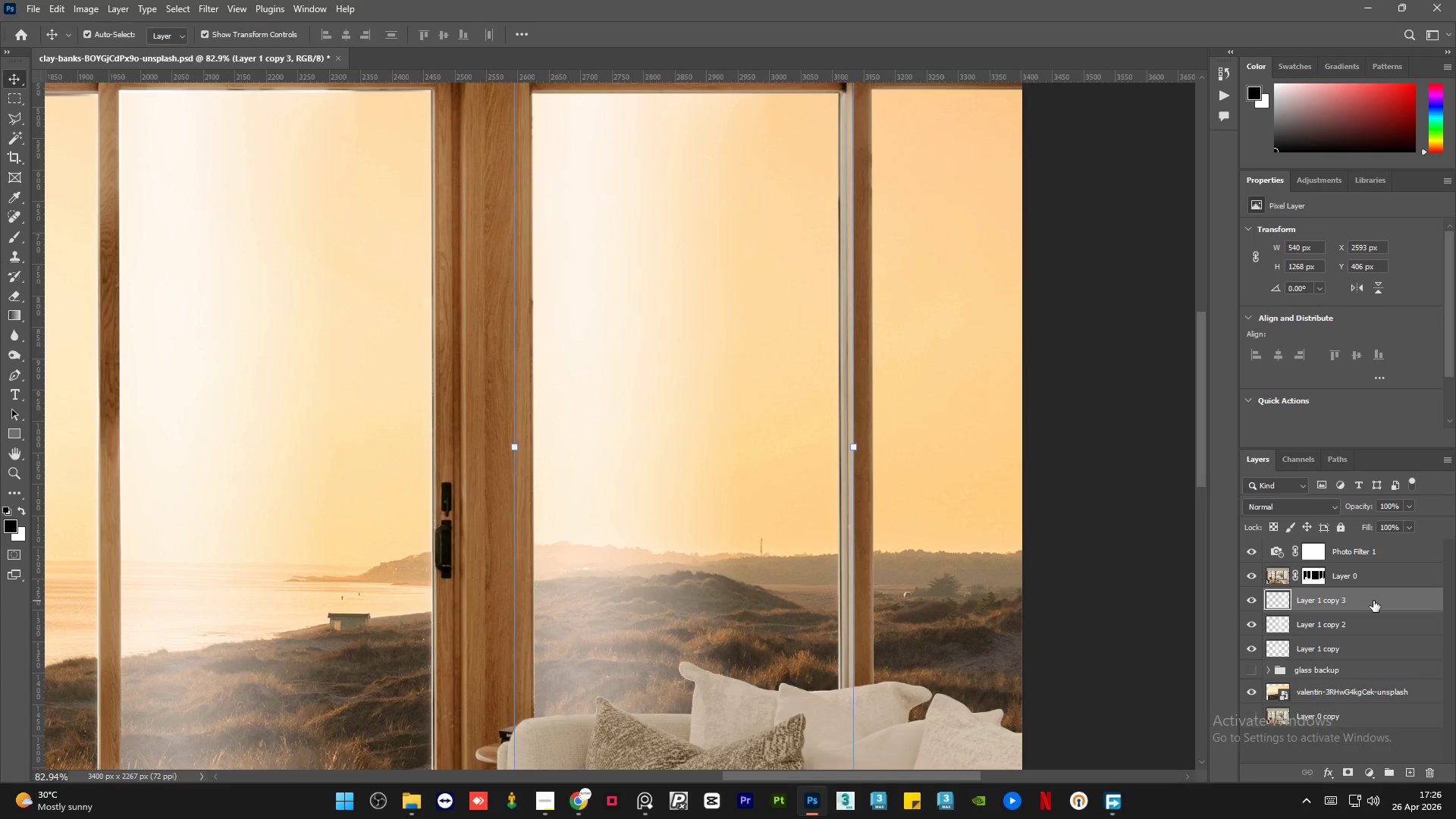 
key(ArrowLeft)
 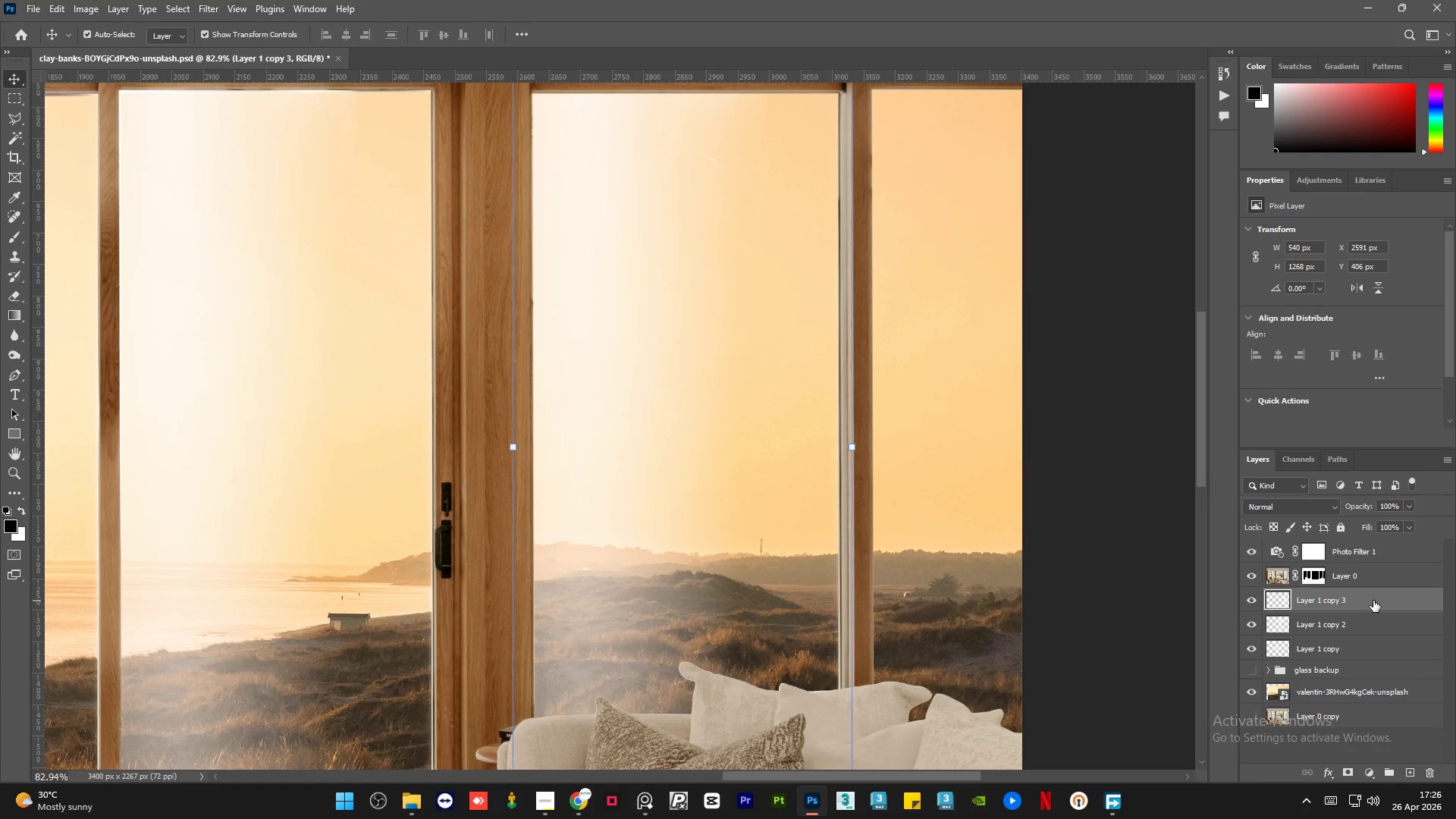 
key(ArrowLeft)
 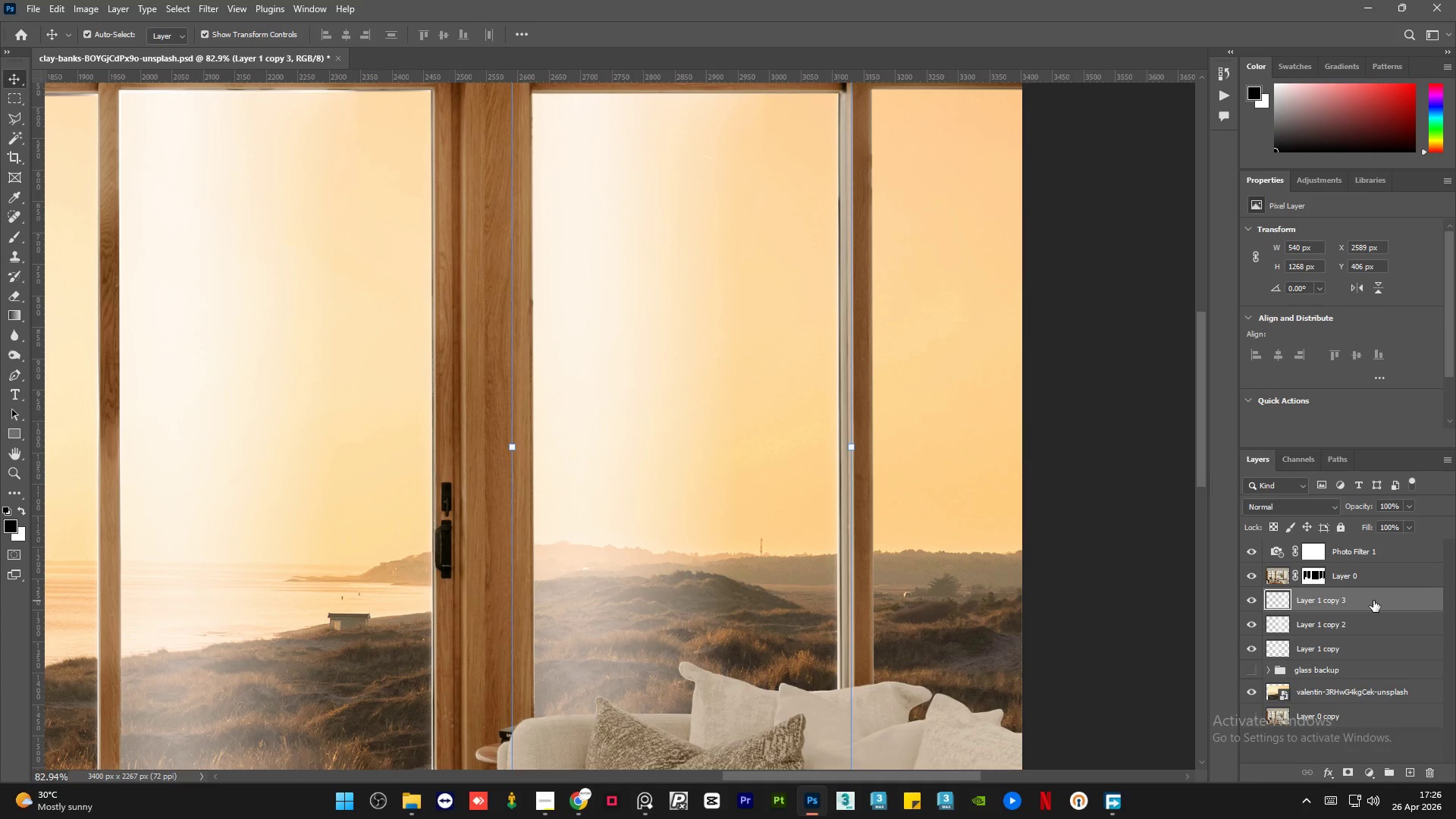 
wait(12.54)
 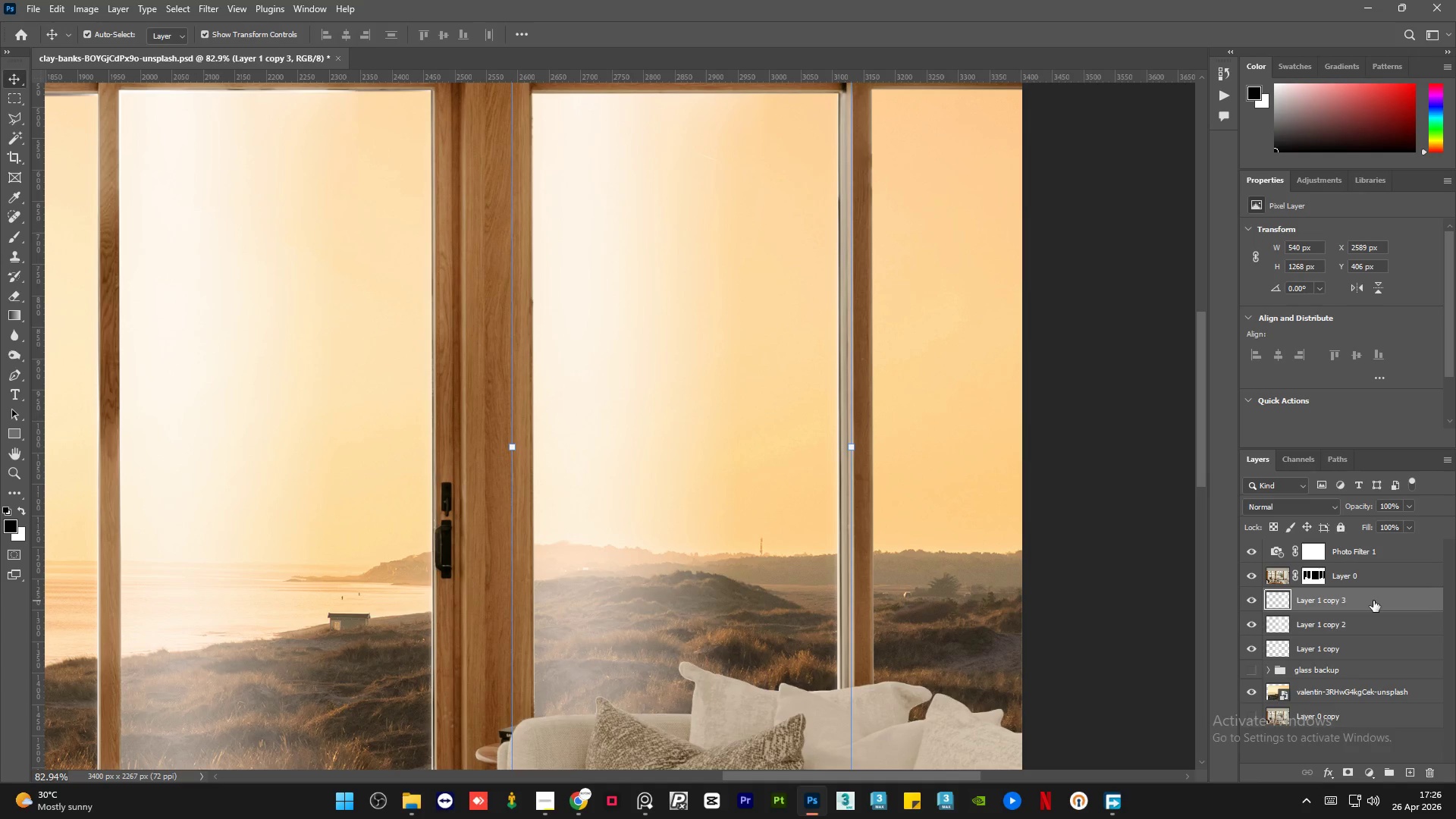 
mouse_move([1244, 464])
 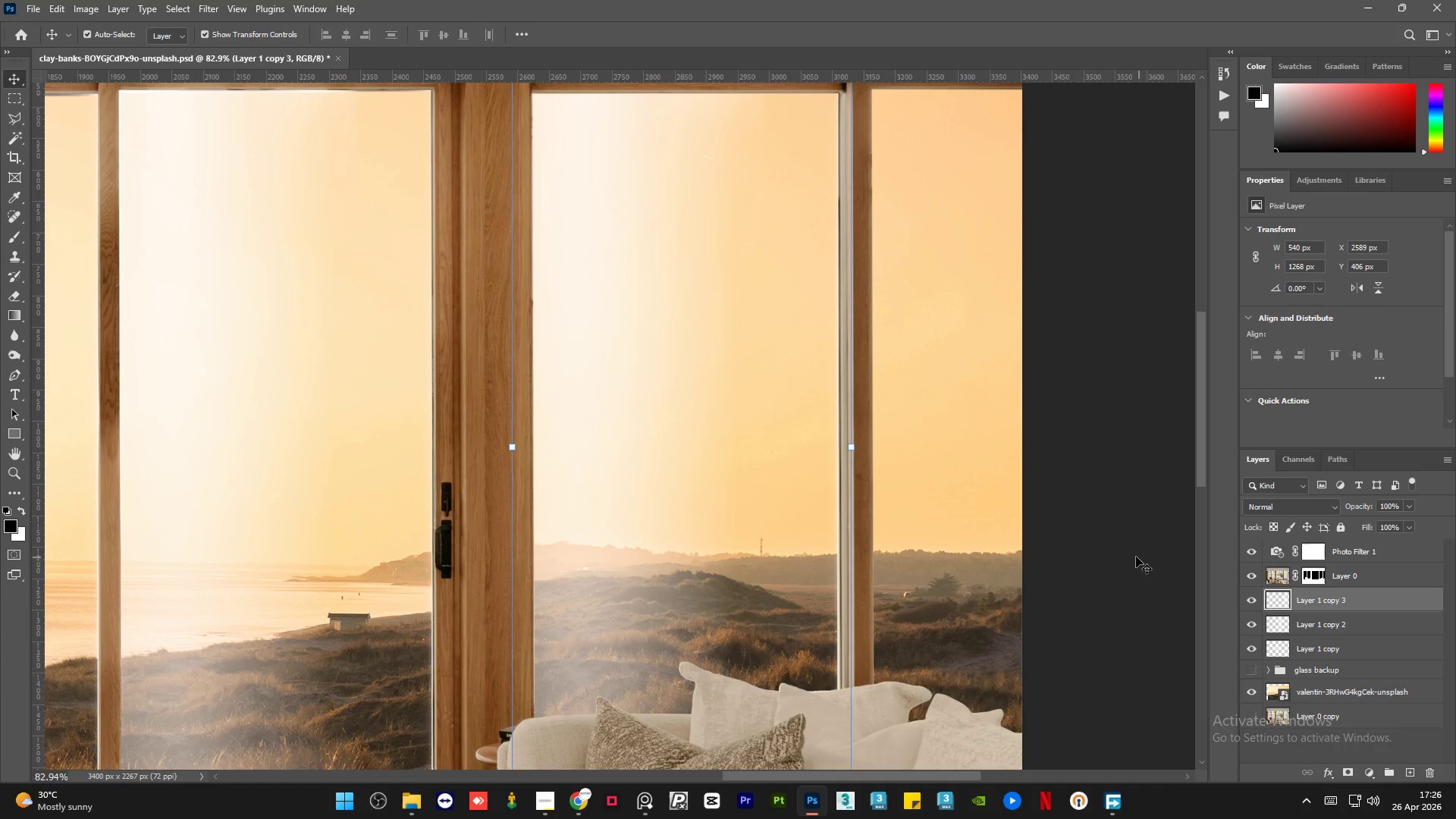 
hold_key(key=AltLeft, duration=2.22)
scroll: coordinate [952, 369], scroll_direction: down, amount: 12.0
 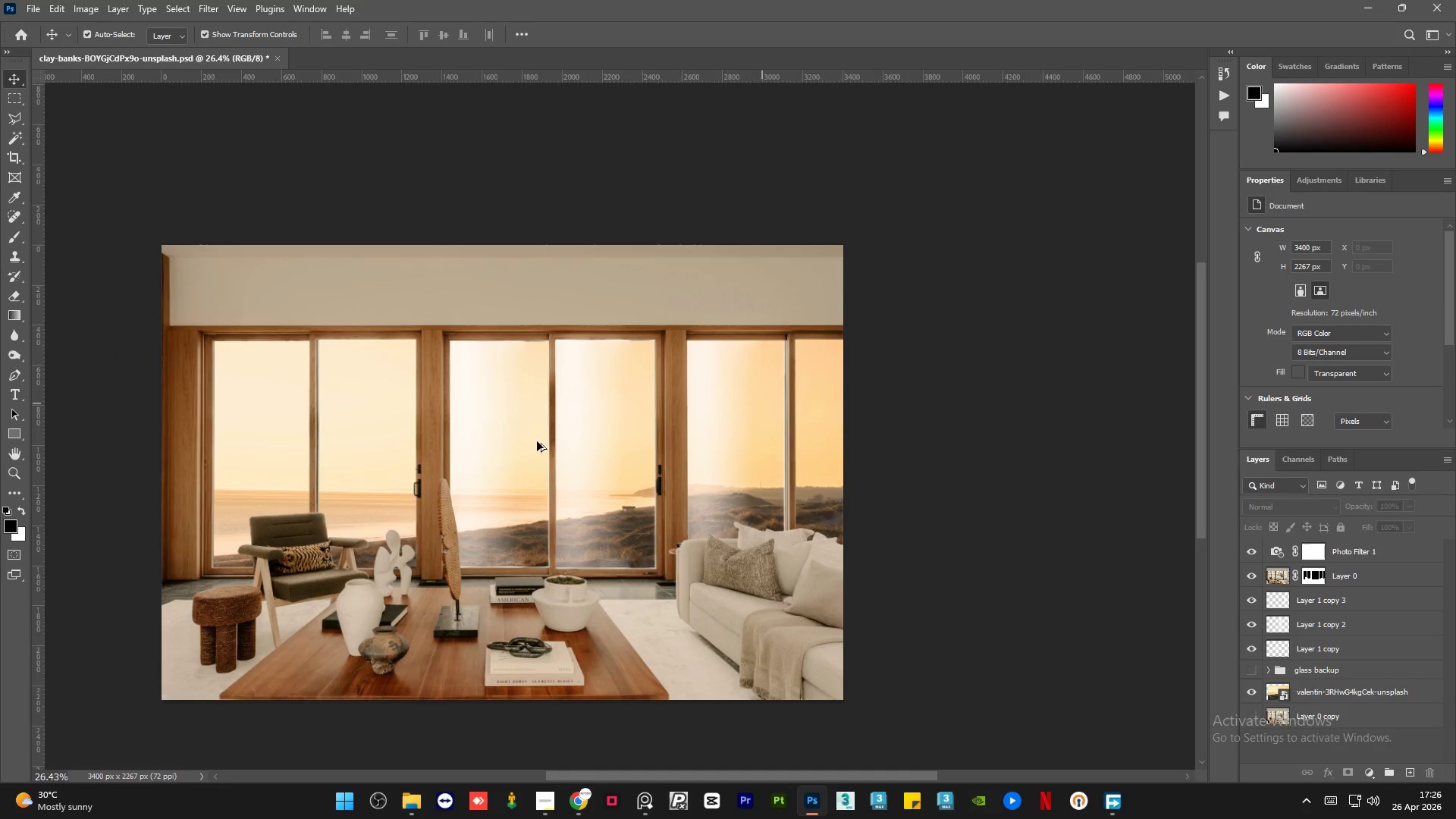 
scroll: coordinate [448, 467], scroll_direction: up, amount: 1.0
 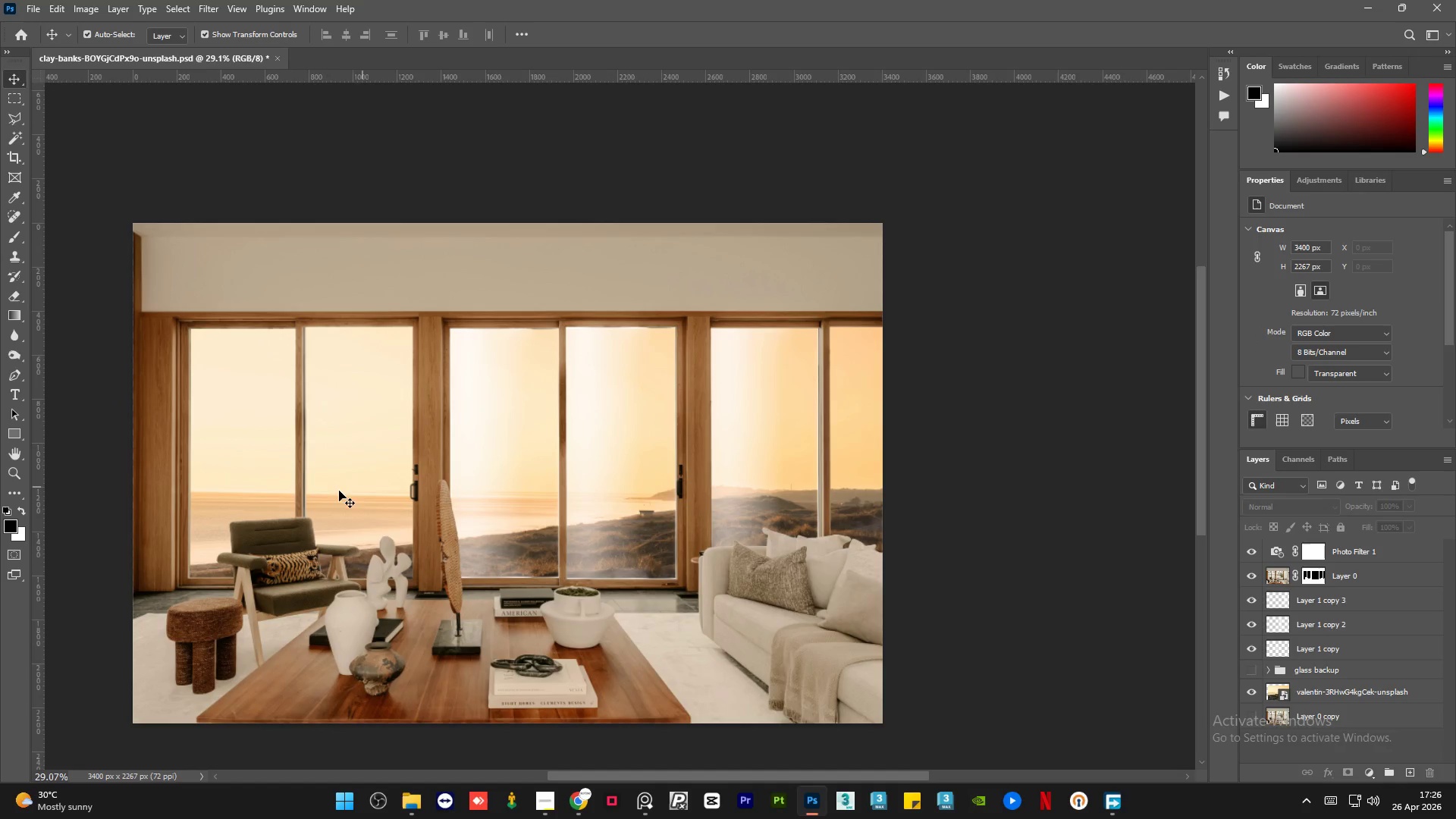 
hold_key(key=AltLeft, duration=0.66)
scroll: coordinate [112, 522], scroll_direction: up, amount: 2.0
 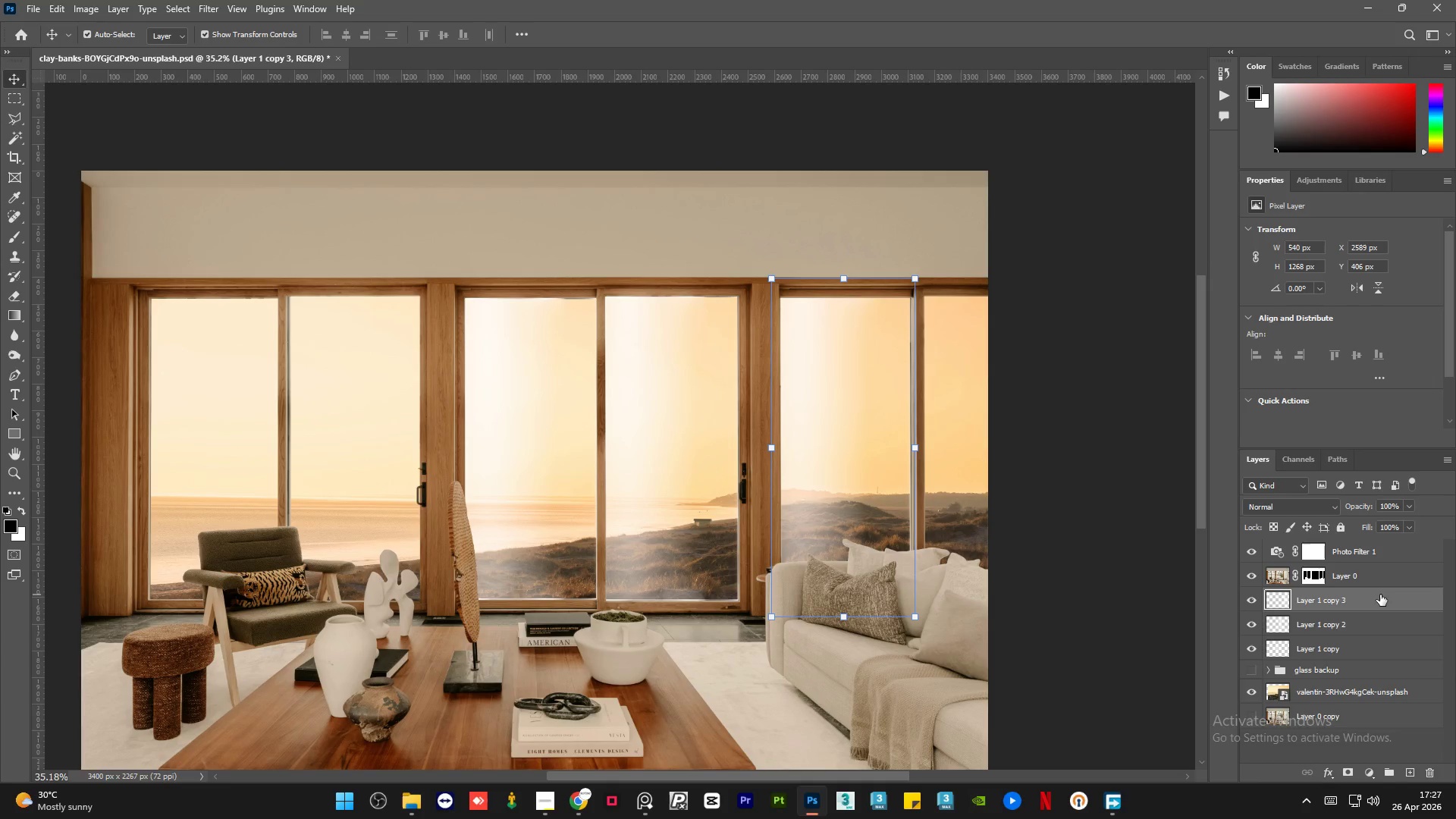 
key(Control+J)
 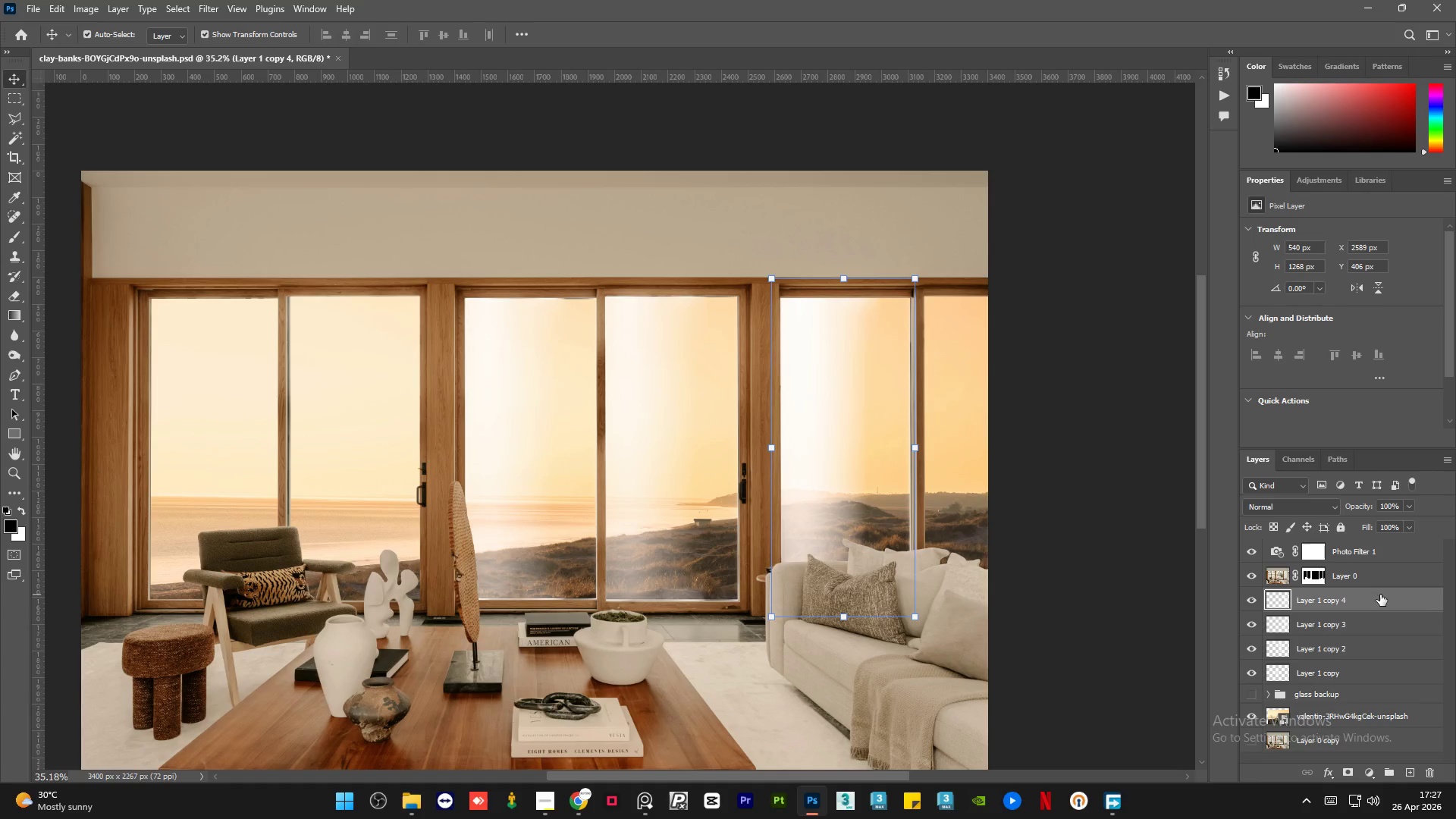 
hold_key(key=ArrowRight, duration=1.53)
 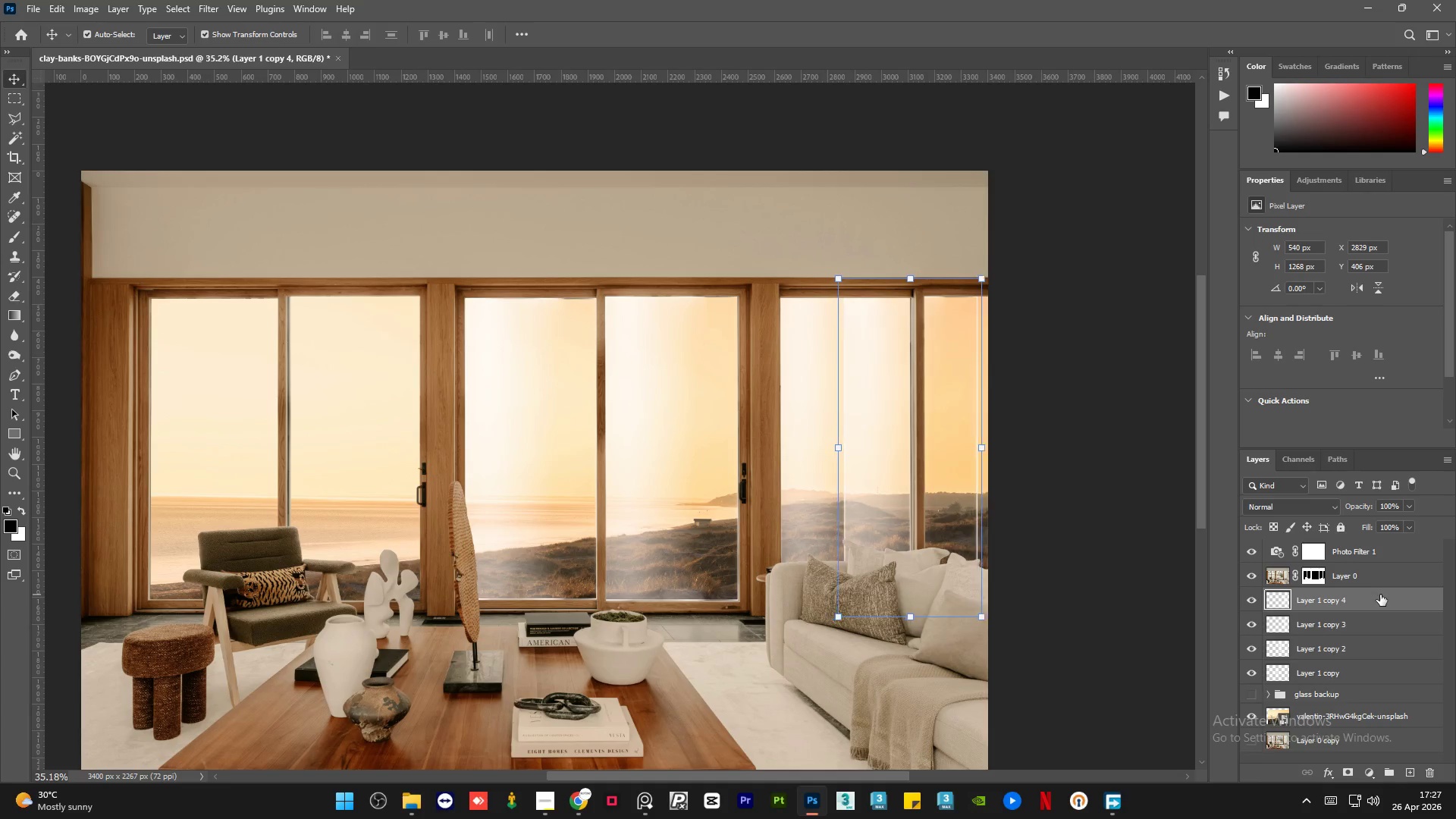 
hold_key(key=ArrowRight, duration=1.51)
 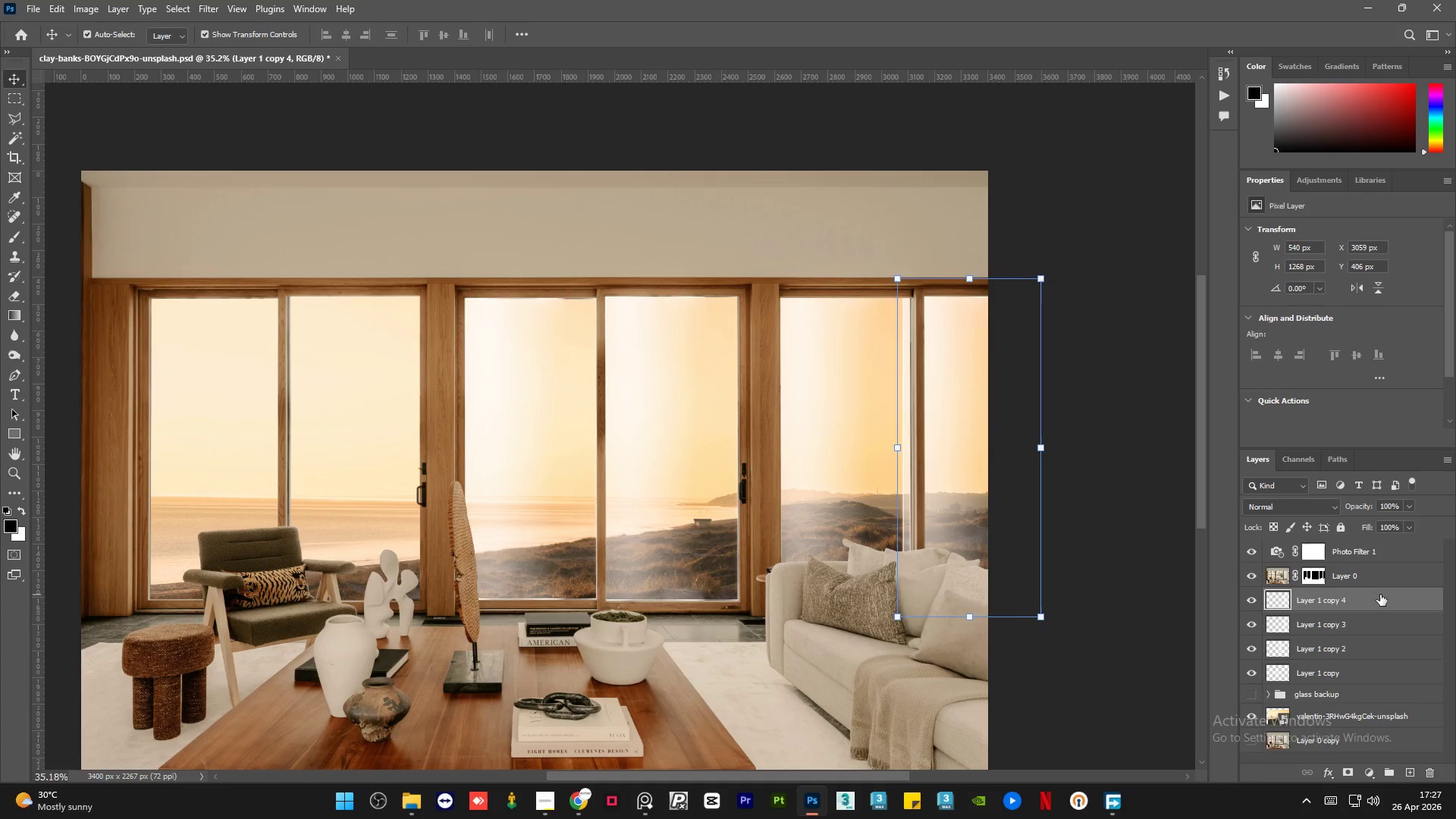 
hold_key(key=ArrowRight, duration=0.61)
 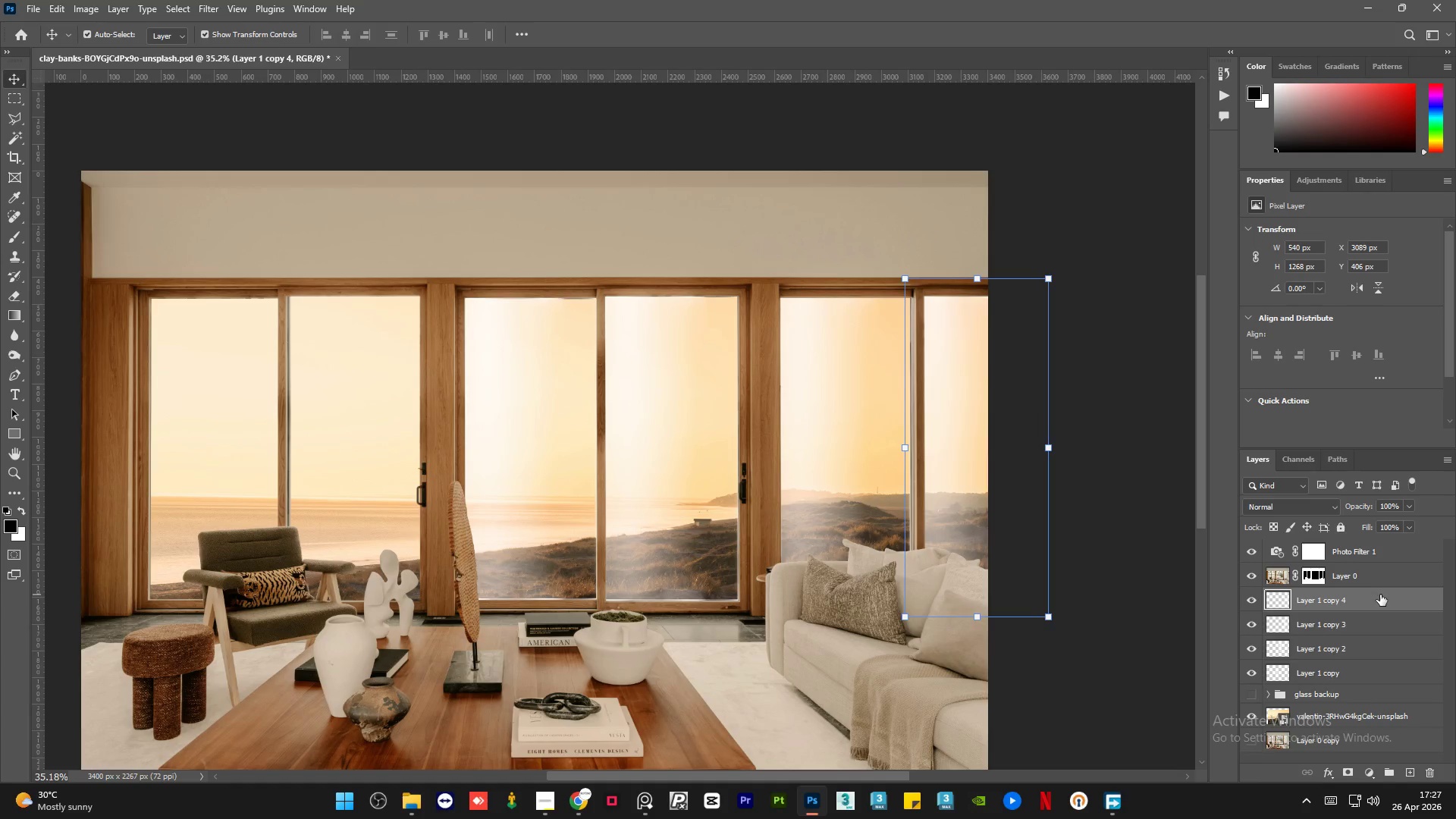 
key(Shift+ArrowRight)
 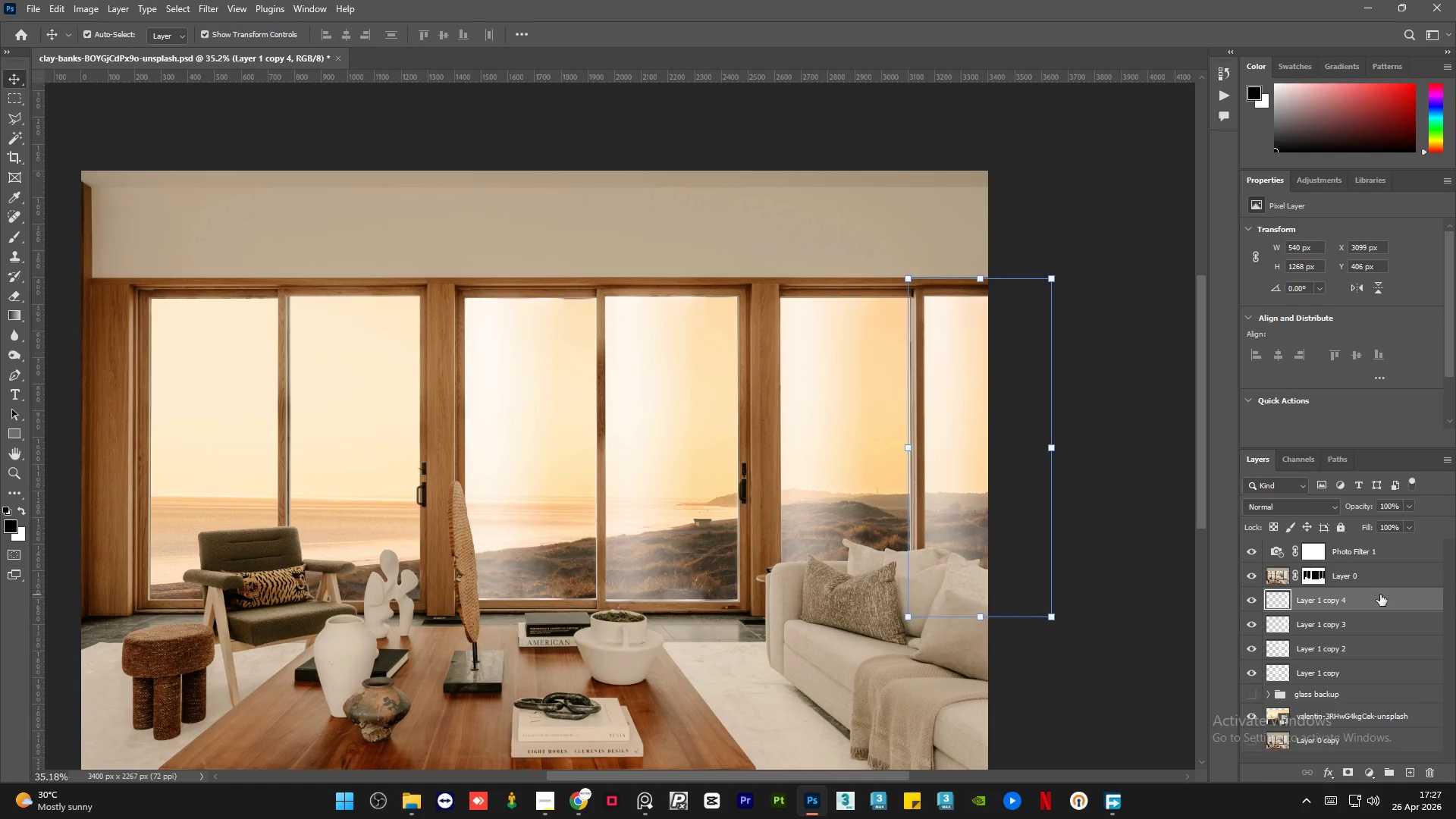 
key(Shift+ArrowRight)
 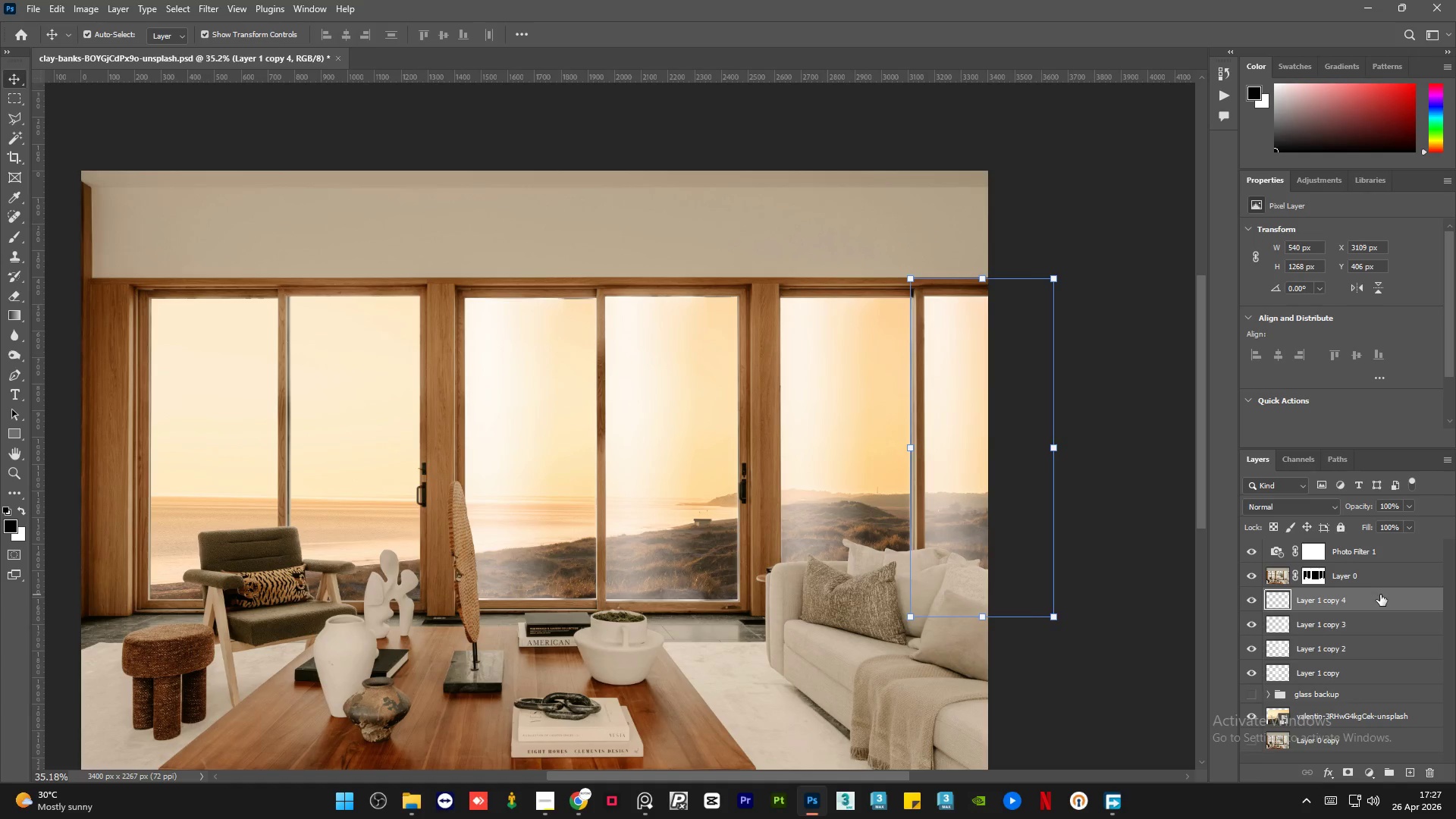 
key(Shift+ArrowRight)
 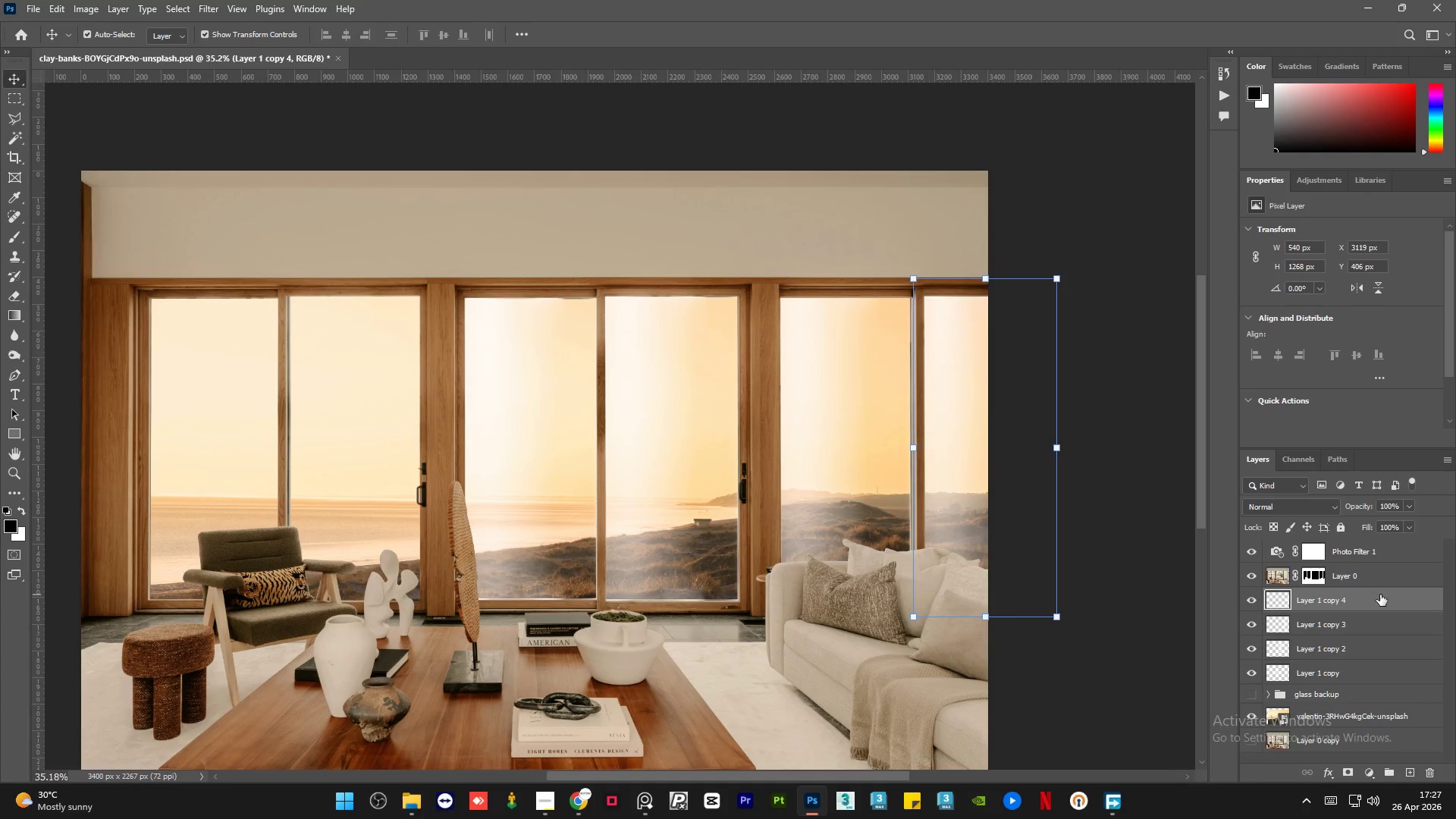 
key(Shift+ArrowRight)
 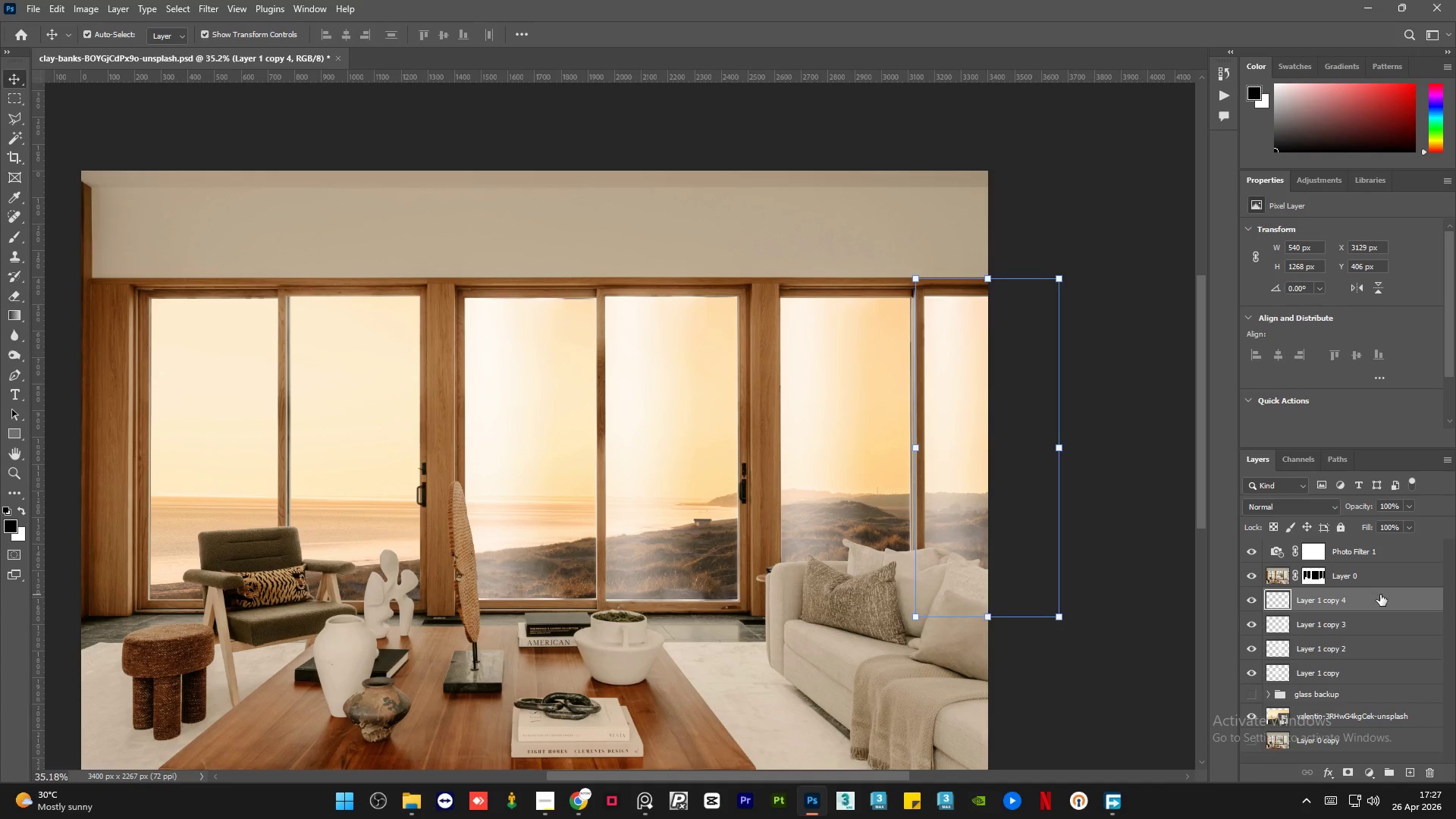 
key(Shift+ArrowRight)
 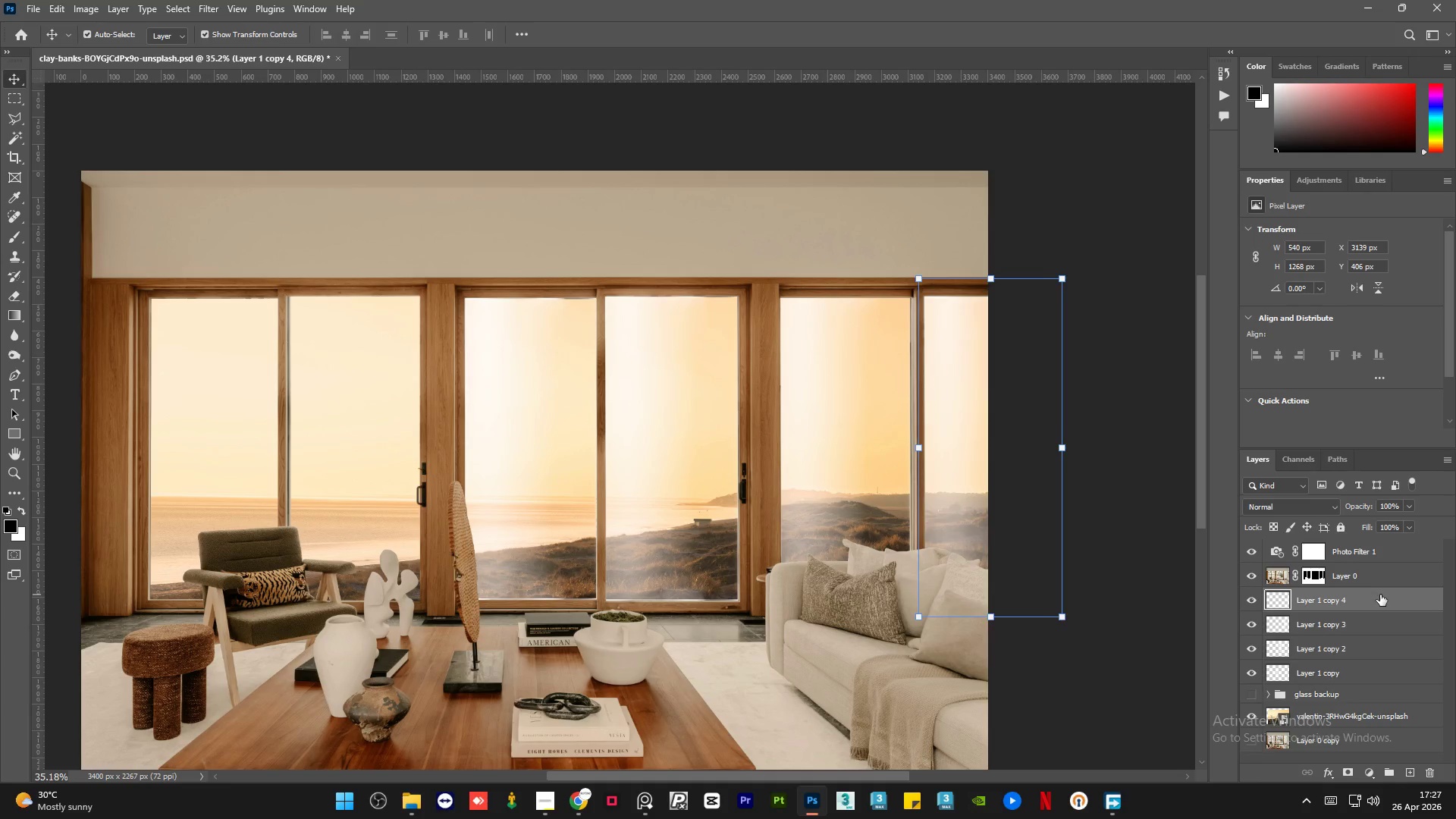 
key(Shift+ArrowRight)
 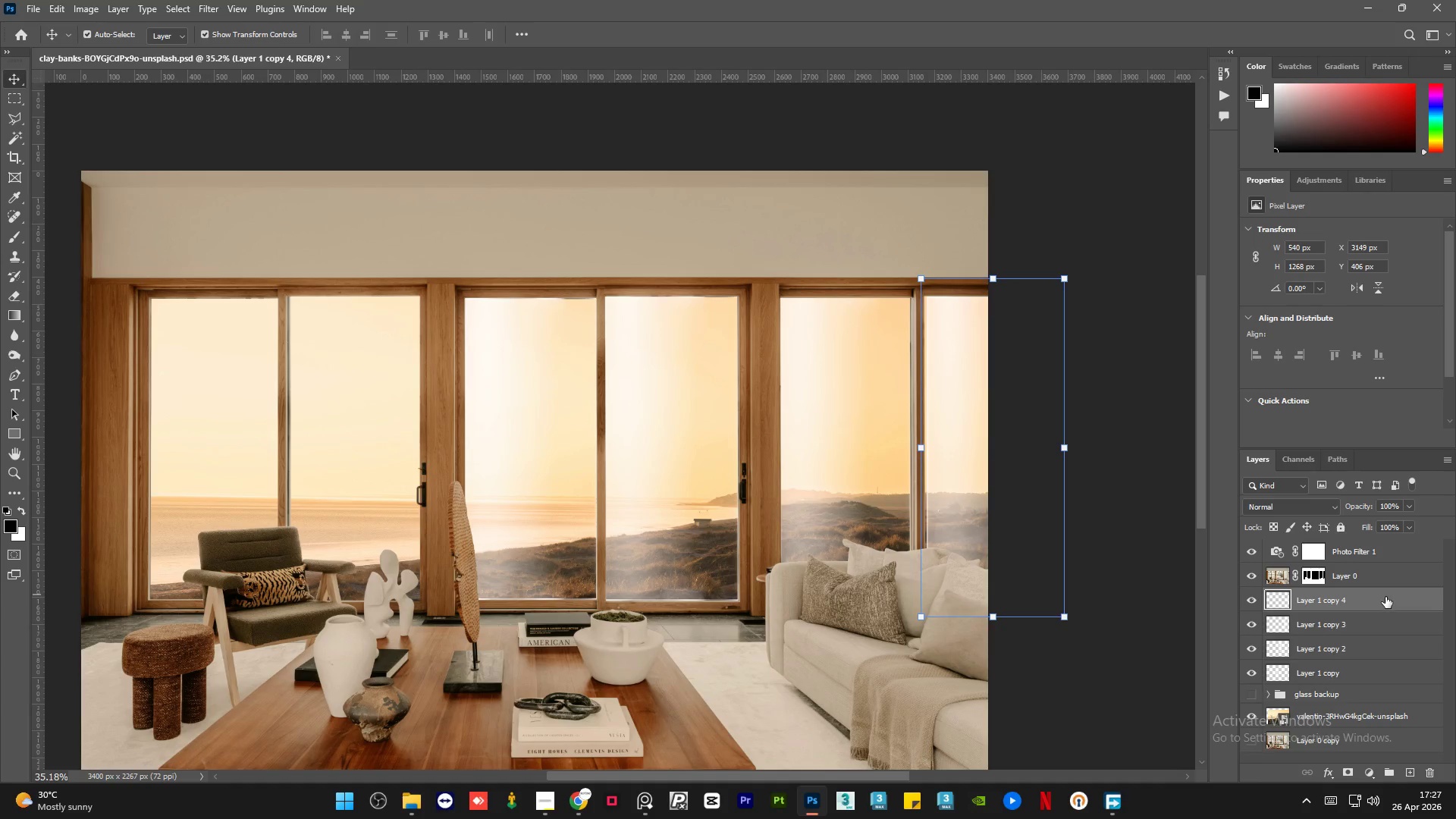 
left_click([1158, 398])
 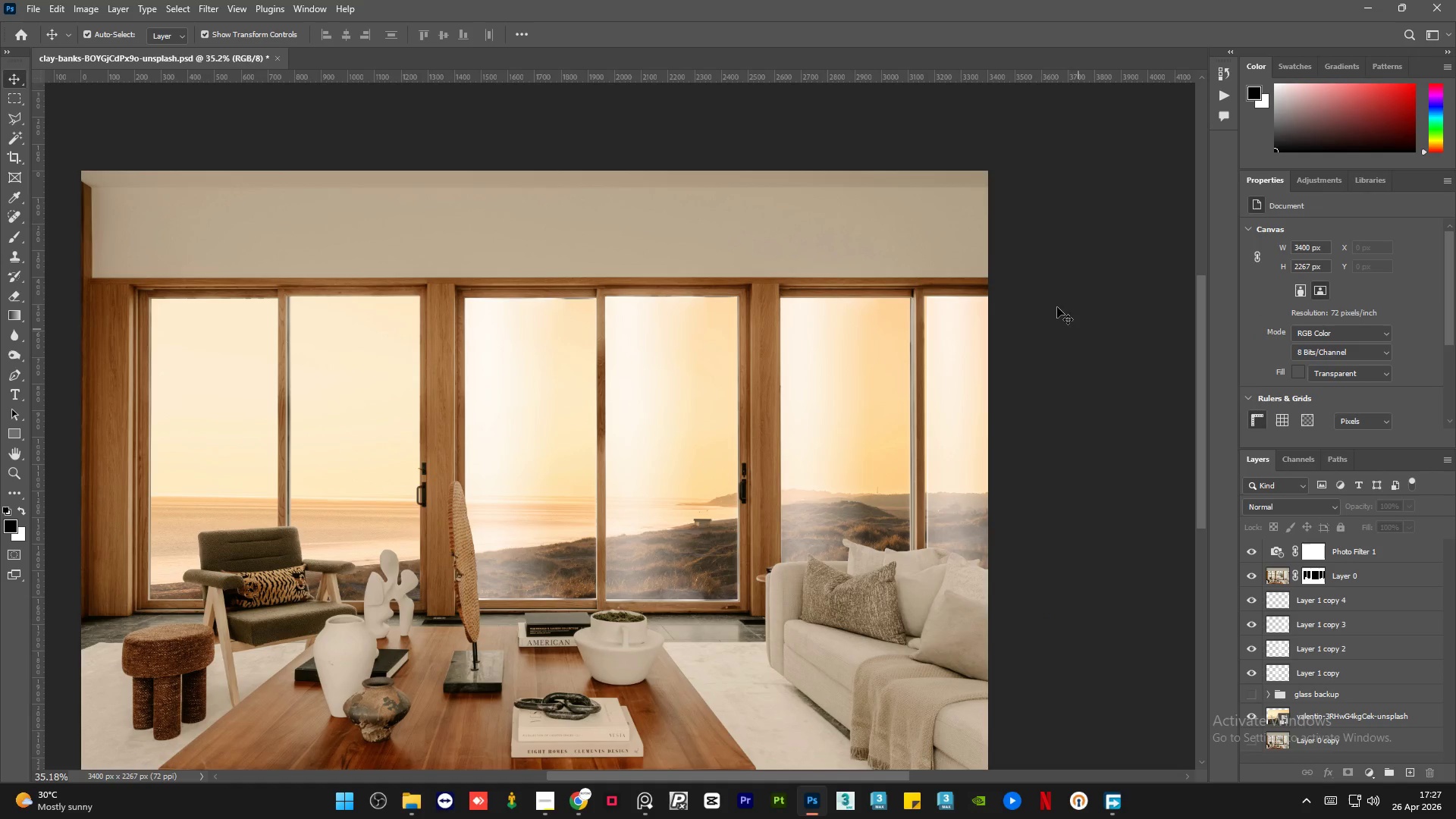 
hold_key(key=AltLeft, duration=1.06)
scroll: coordinate [952, 305], scroll_direction: up, amount: 16.0
 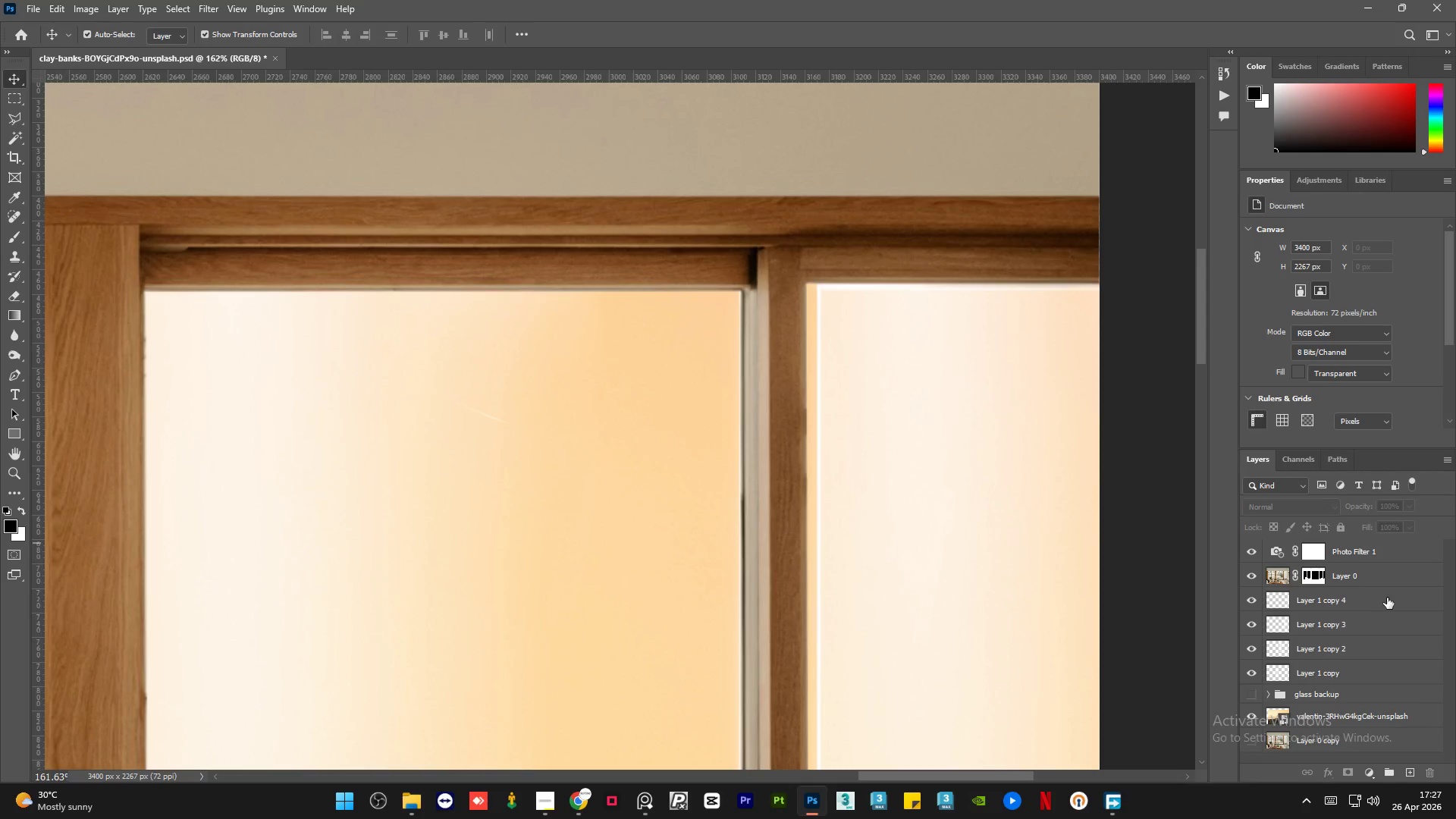 
left_click([1387, 598])
 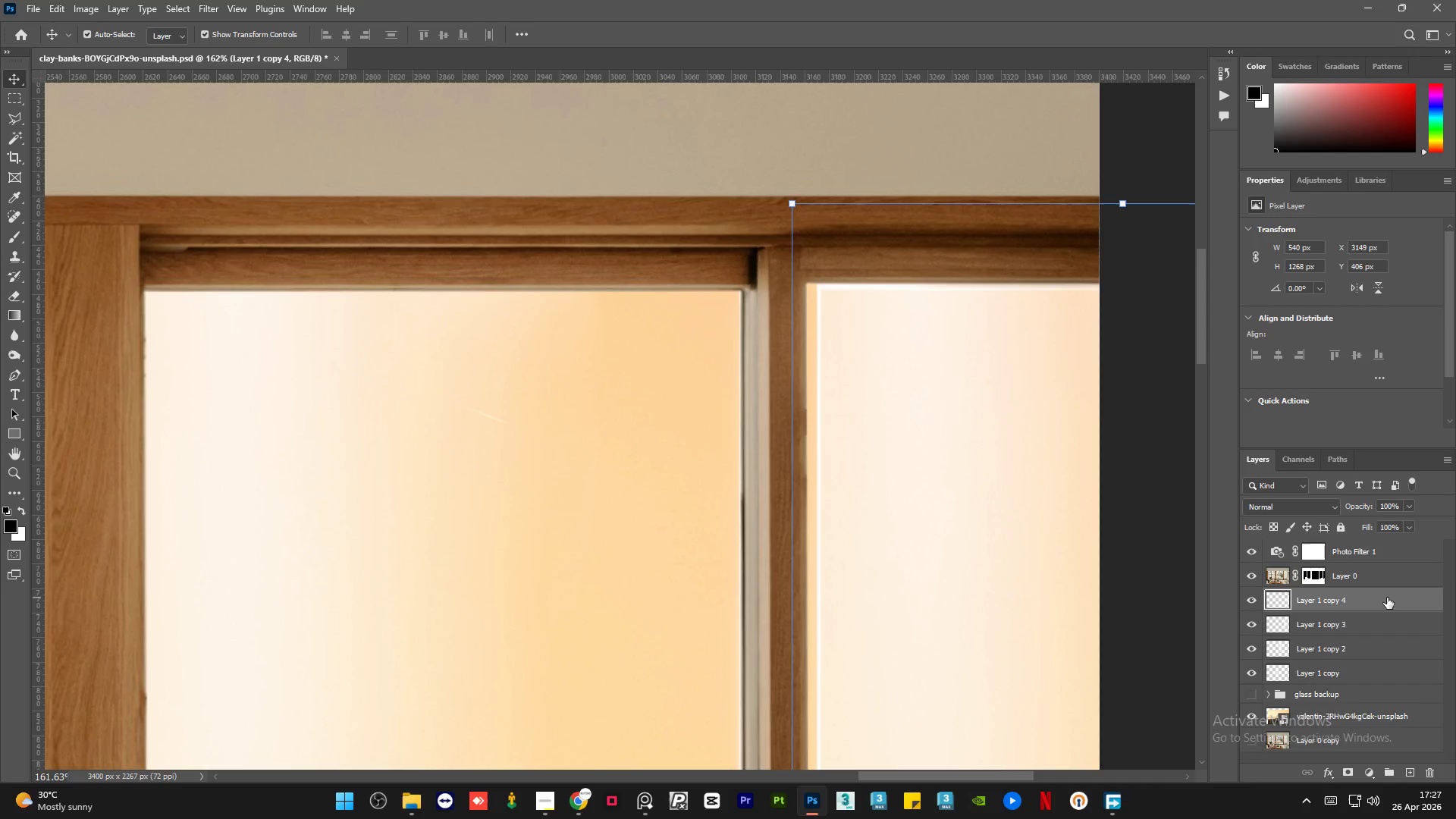 
key(ArrowLeft)
 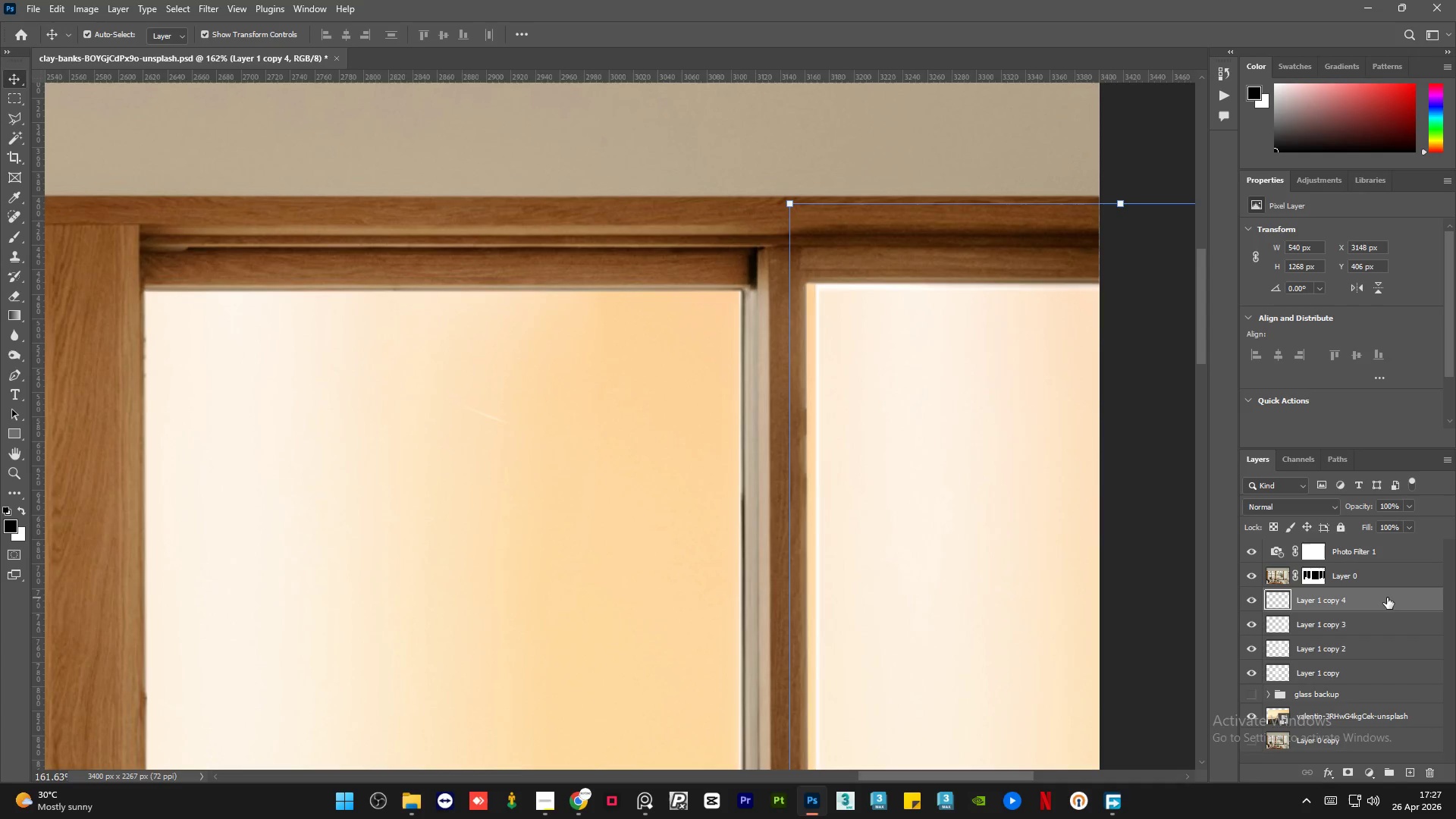 
key(ArrowLeft)
 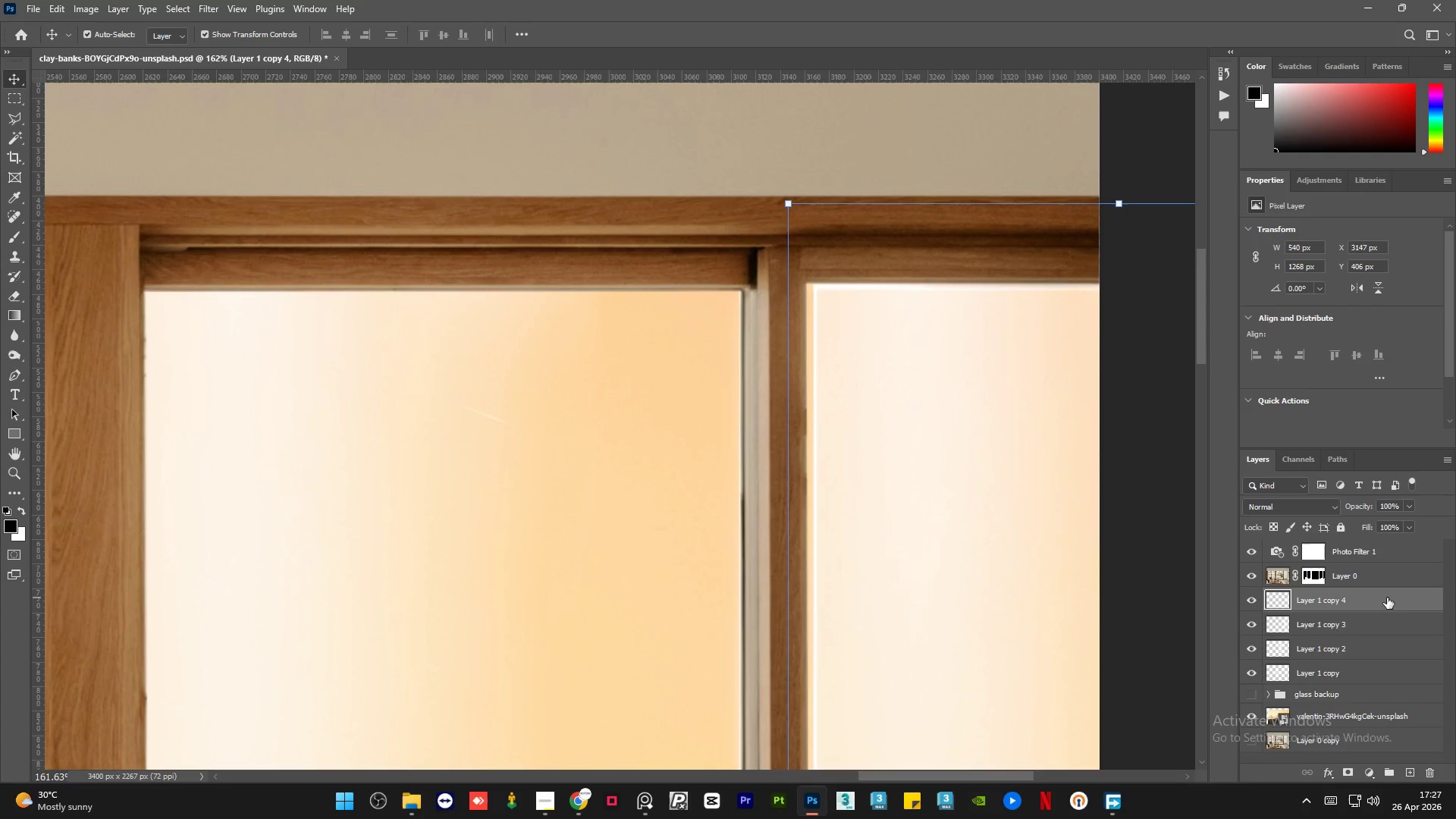 
key(ArrowLeft)
 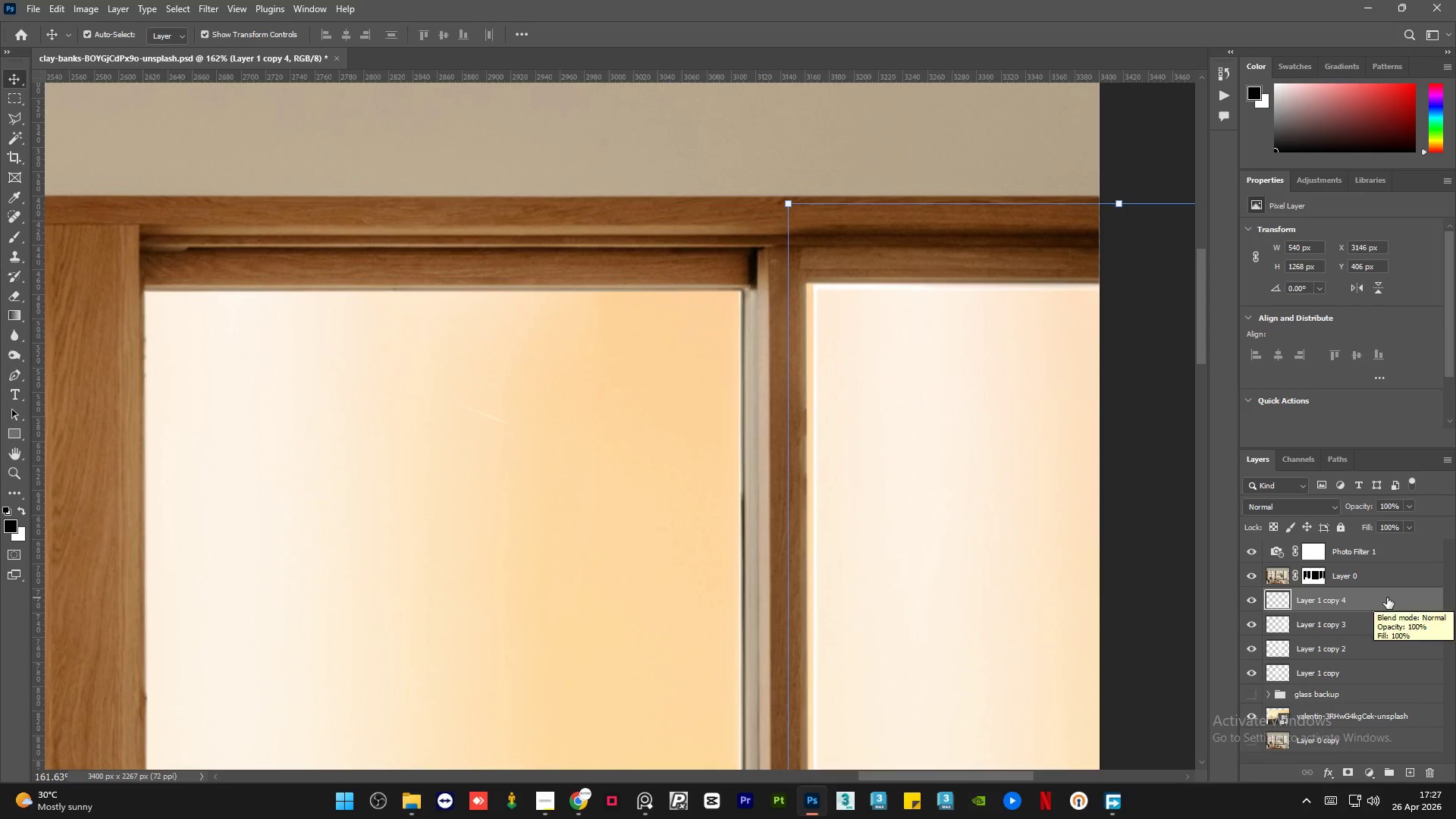 
key(ArrowLeft)
 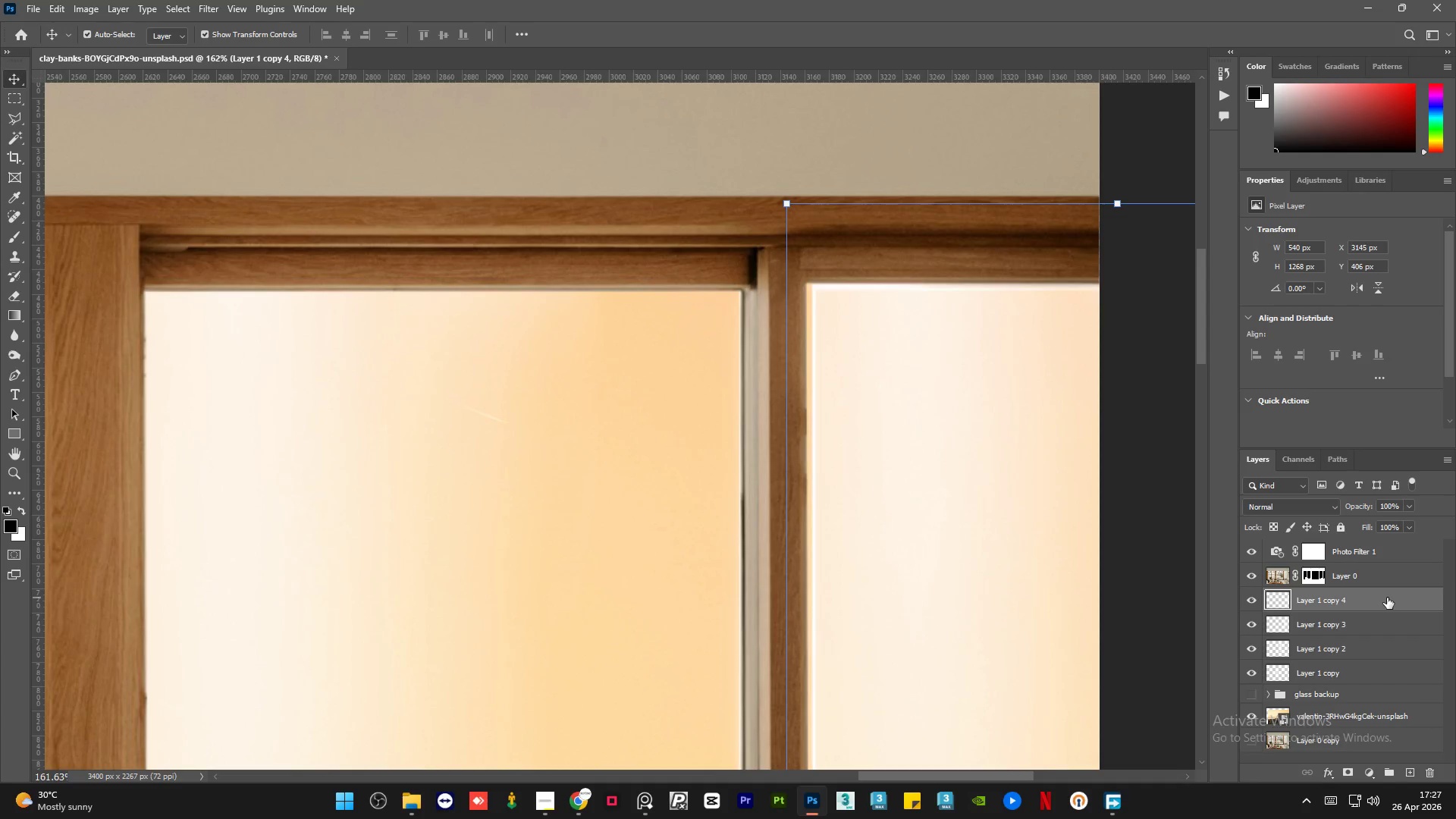 
key(ArrowLeft)
 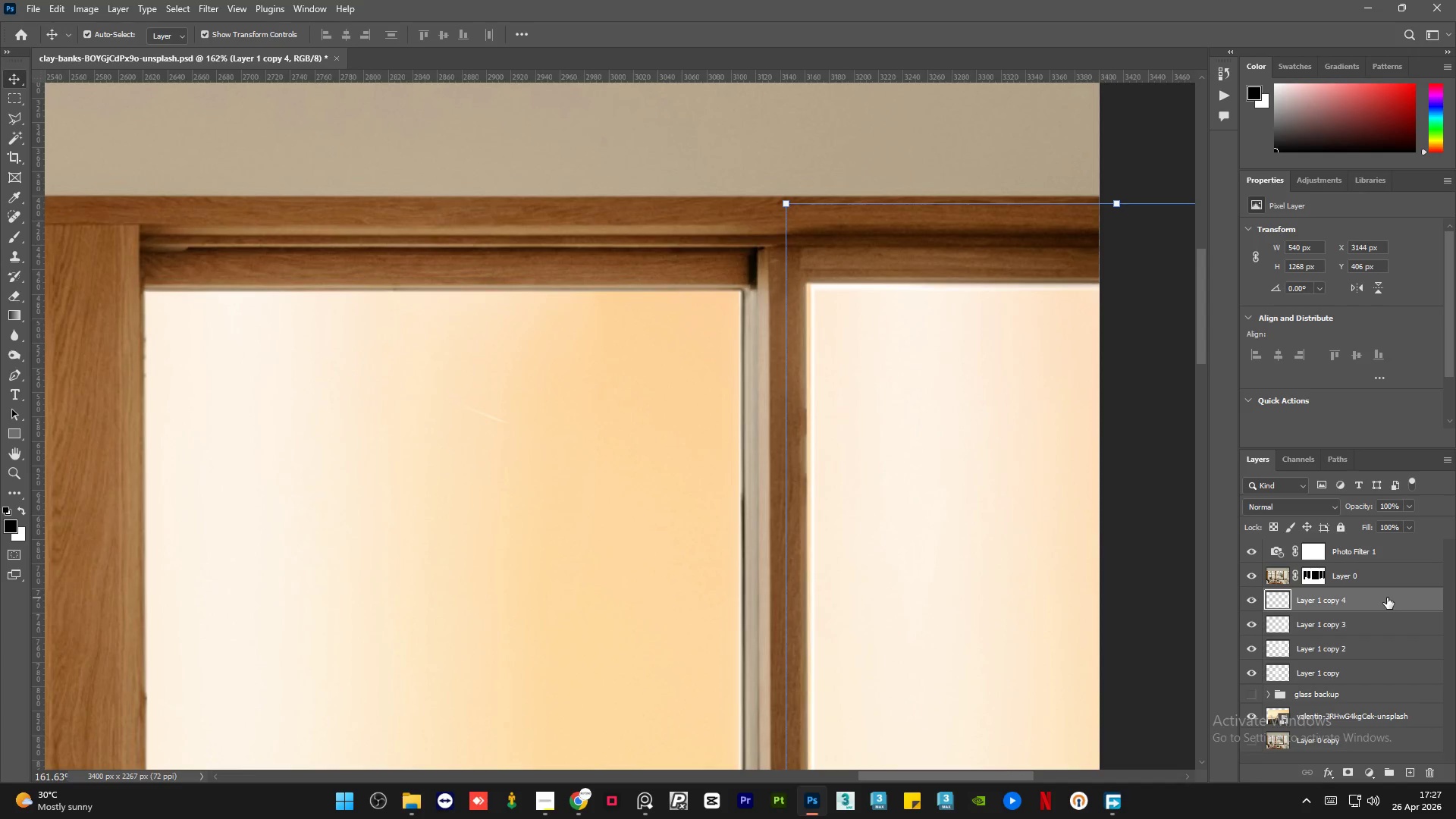 
key(ArrowLeft)
 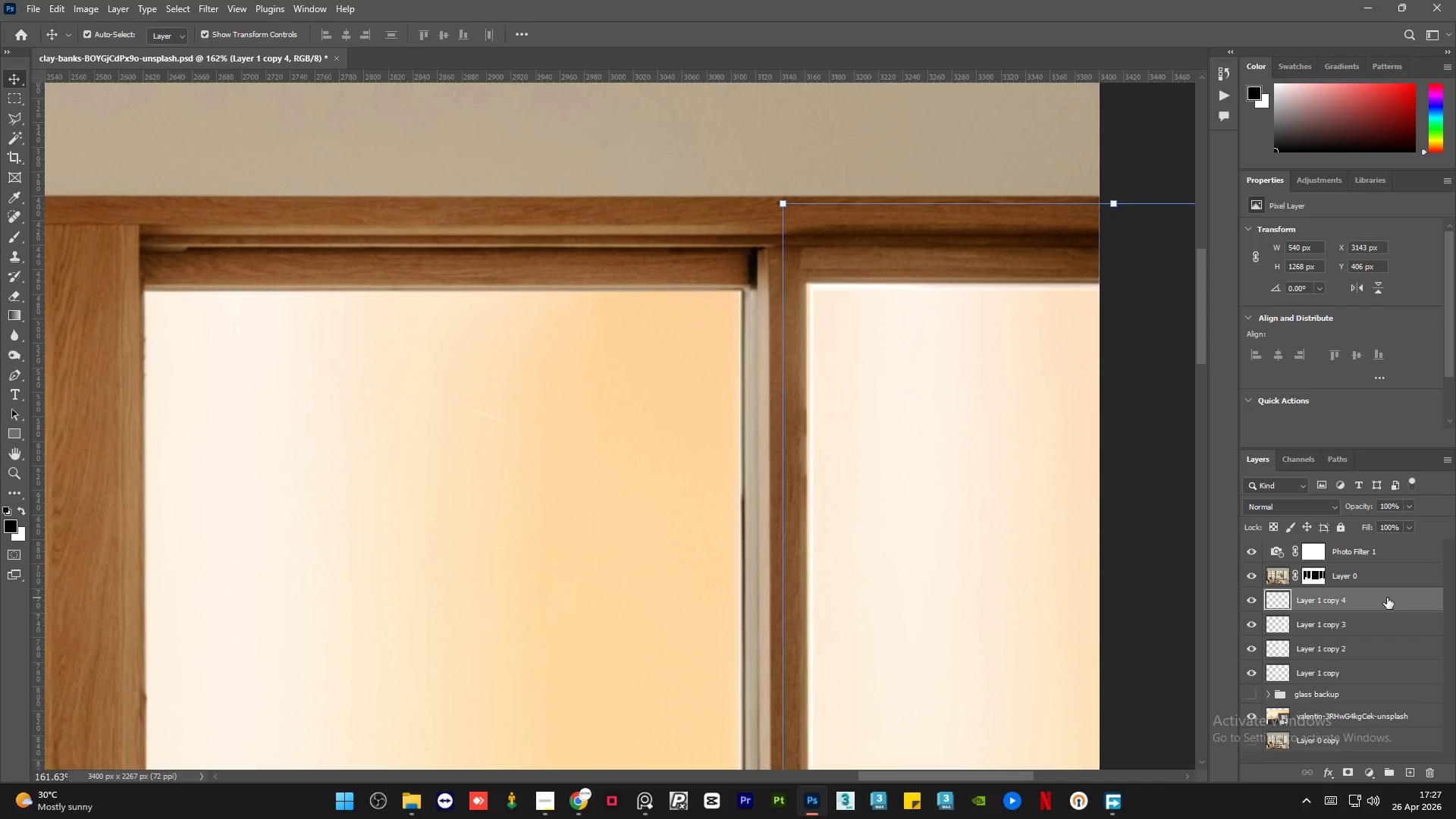 
key(ArrowLeft)
 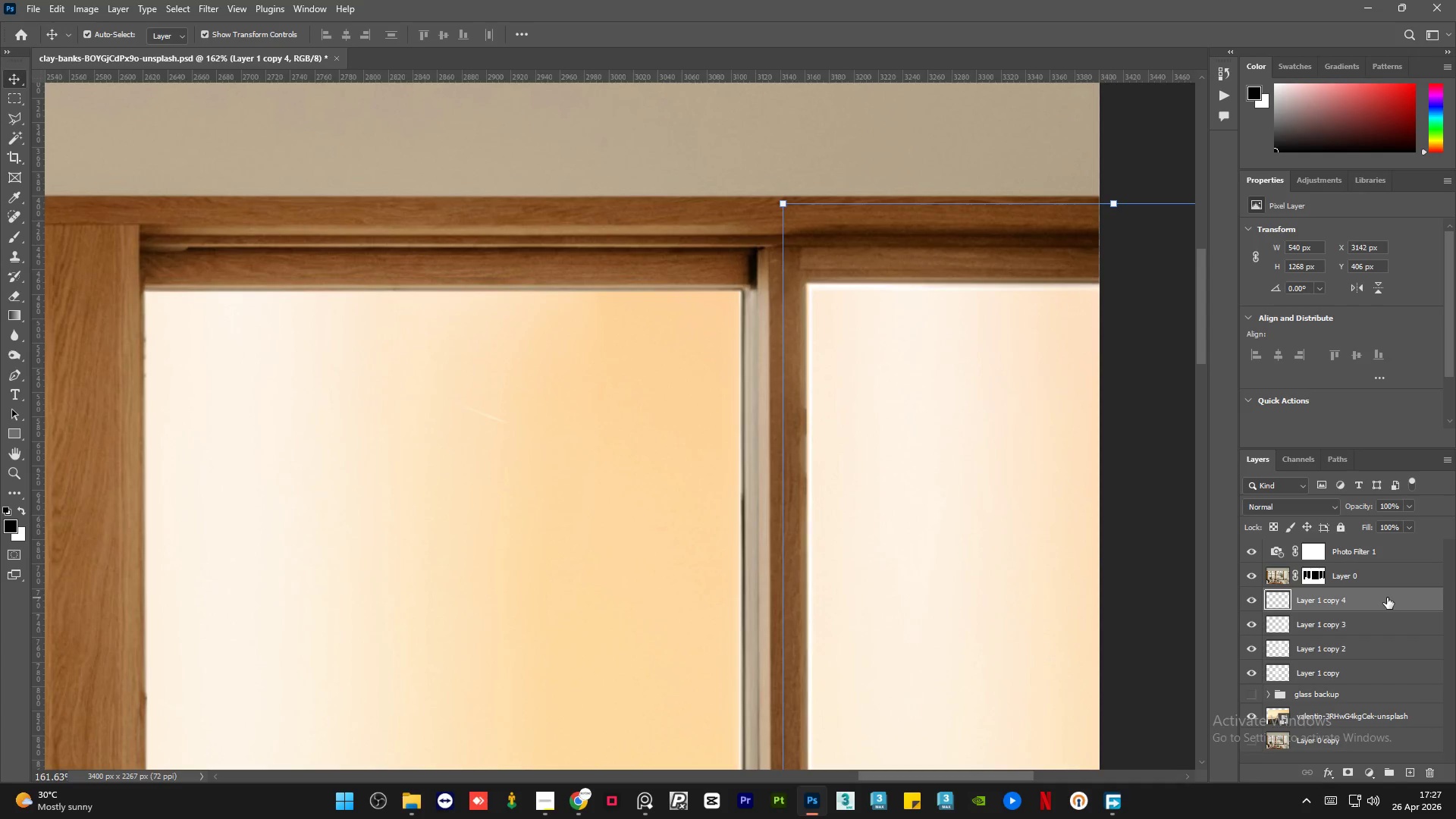 
key(ArrowLeft)
 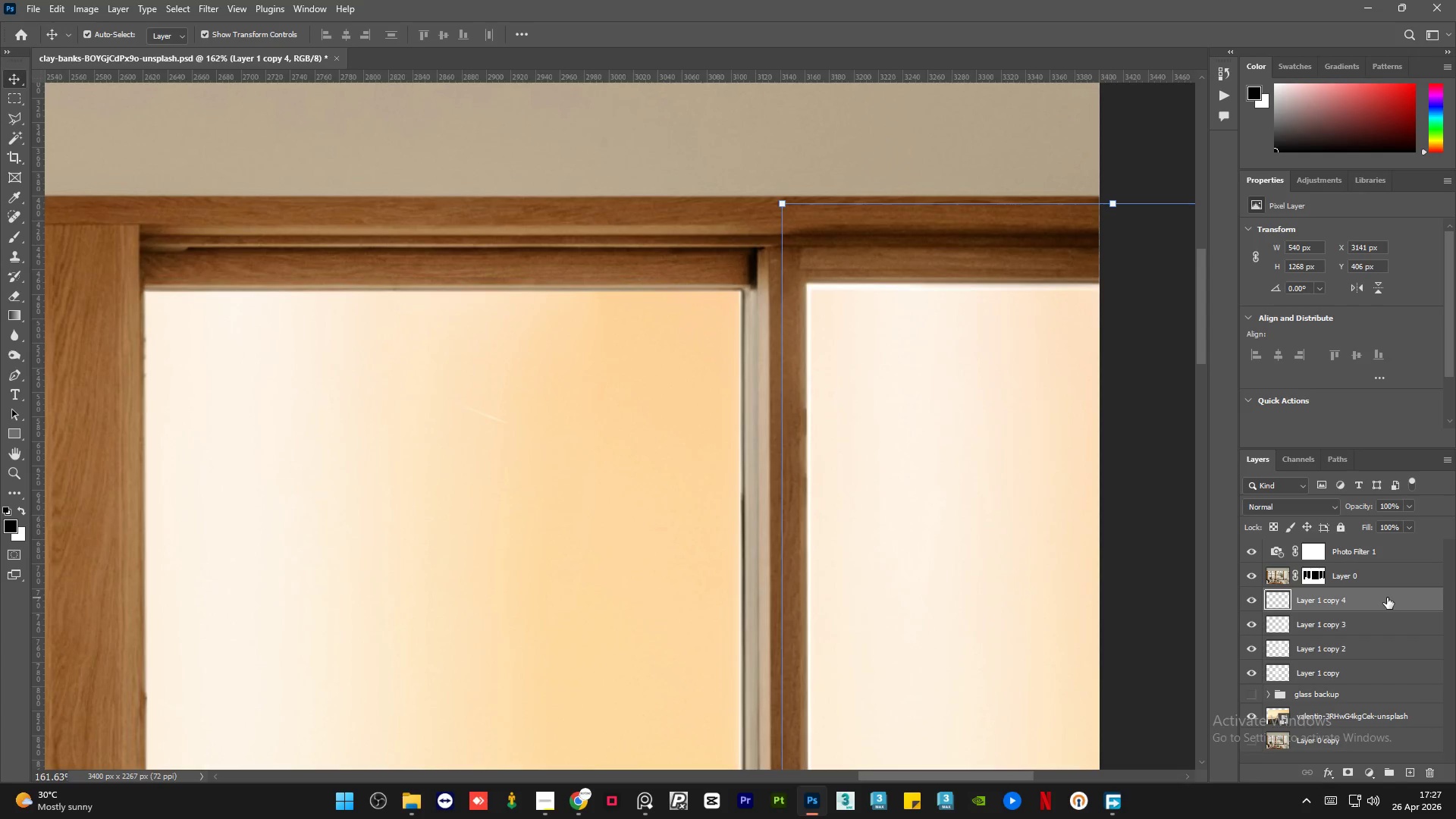 
key(ArrowLeft)
 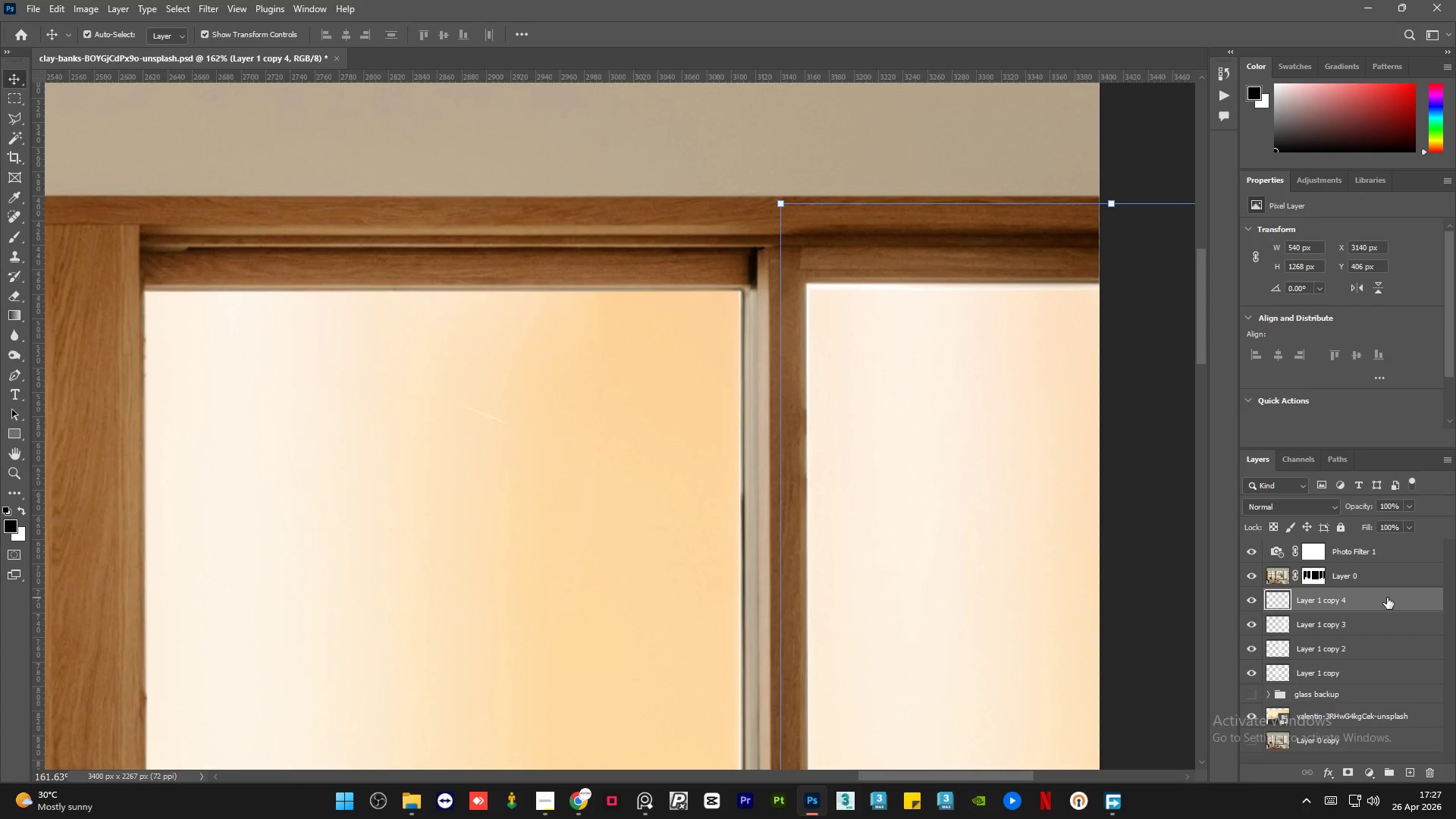 
key(ArrowLeft)
 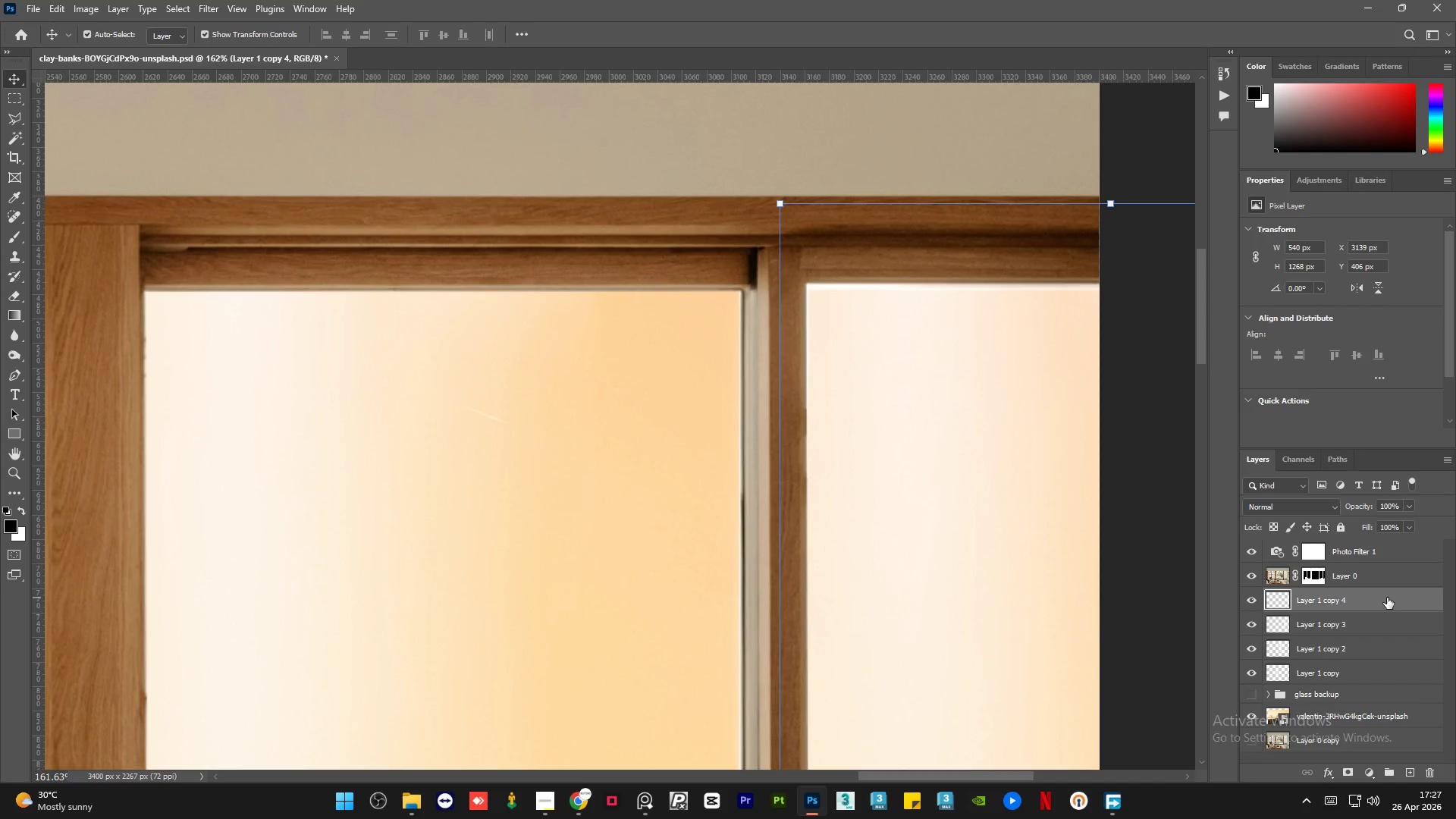 
key(ArrowLeft)
 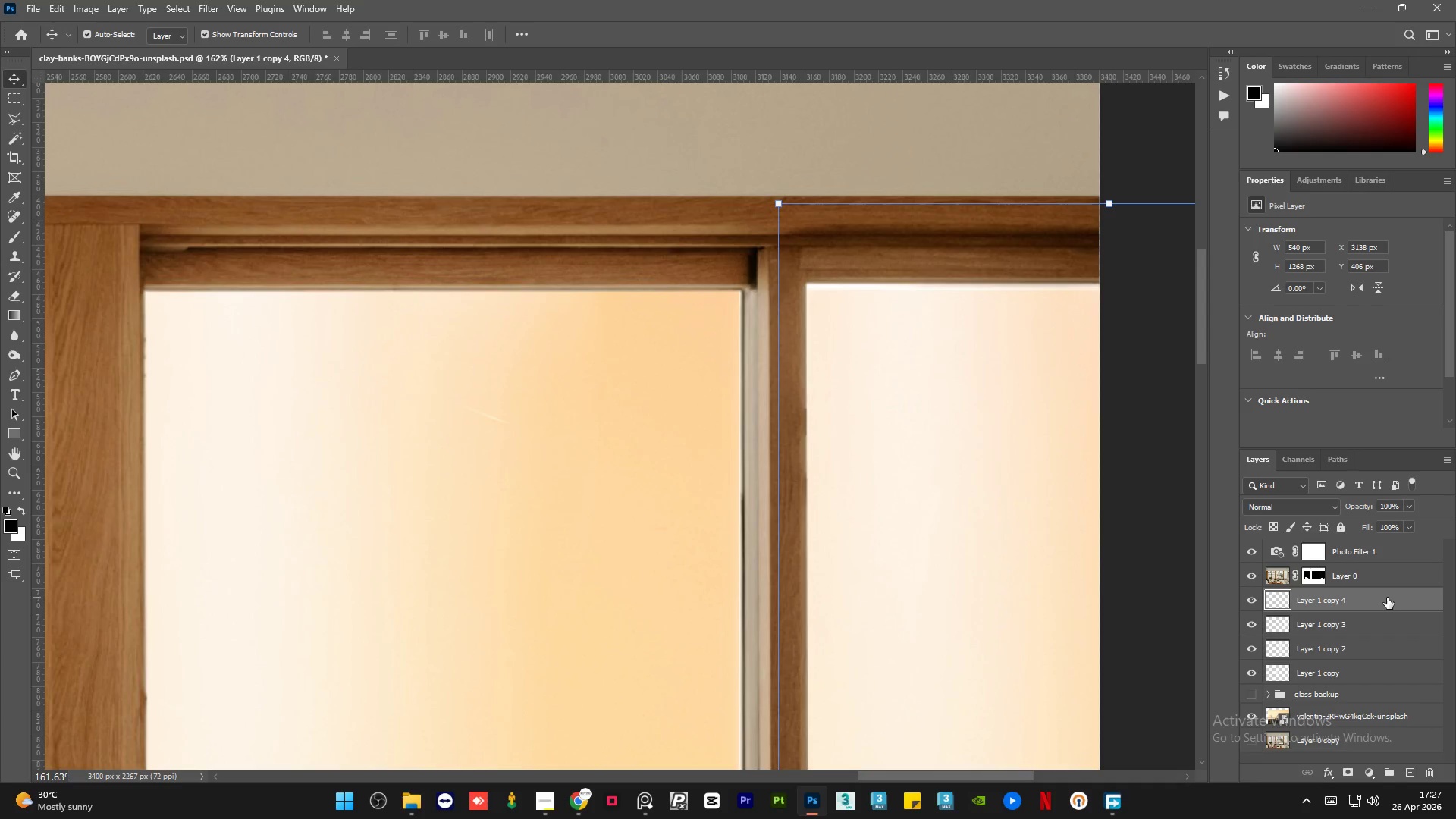 
key(ArrowLeft)
 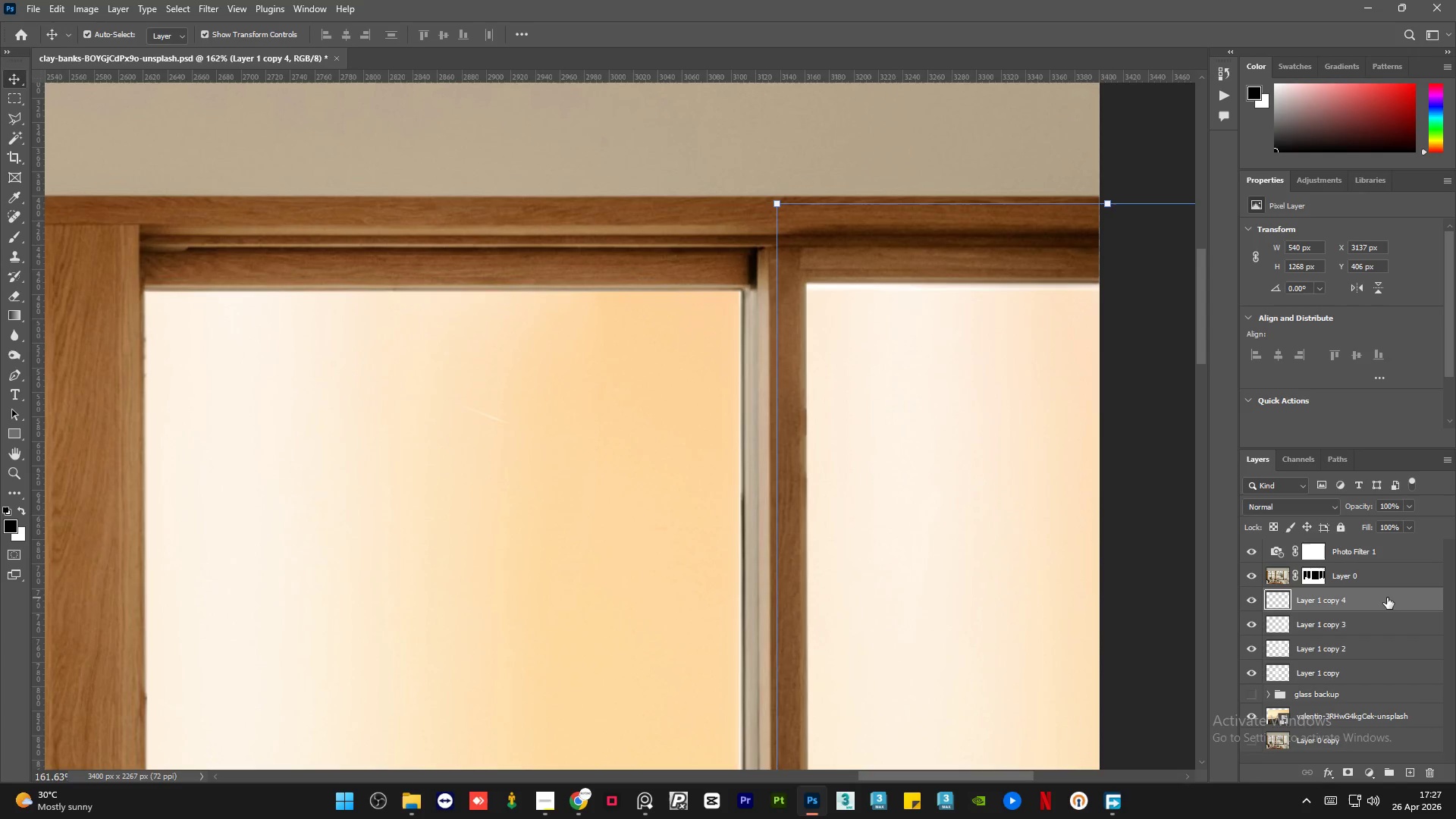 
key(ArrowLeft)
 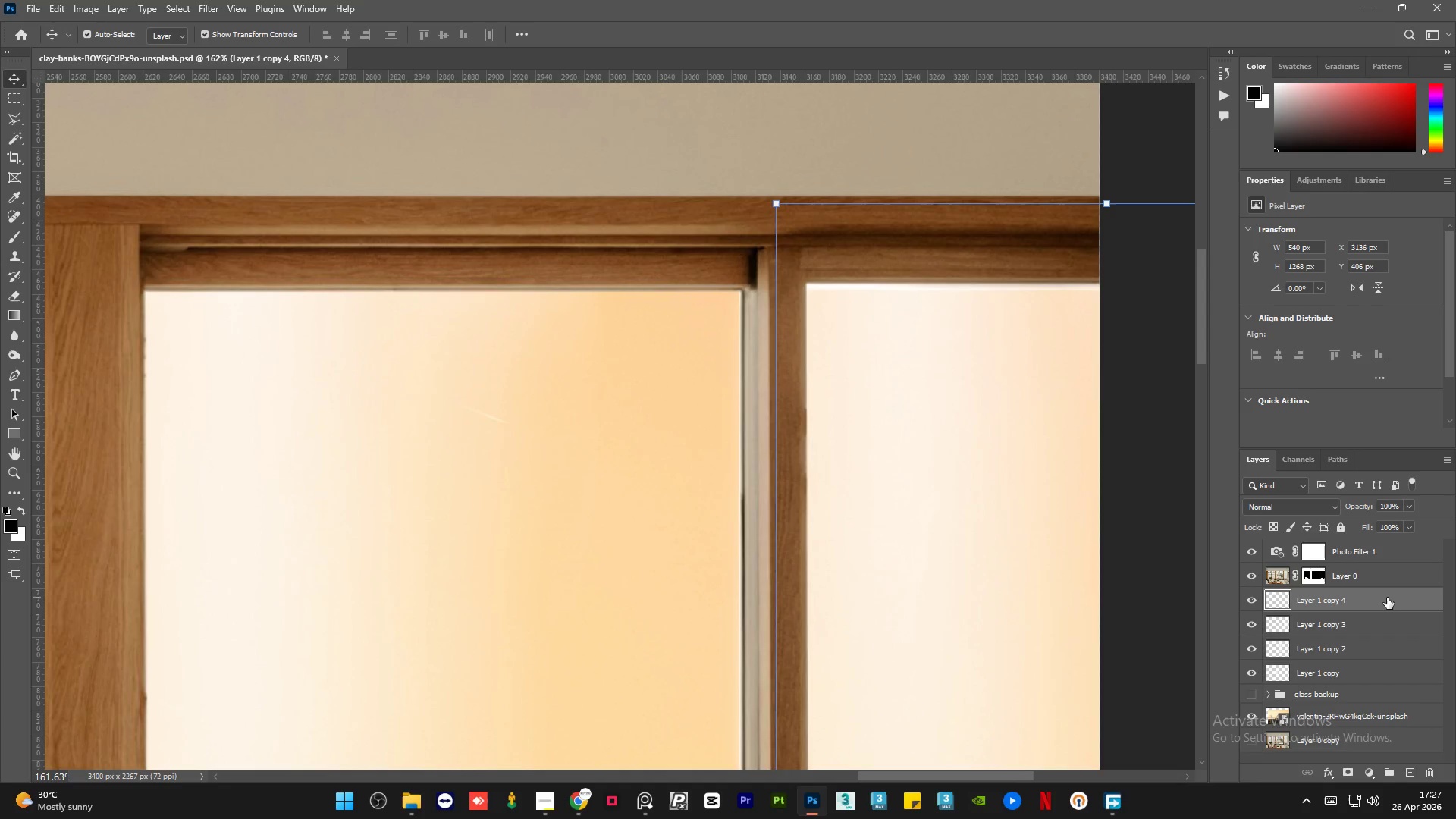 
key(ArrowLeft)
 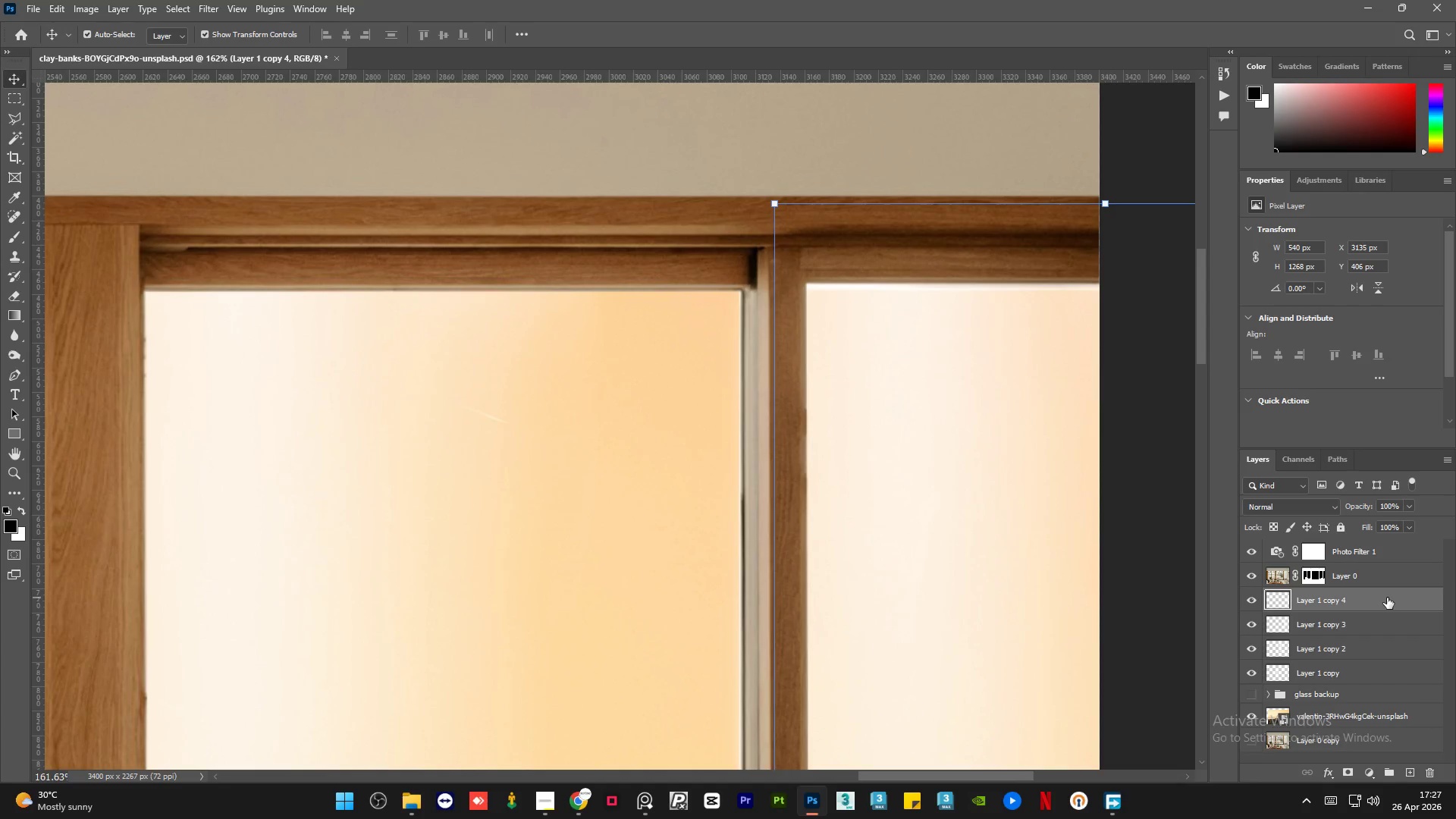 
key(ArrowLeft)
 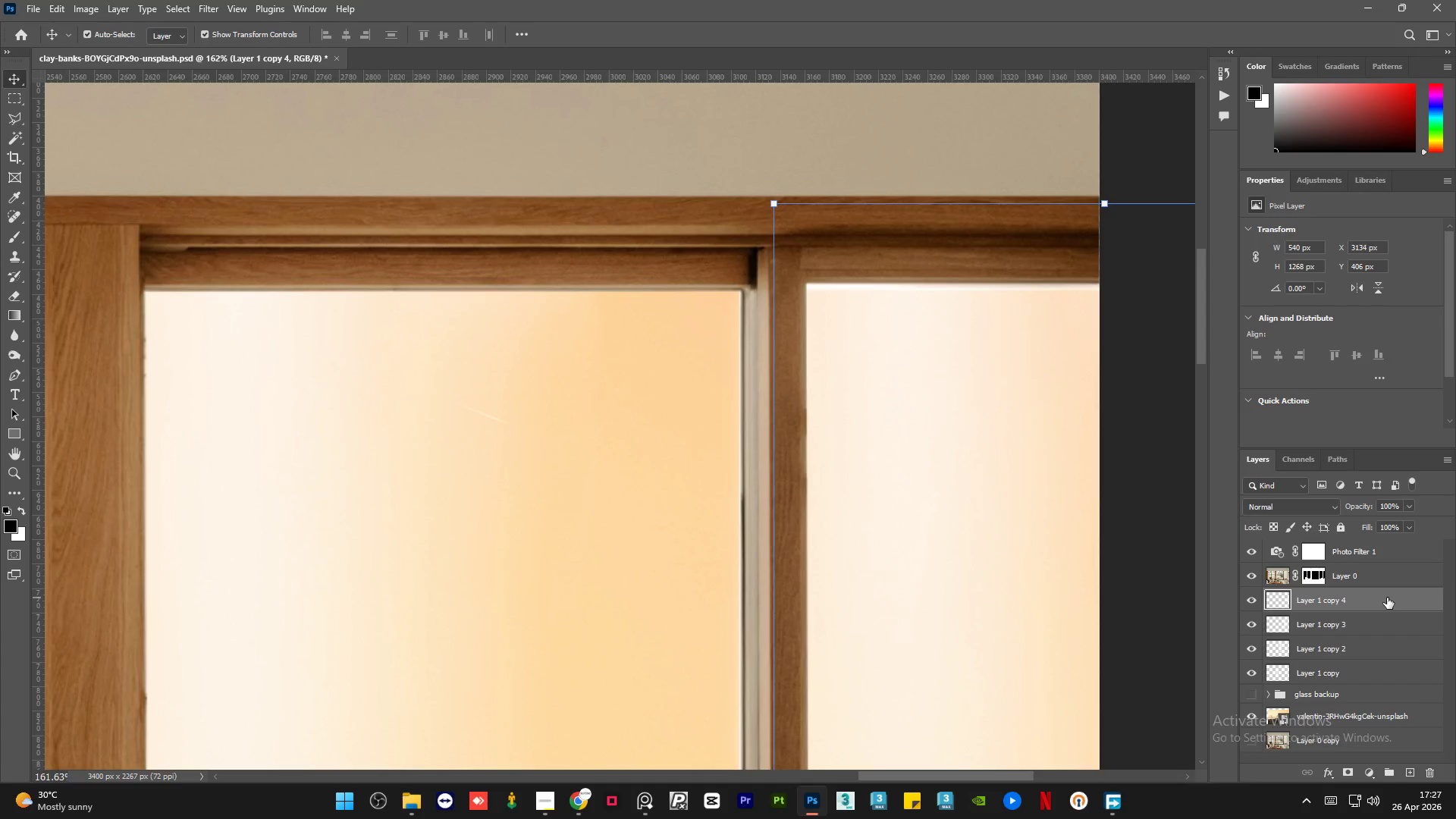 
key(ArrowLeft)
 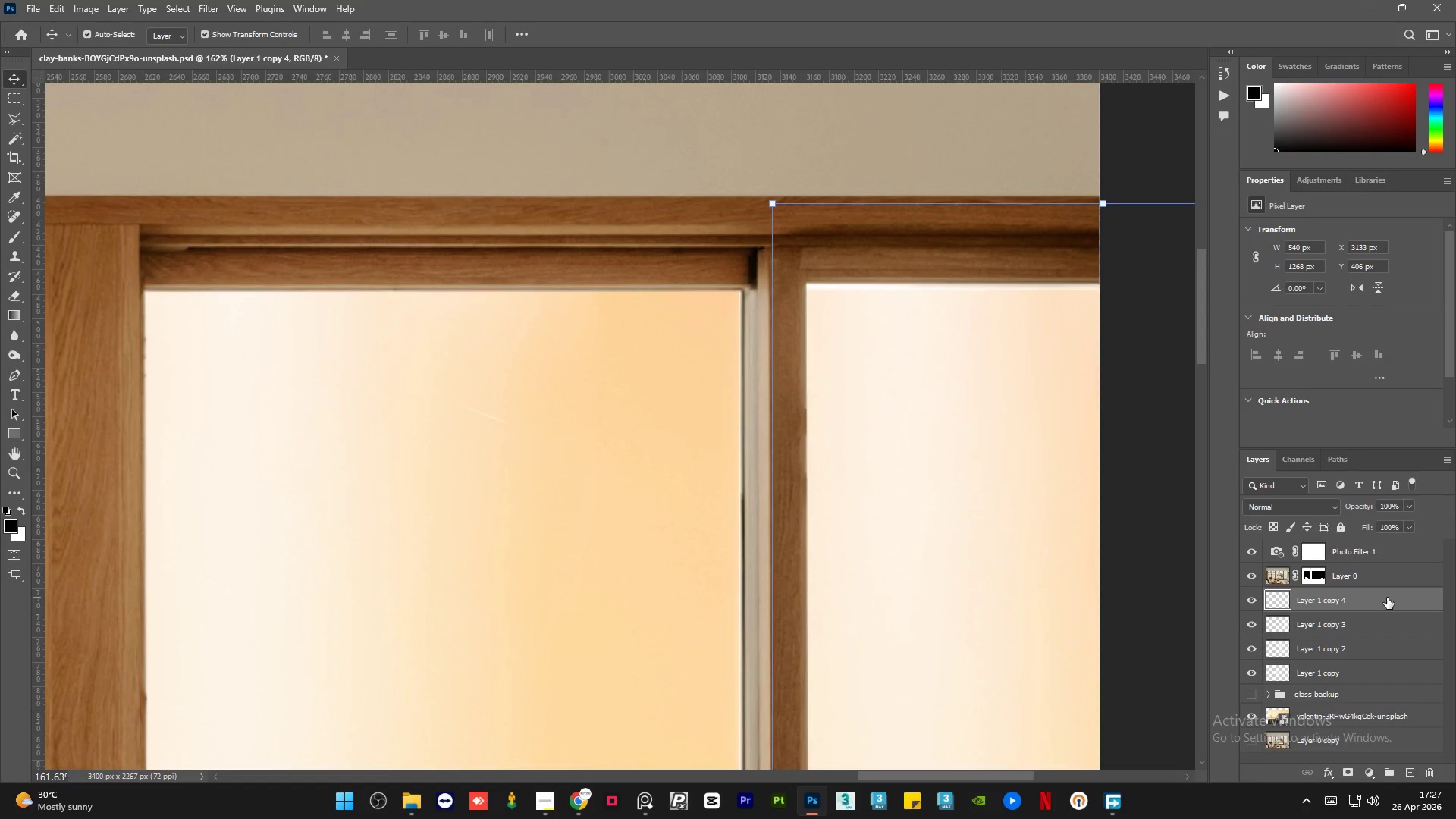 
key(ArrowLeft)
 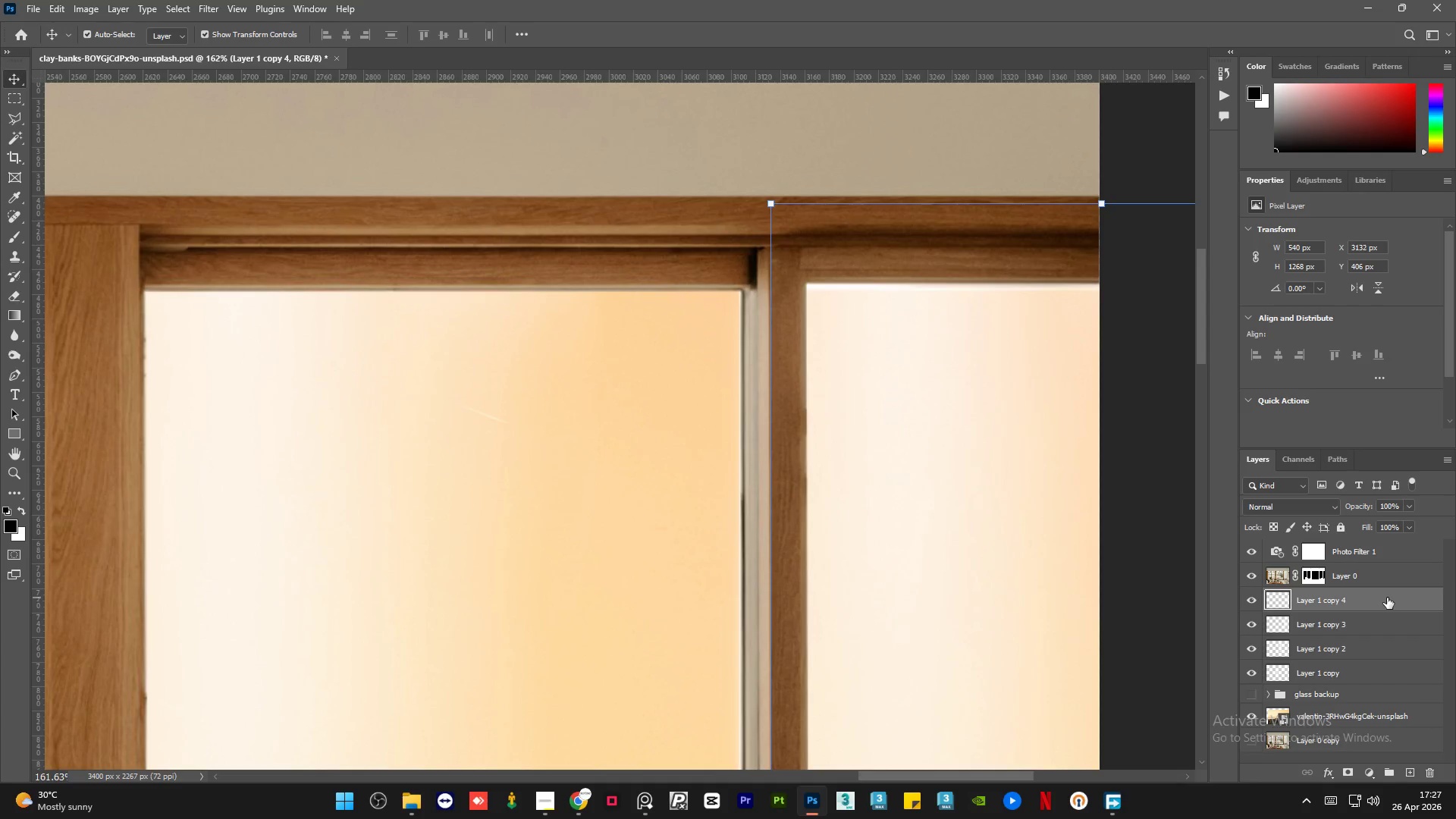 
key(ArrowLeft)
 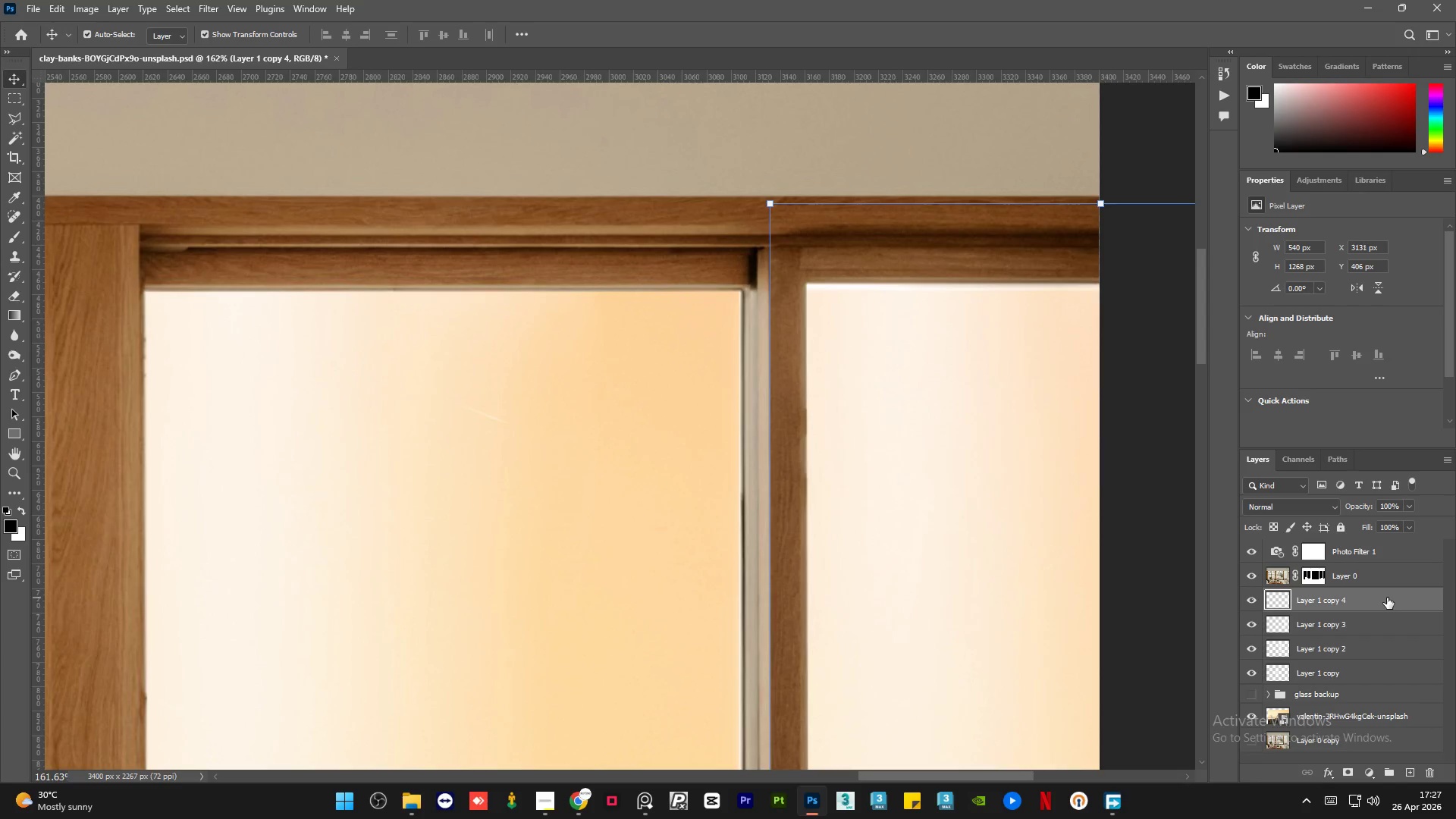 
key(ArrowLeft)
 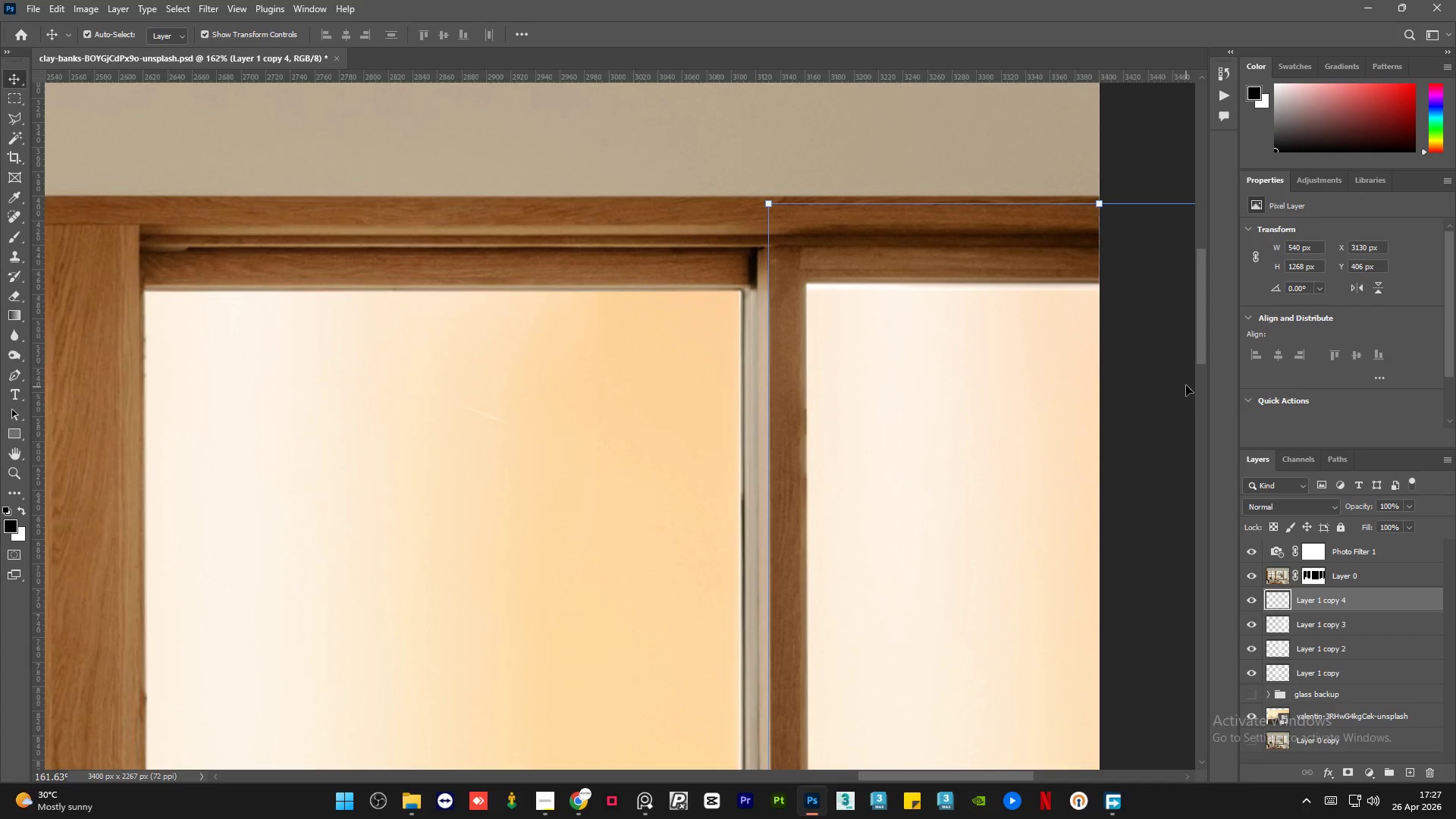 
left_click([1184, 347])
 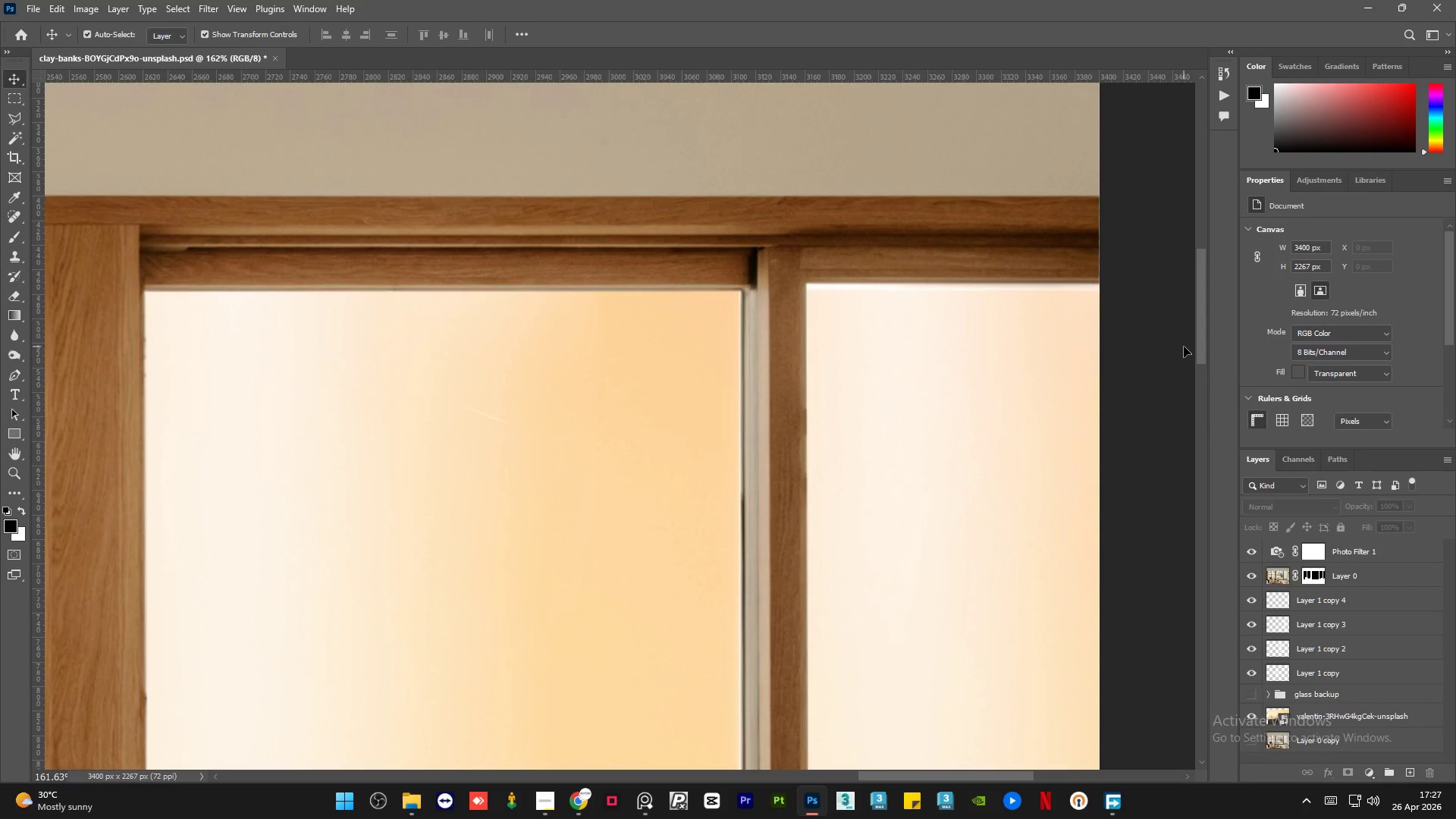 
hold_key(key=AltLeft, duration=1.89)
hold_key(key=AltLeft, duration=0.48)
scroll: coordinate [1031, 482], scroll_direction: down, amount: 21.0
 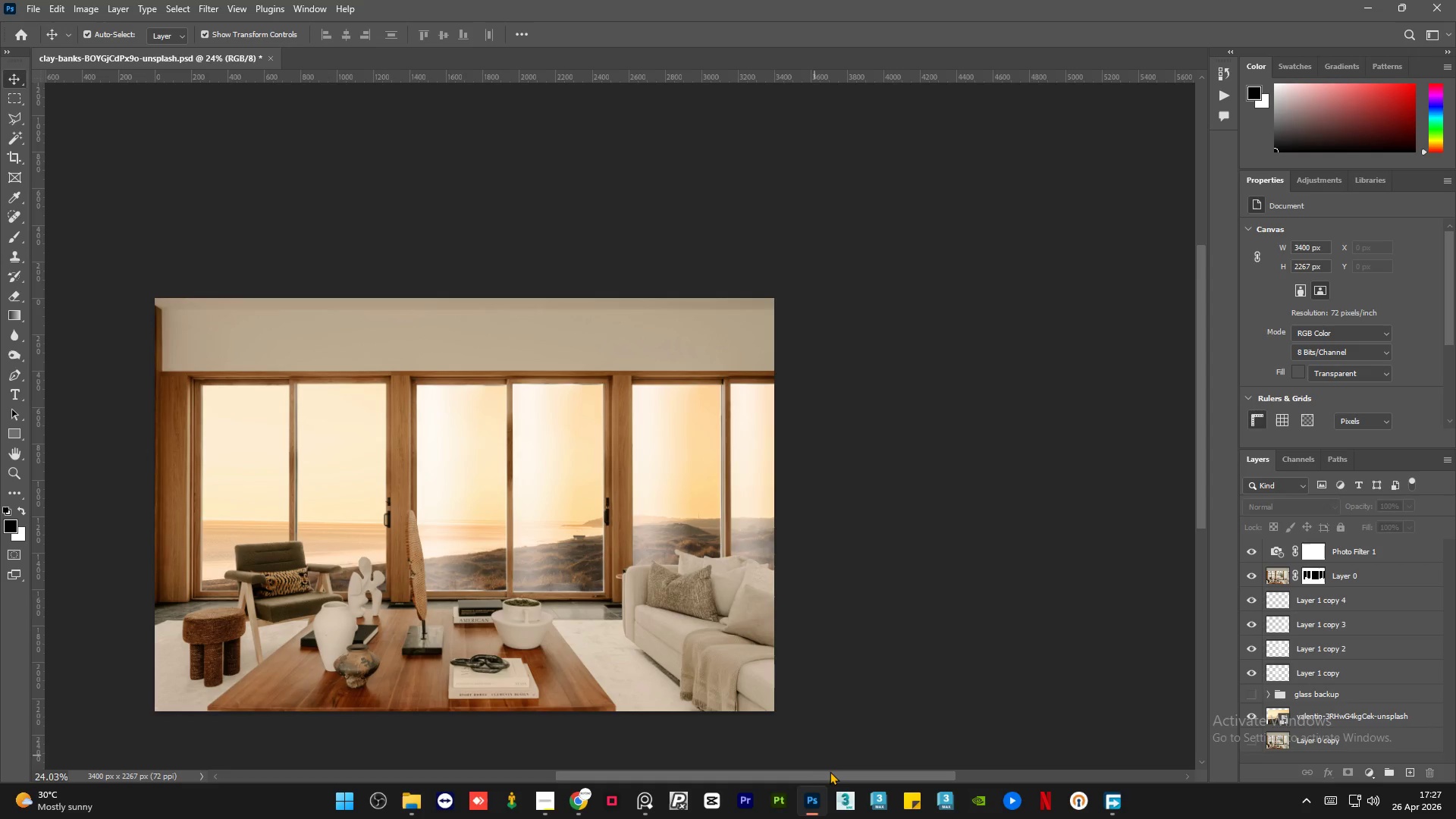 
left_click_drag(start_coordinate=[839, 774], to_coordinate=[773, 771])
 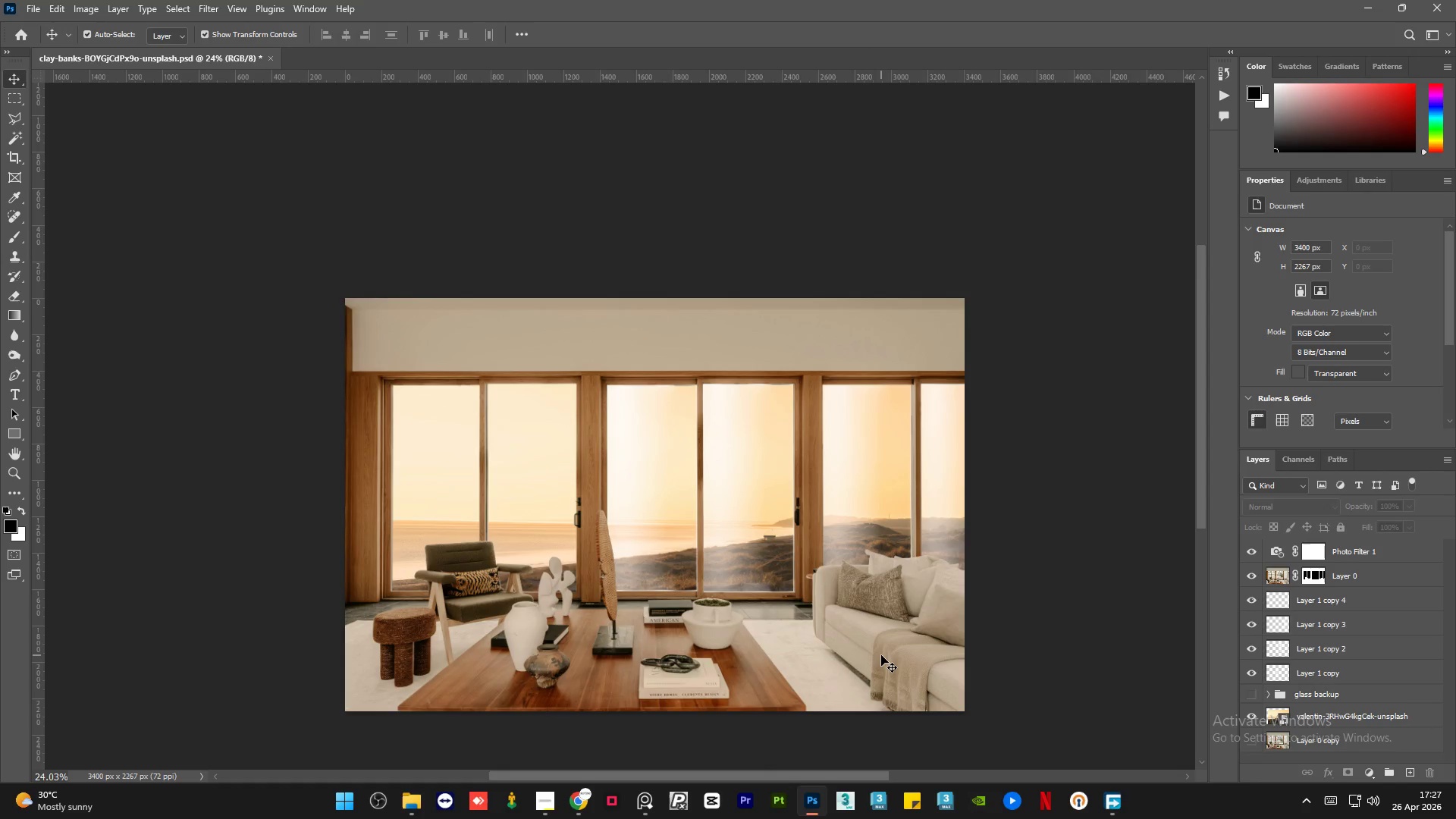 
wait(23.05)
 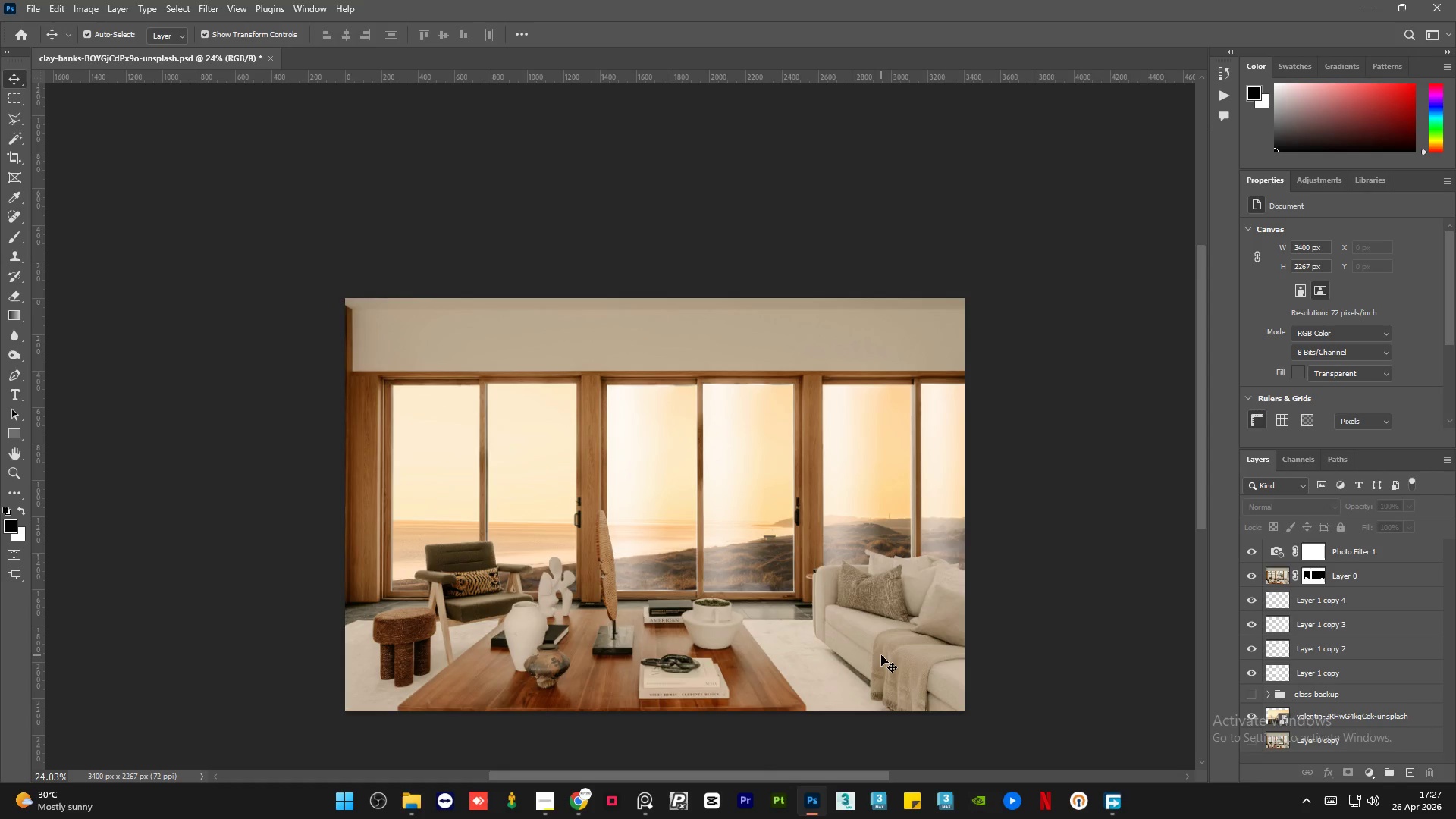 
left_click([1372, 603])
 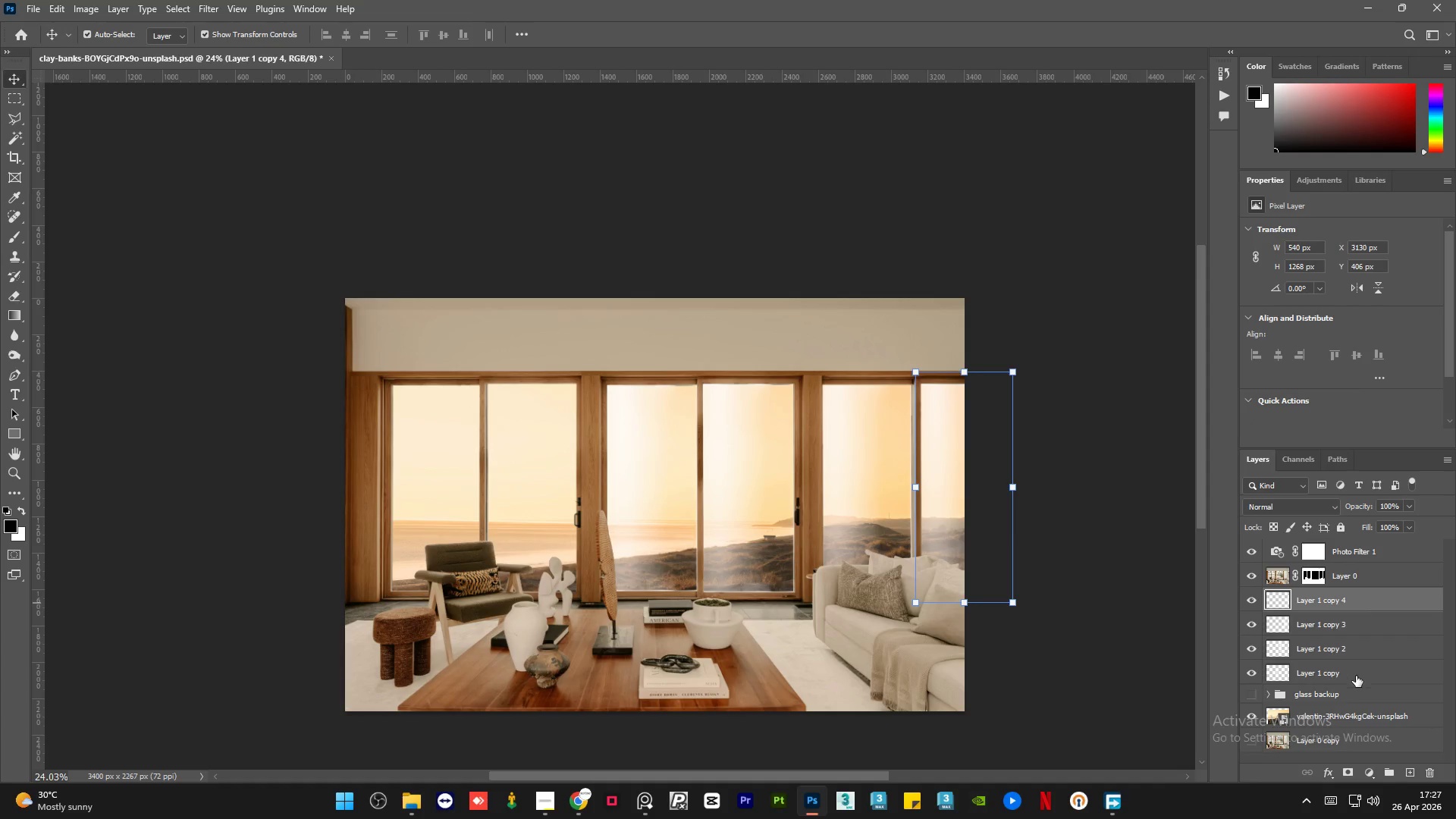 
left_click([1363, 677])
 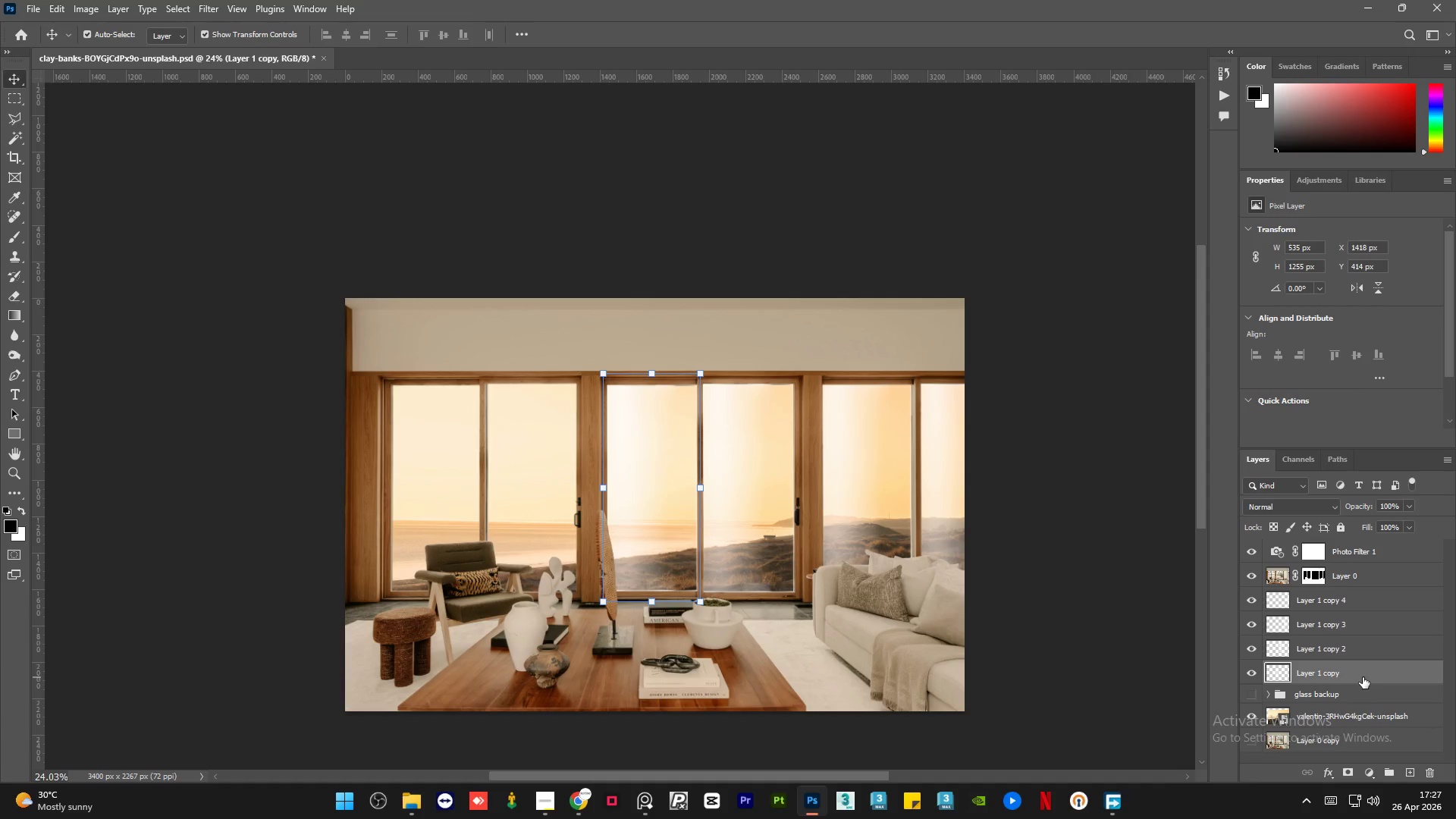 
key(Control+J)
 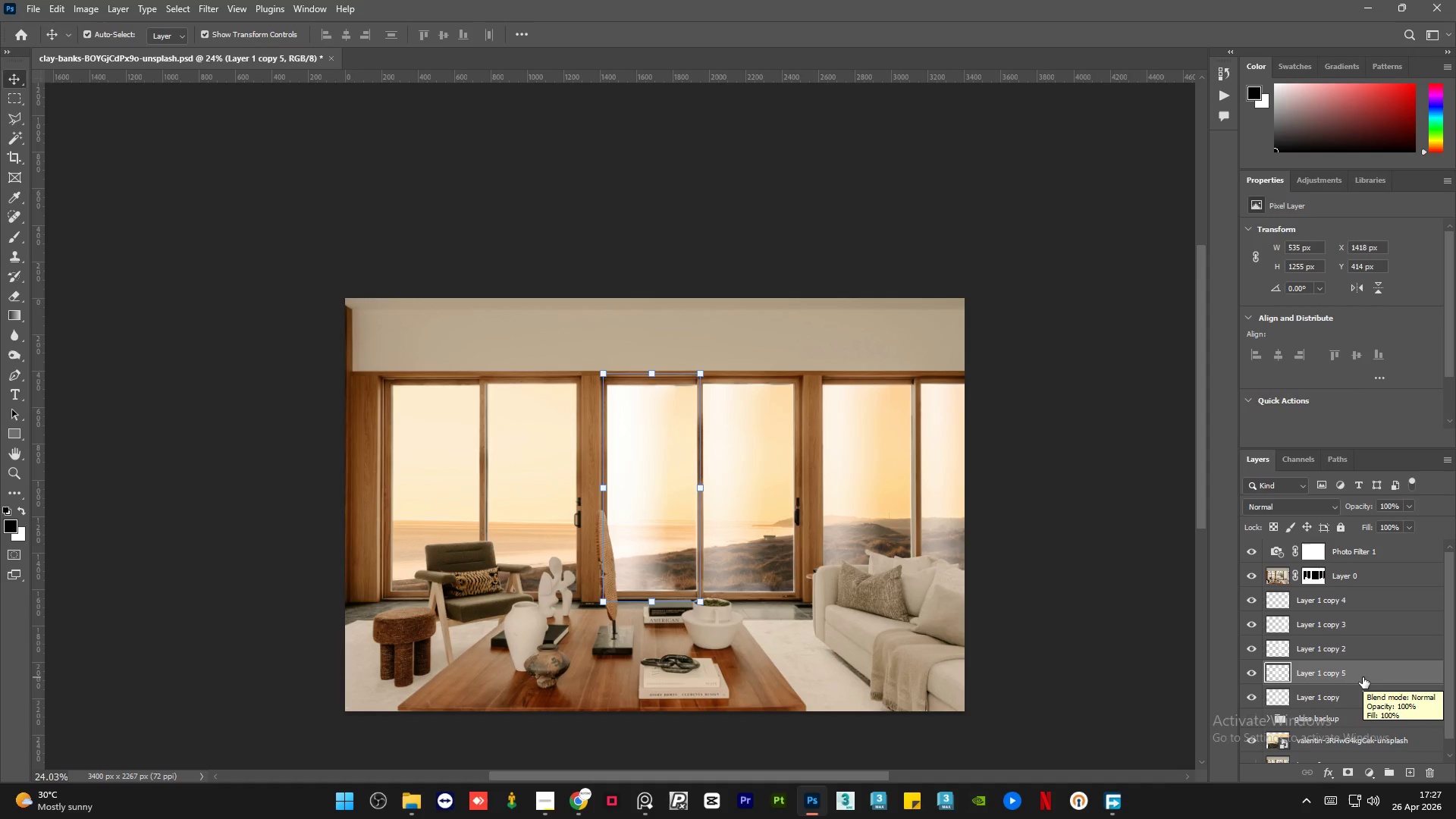 
hold_key(key=ShiftRight, duration=1.45)
 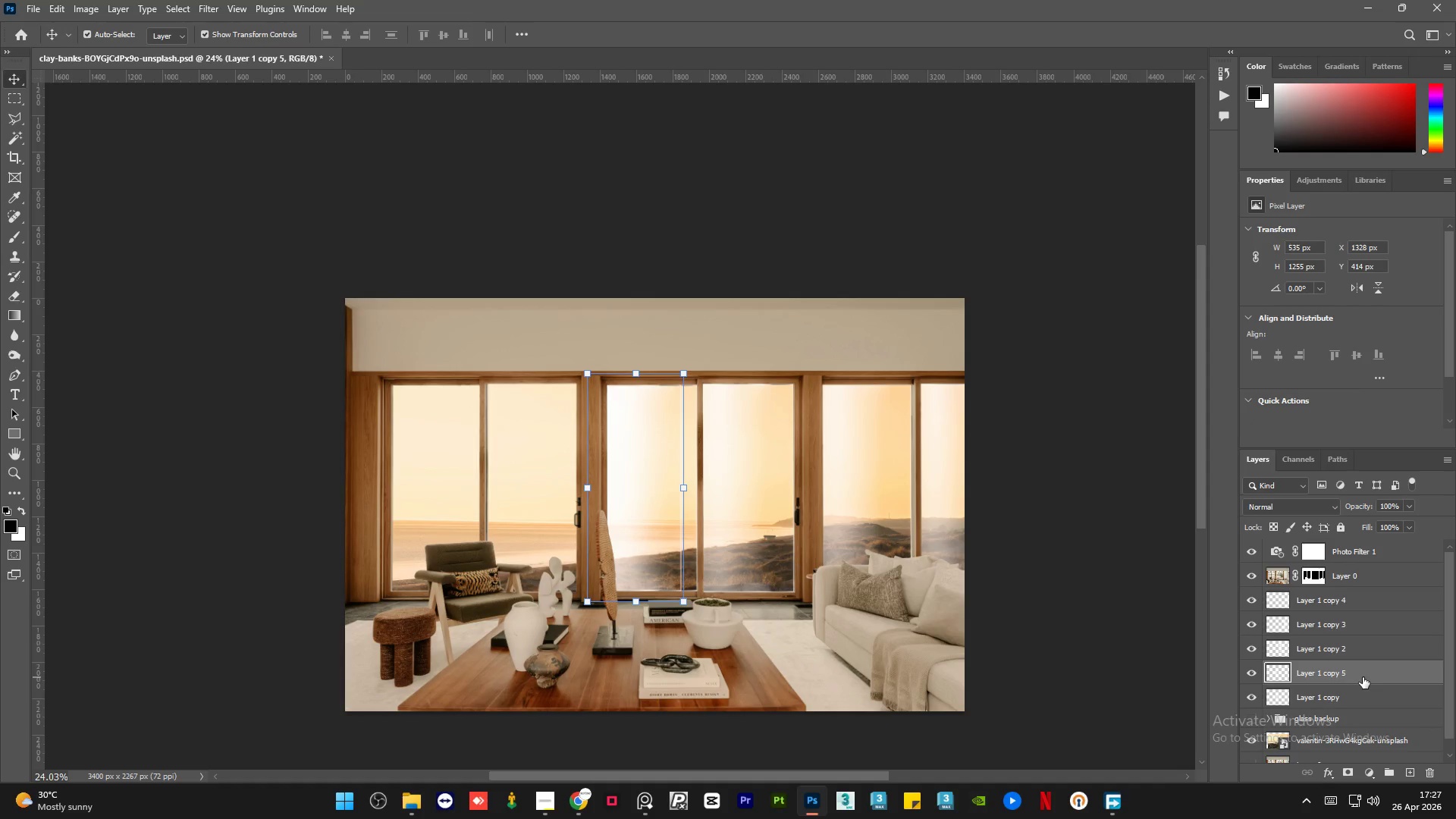 
hold_key(key=ArrowLeft, duration=0.91)
 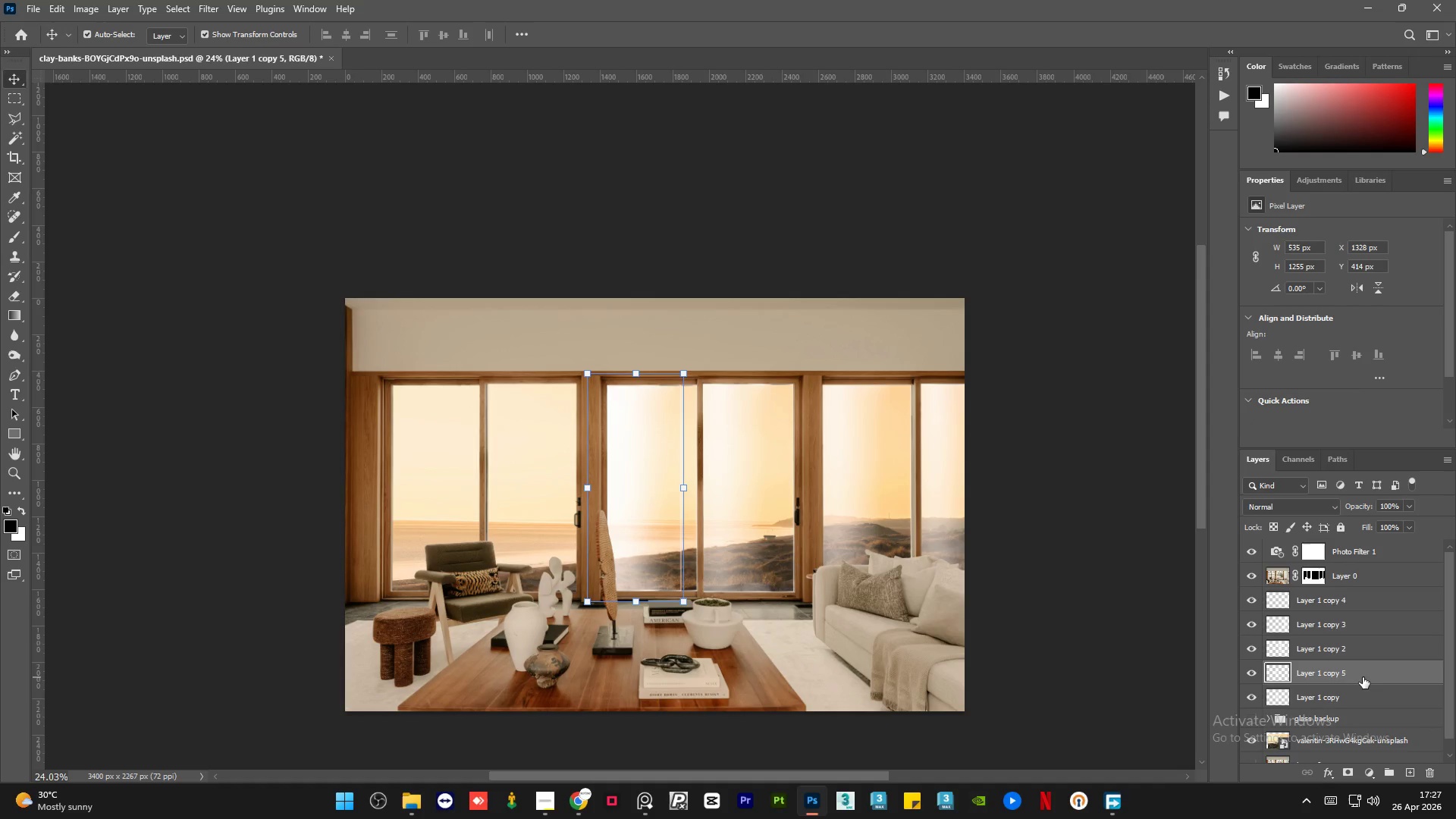 
hold_key(key=ArrowLeft, duration=1.5)
 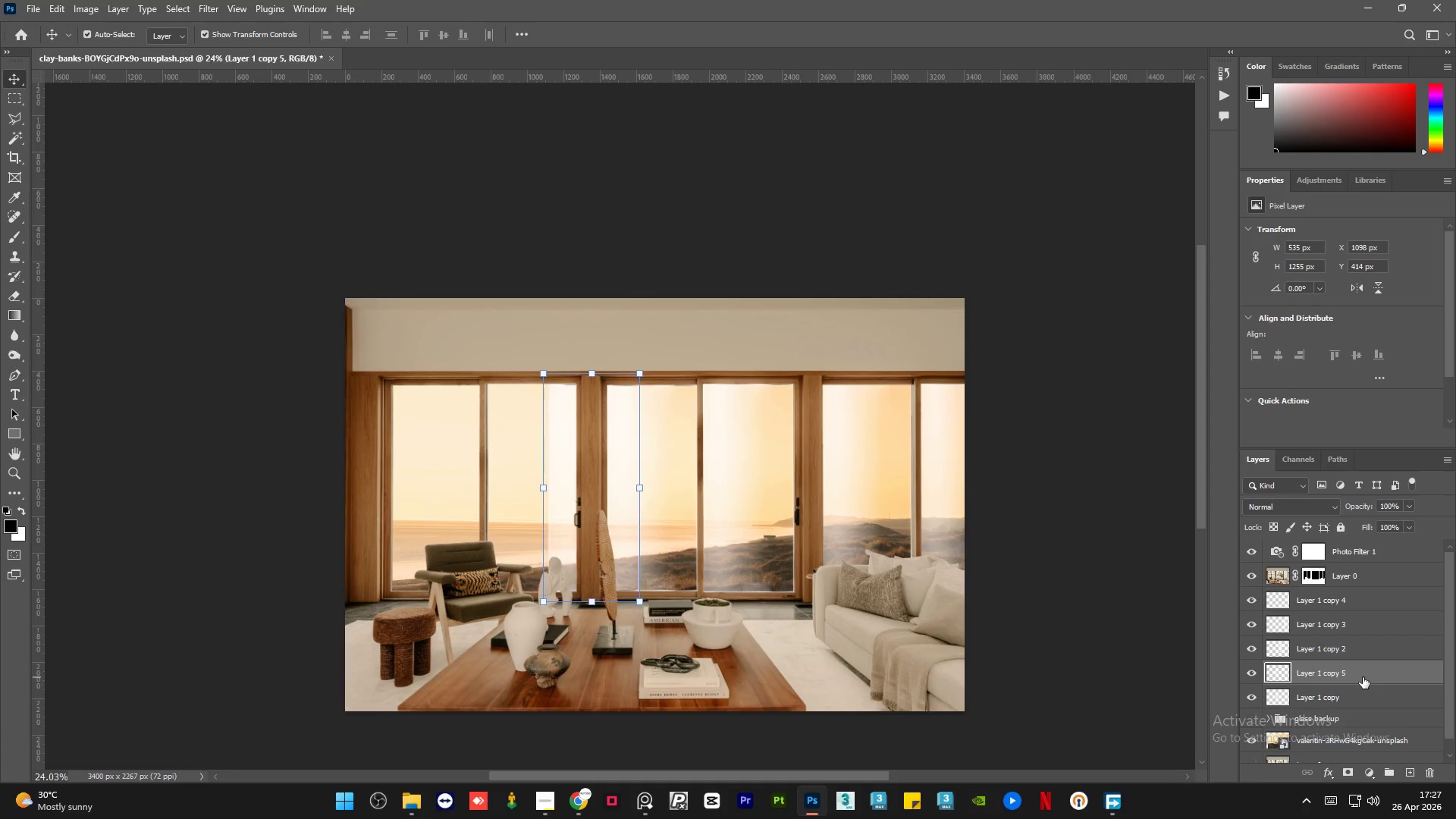 
hold_key(key=ArrowLeft, duration=1.53)
 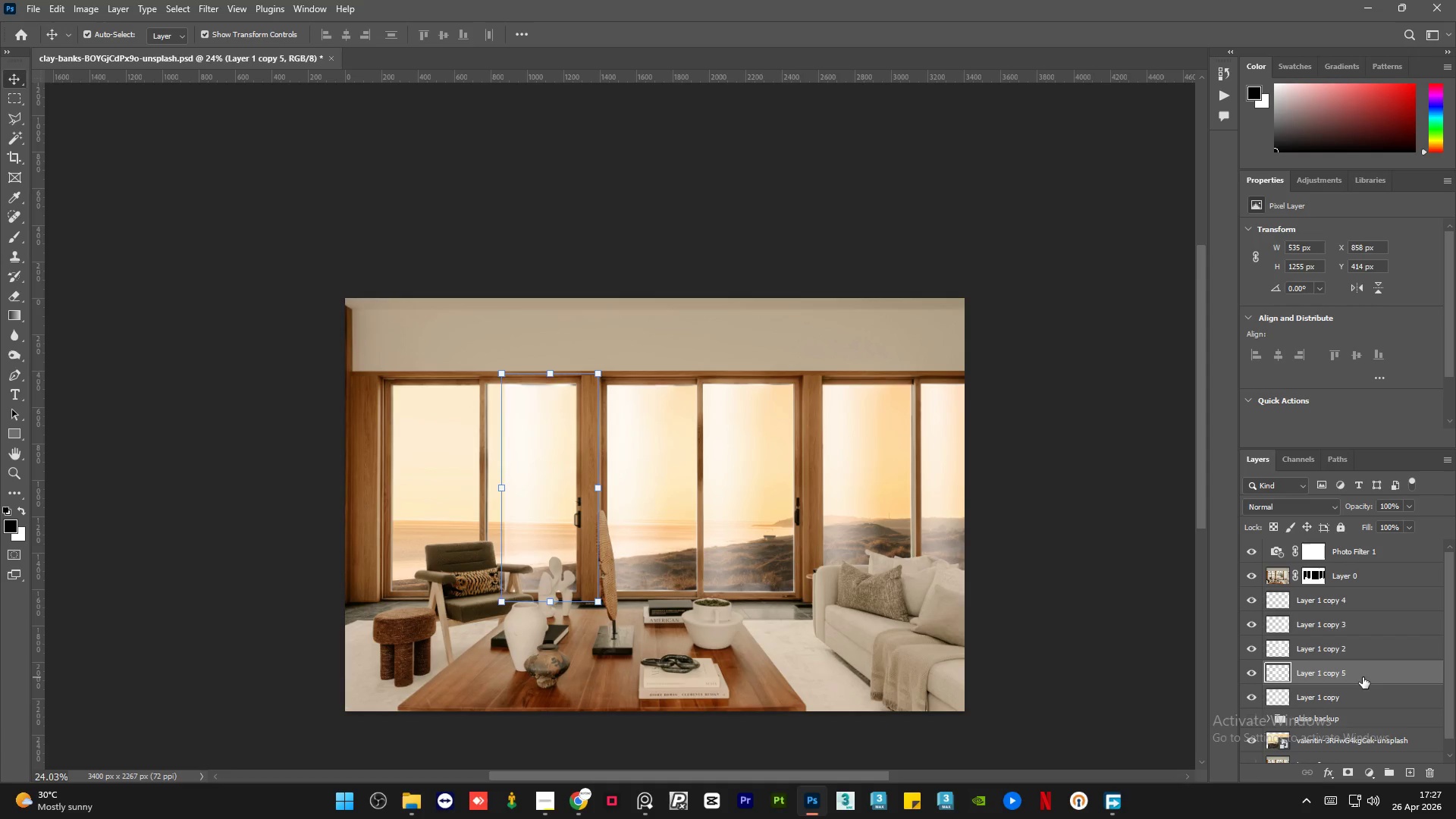 
hold_key(key=ArrowLeft, duration=0.98)
 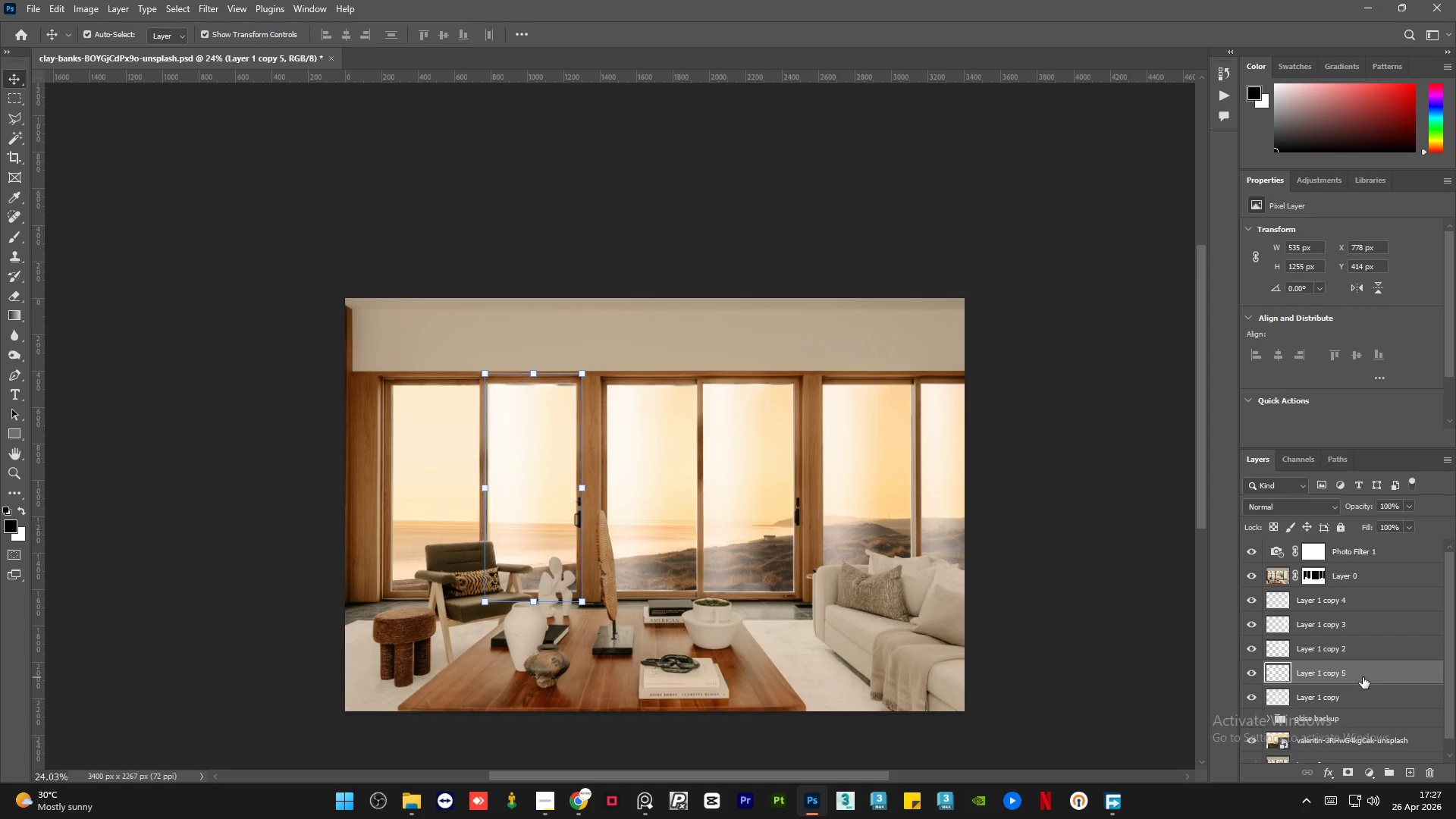 
key(Shift+ArrowLeft)
 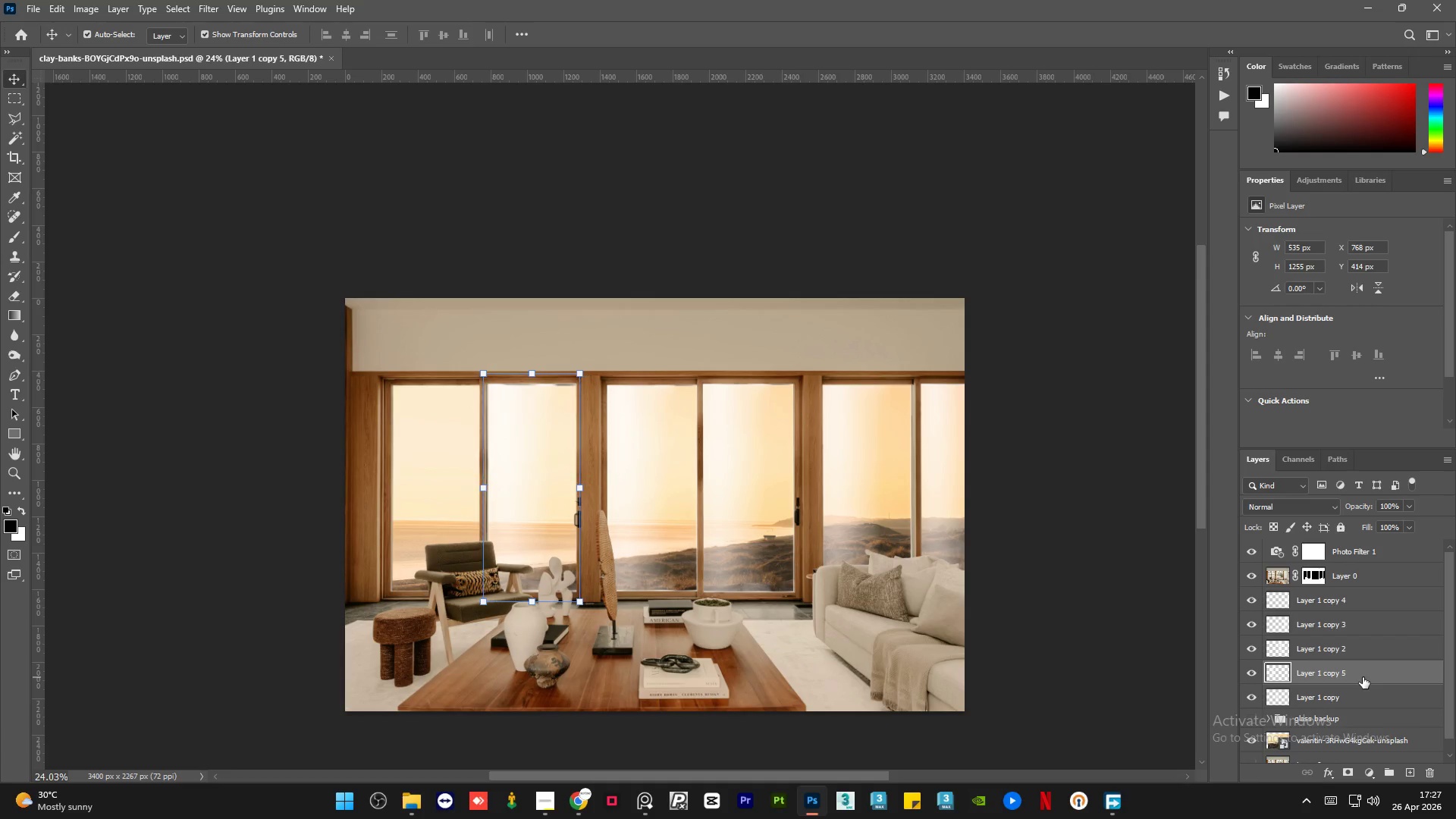 
key(Shift+ArrowLeft)
 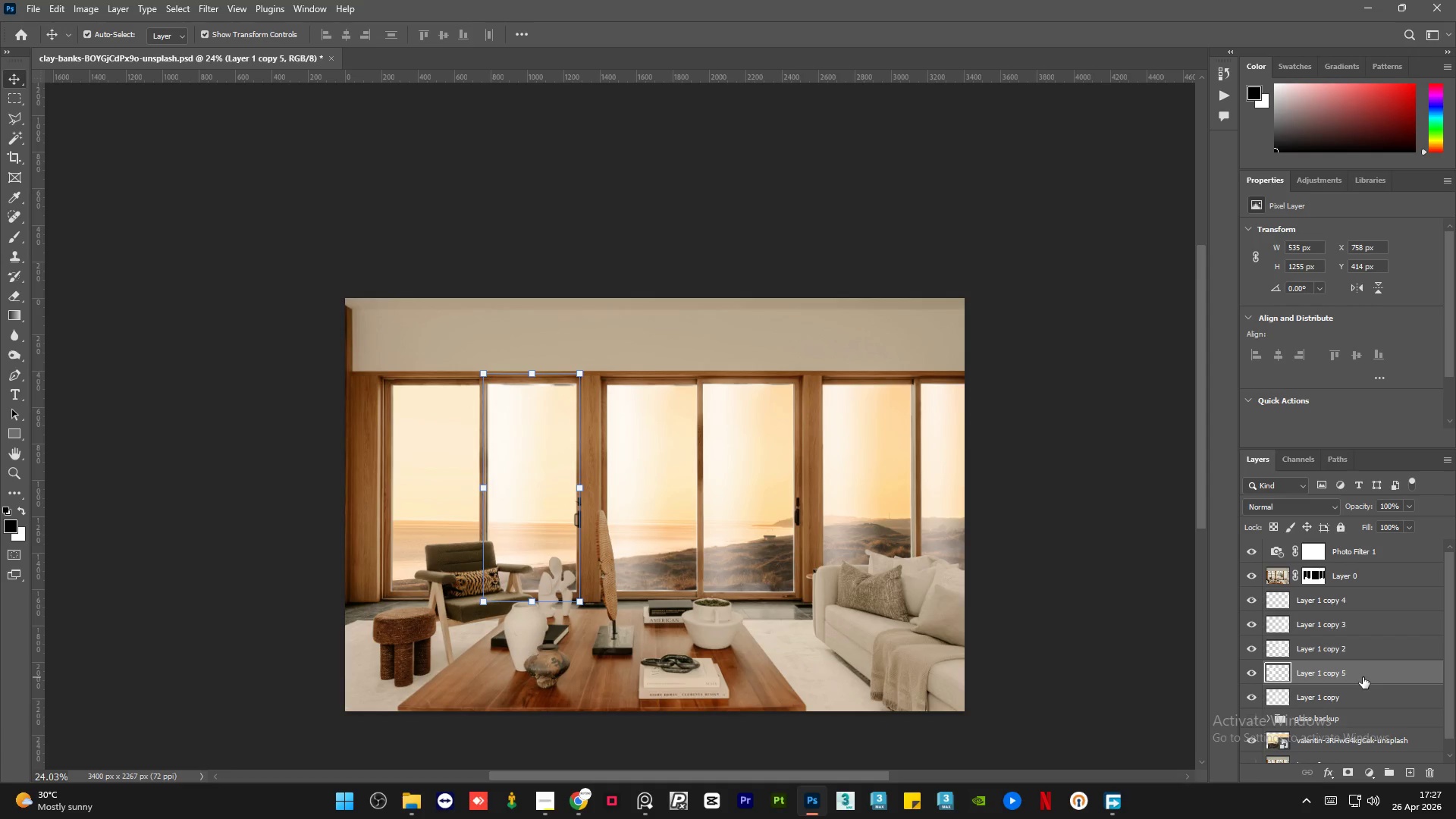 
key(Shift+ArrowLeft)
 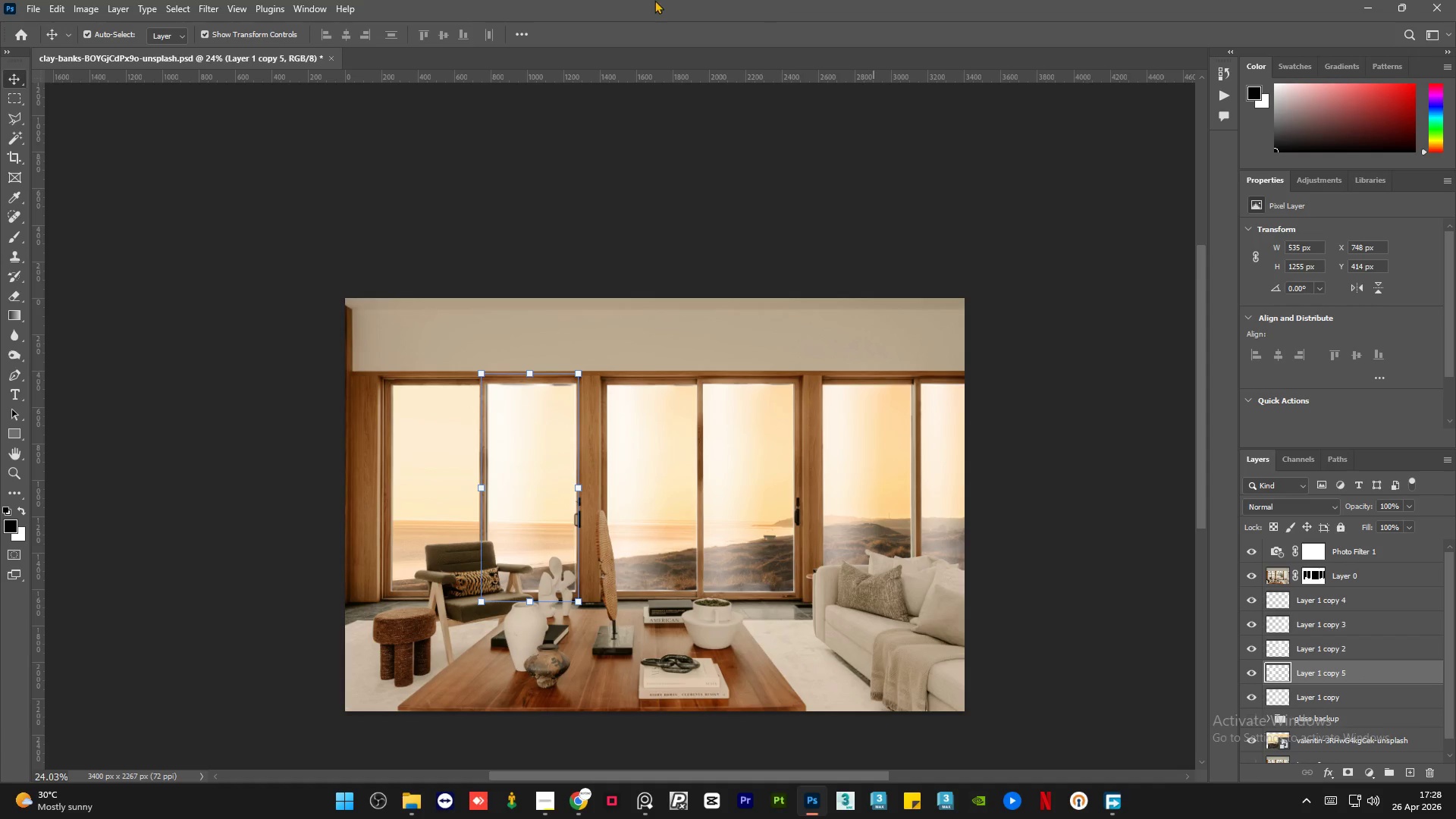 
left_click([465, 193])
 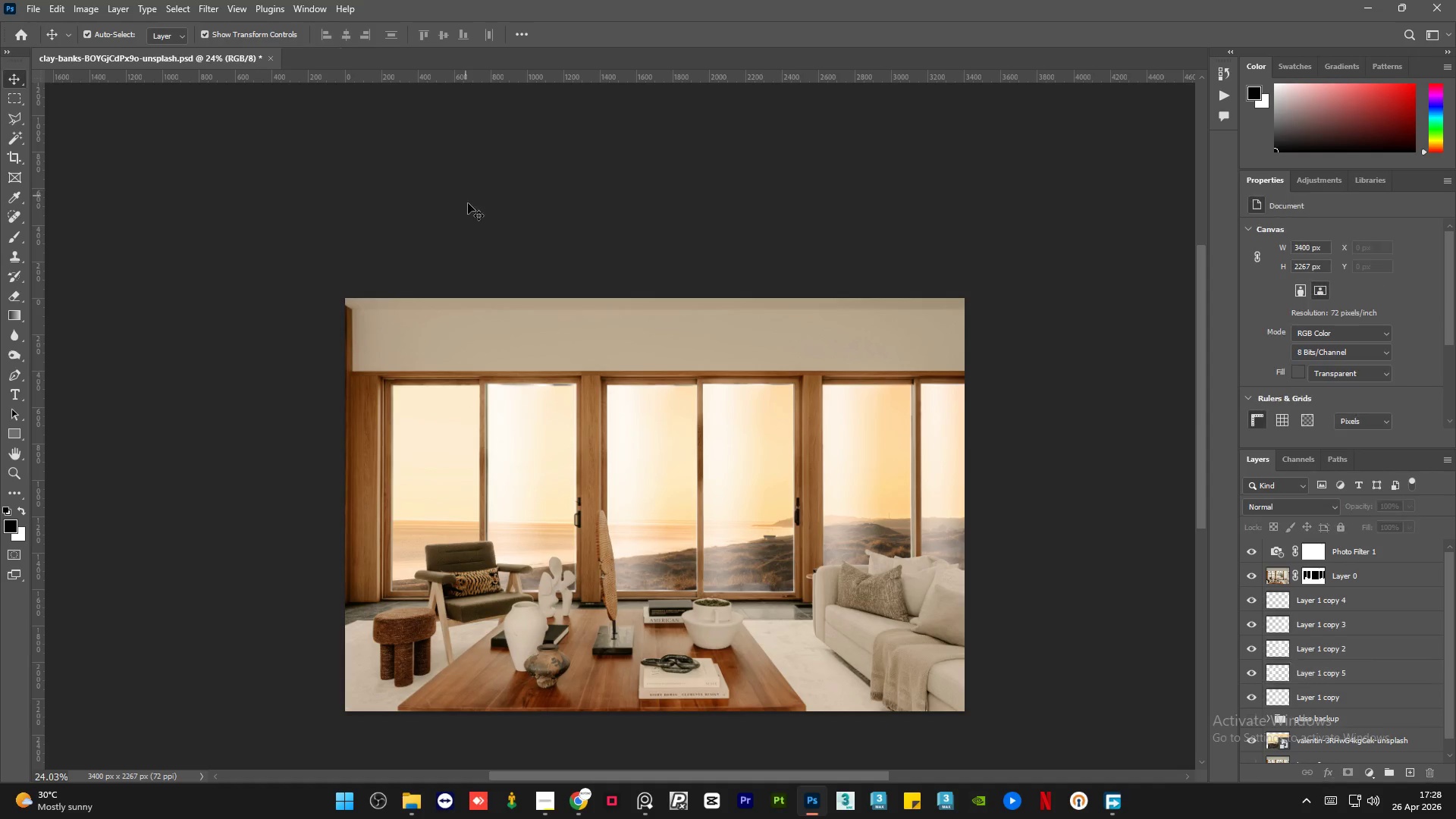 
hold_key(key=AltLeft, duration=1.86)
scroll: coordinate [539, 543], scroll_direction: up, amount: 12.0
 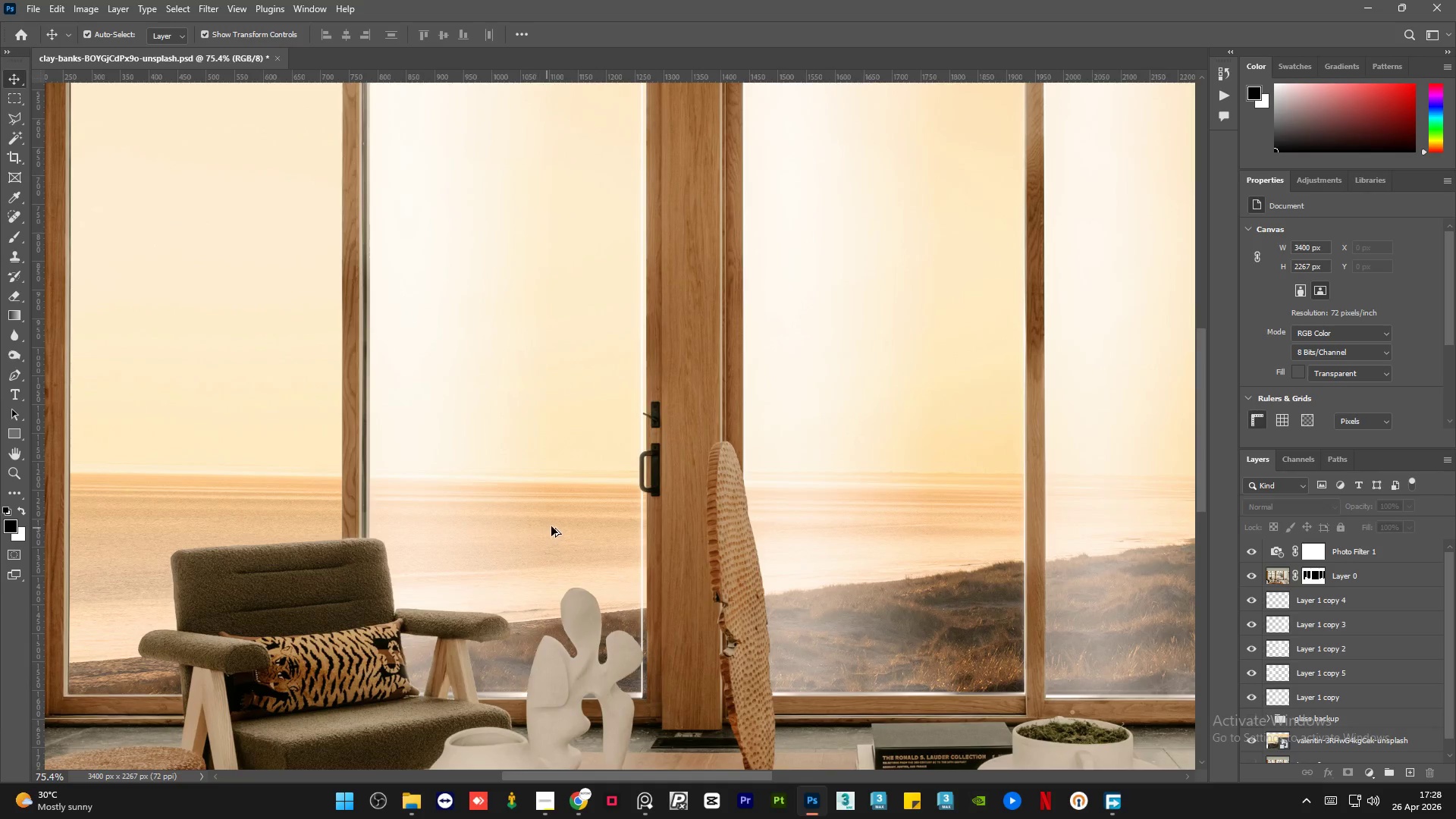 
hold_key(key=AltLeft, duration=0.48)
scroll: coordinate [558, 433], scroll_direction: up, amount: 3.0
 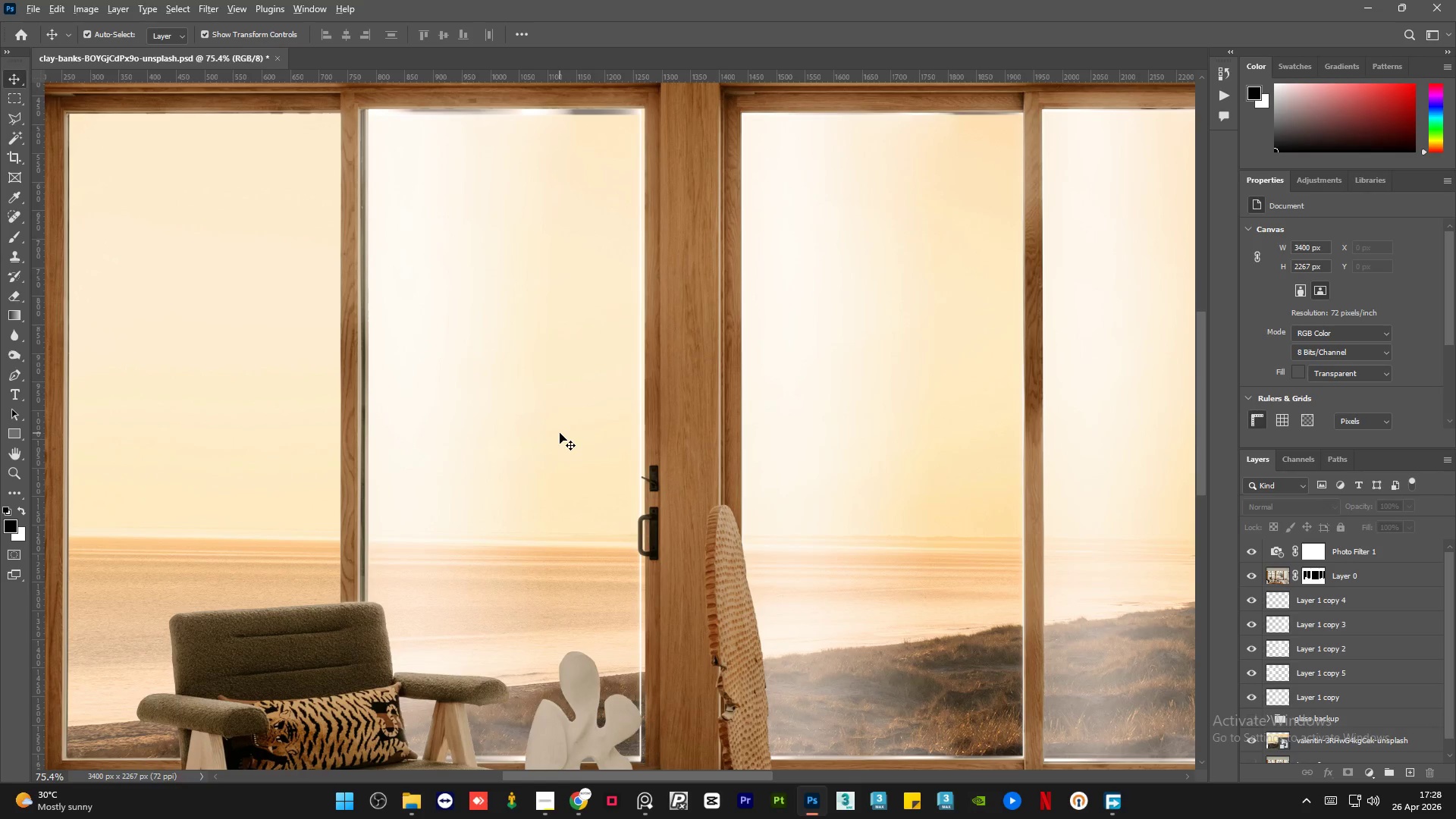 
hold_key(key=AltLeft, duration=0.52)
scroll: coordinate [560, 433], scroll_direction: down, amount: 1.0
 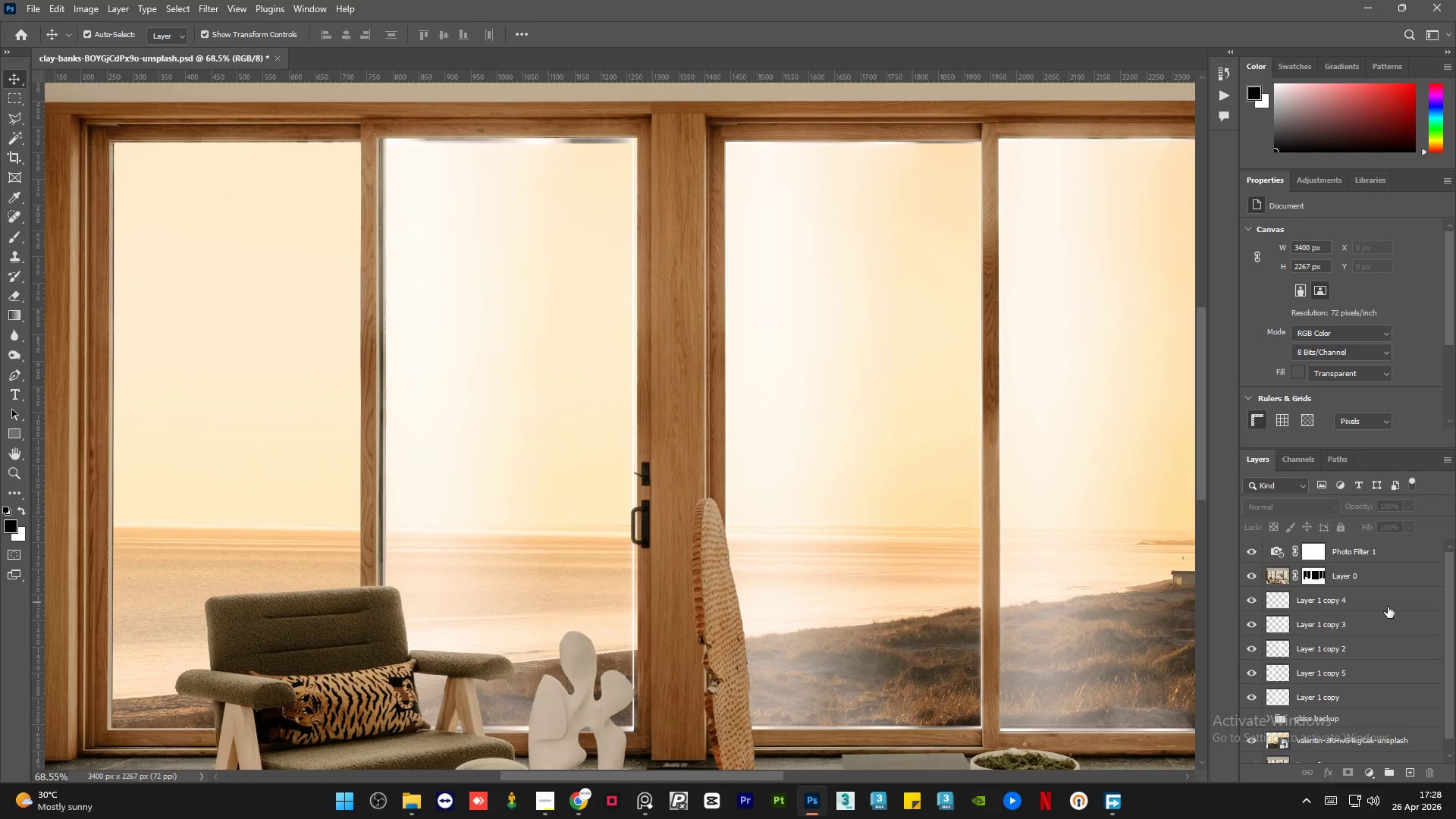 
left_click([1388, 607])
 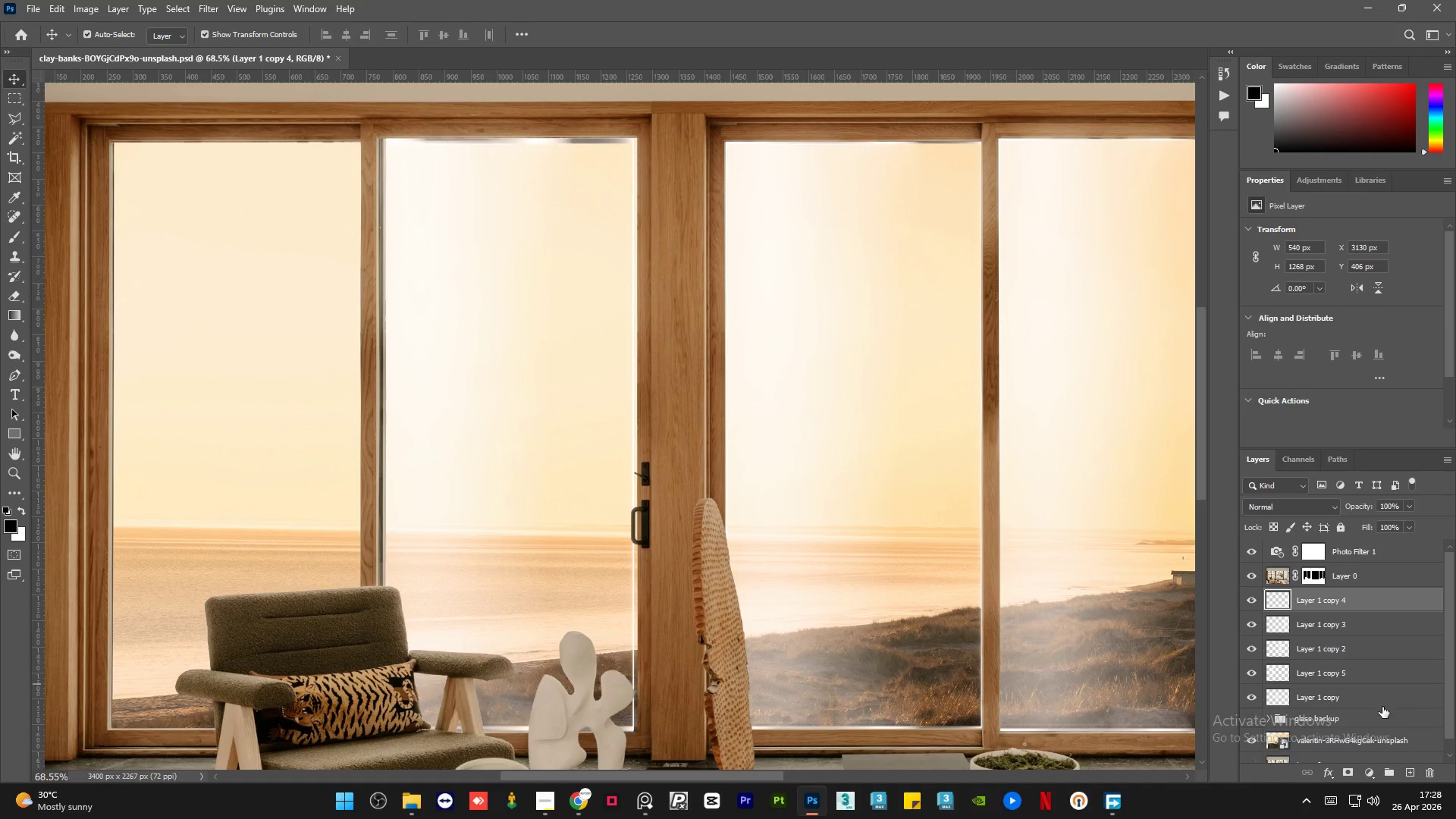 
left_click([1382, 707])
 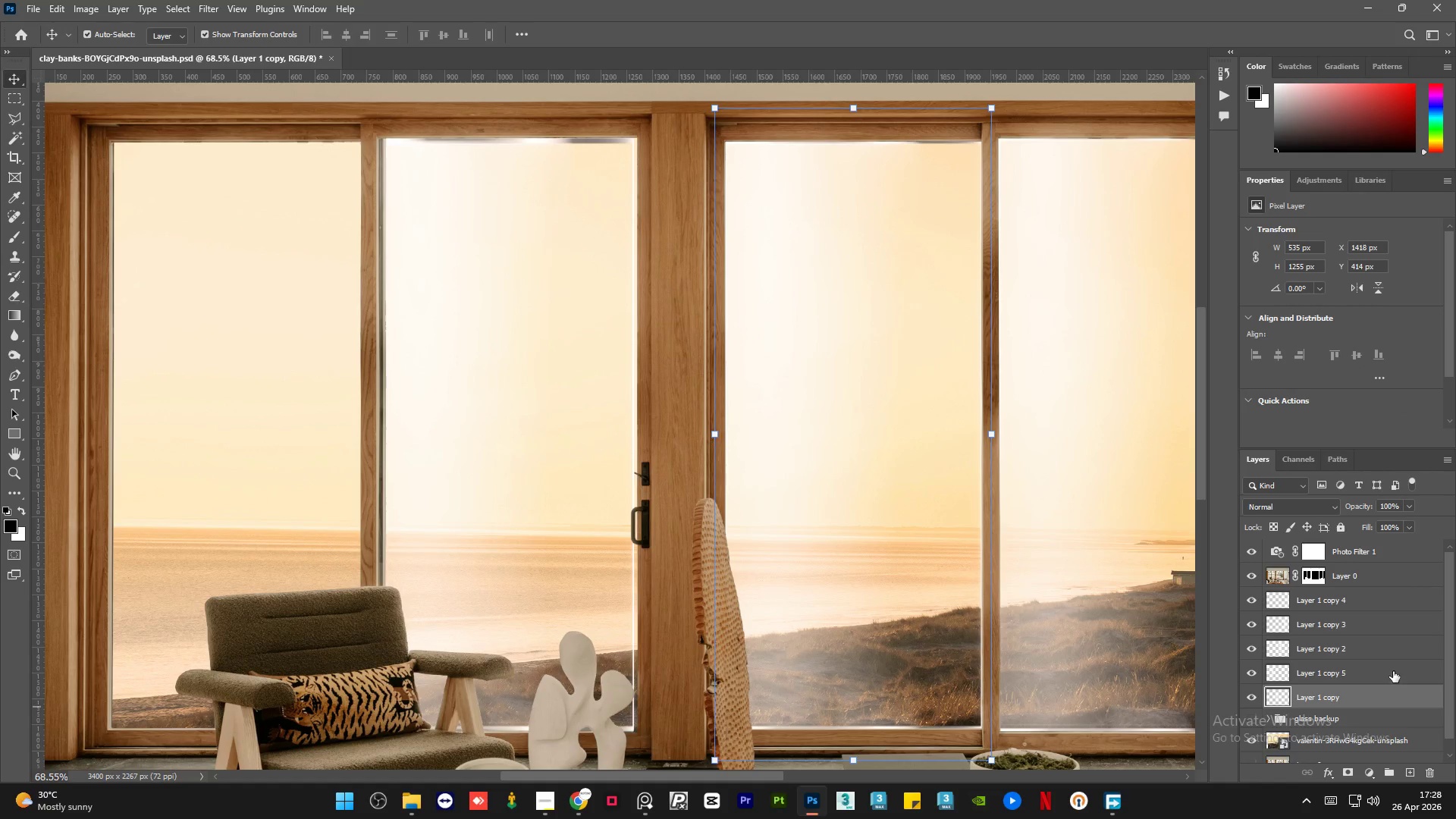 
left_click([1393, 671])
 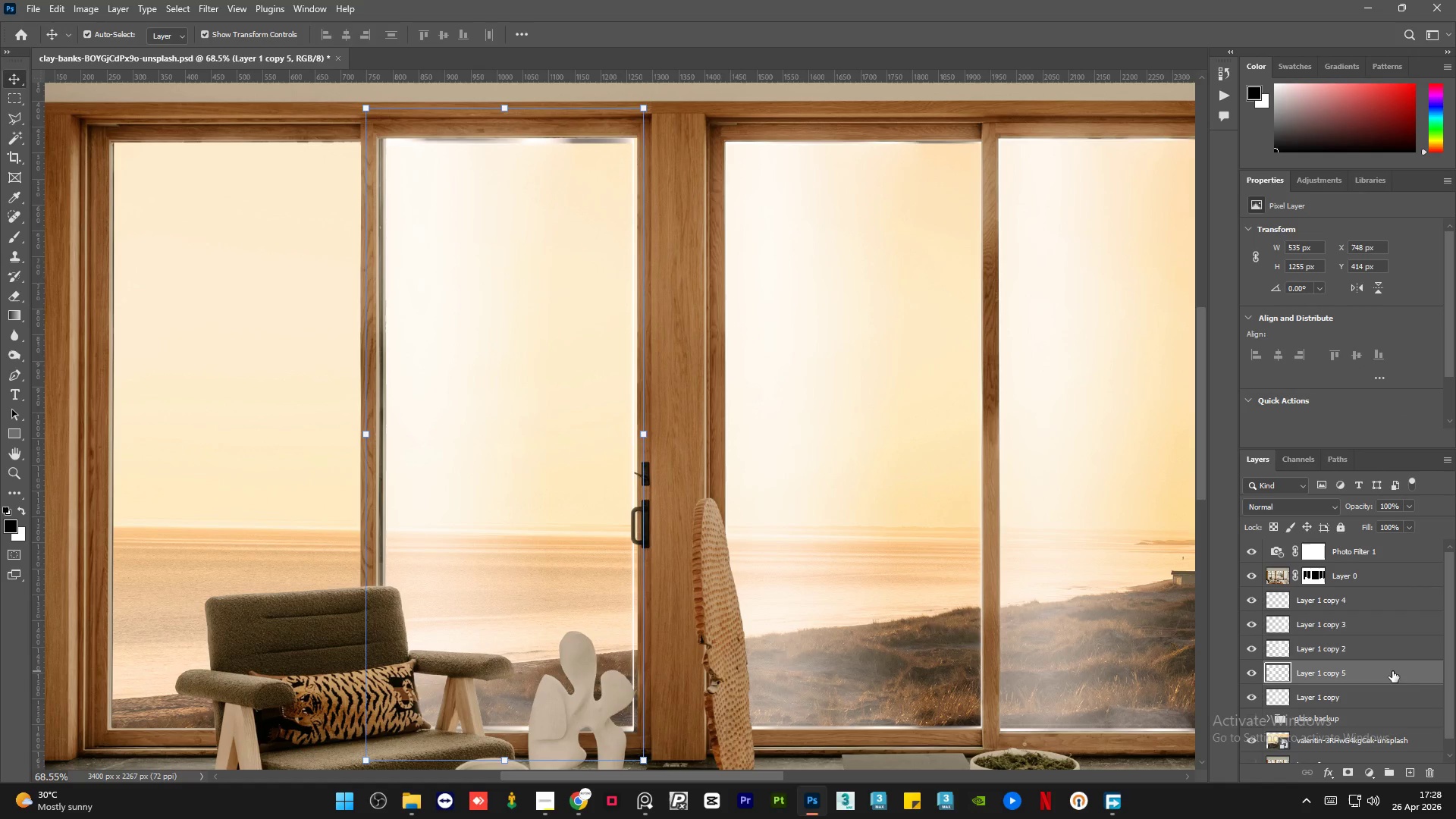 
key(ArrowRight)
 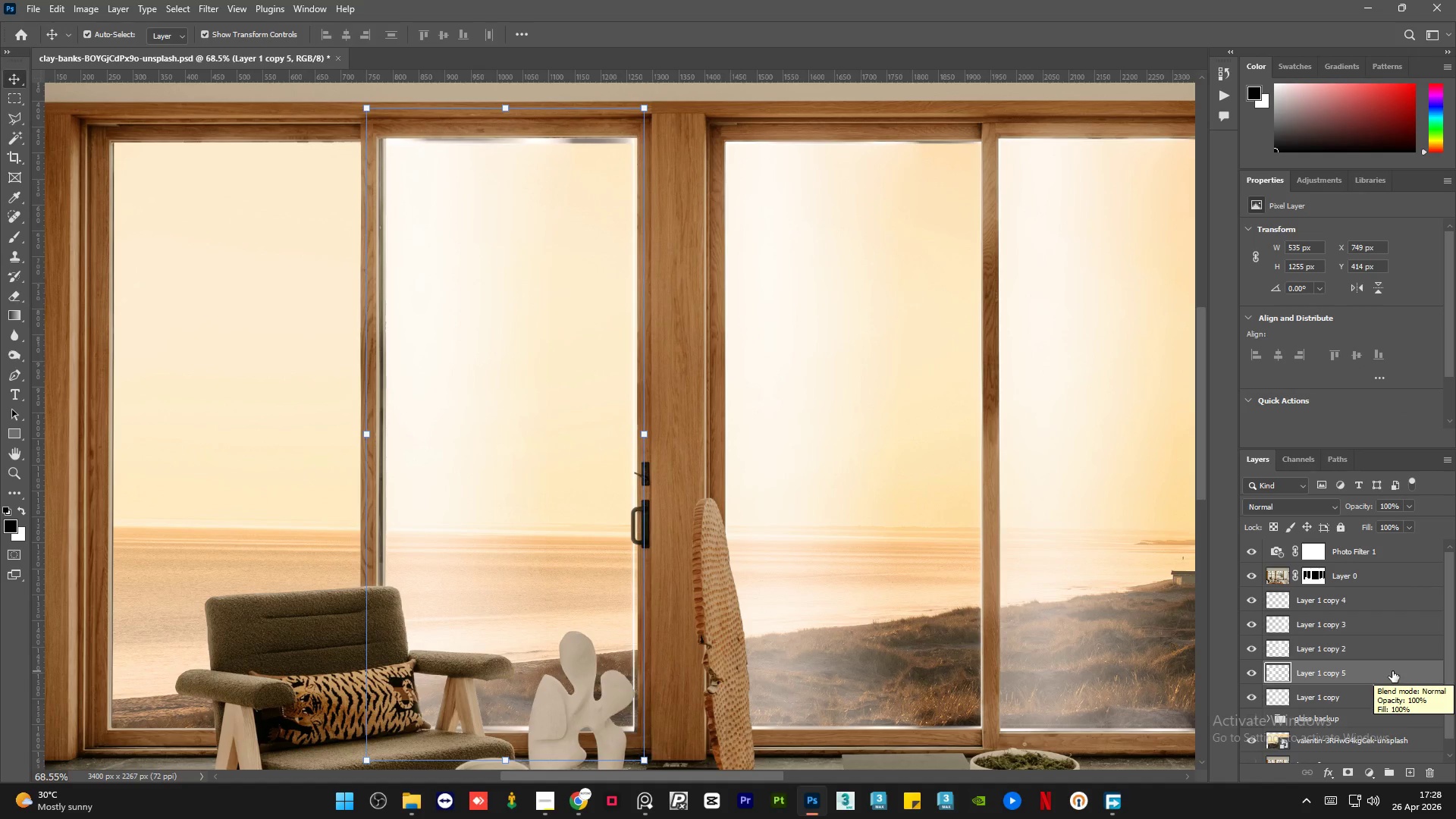 
key(ArrowRight)
 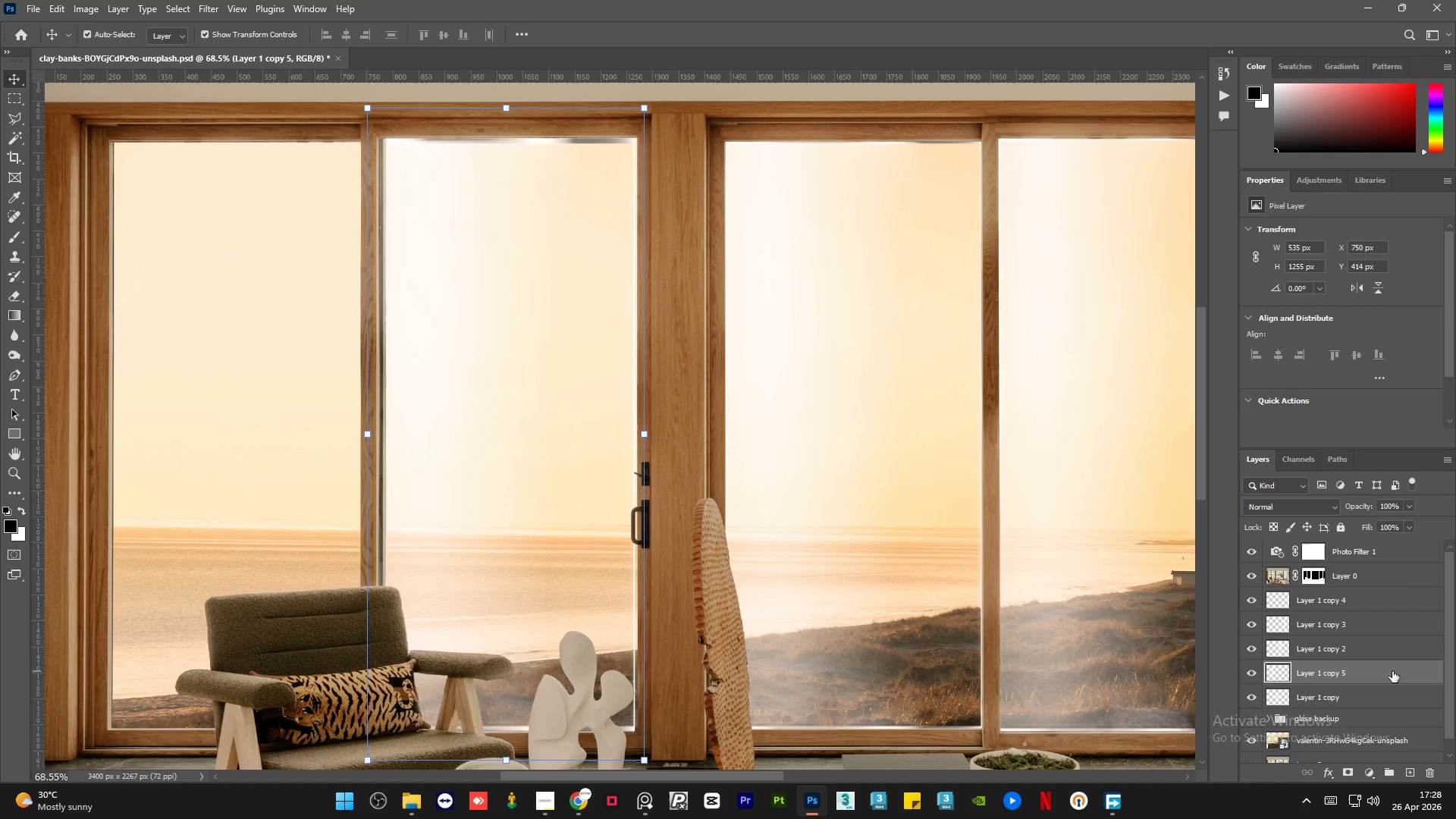 
key(ArrowRight)
 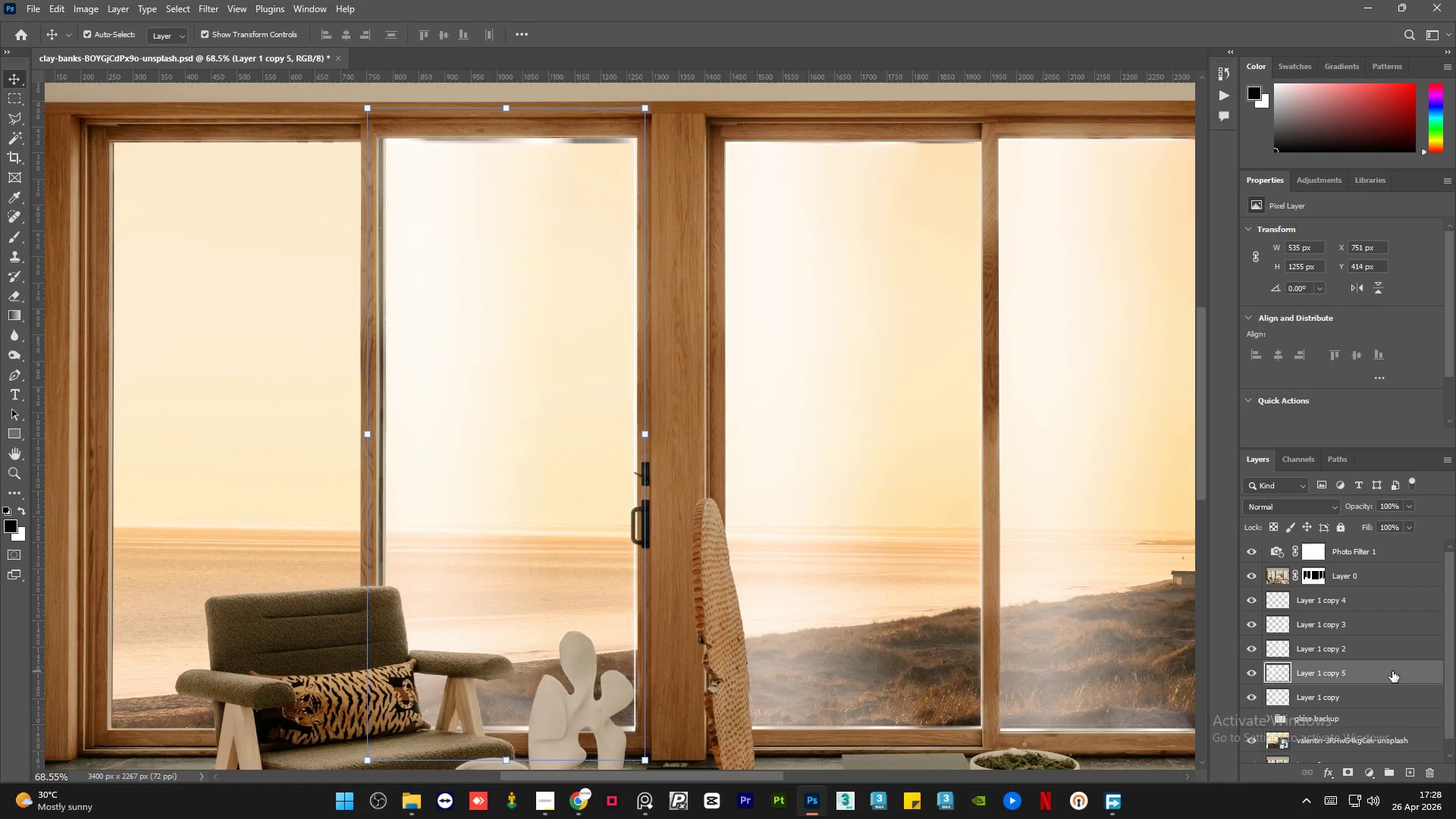 
key(ArrowRight)
 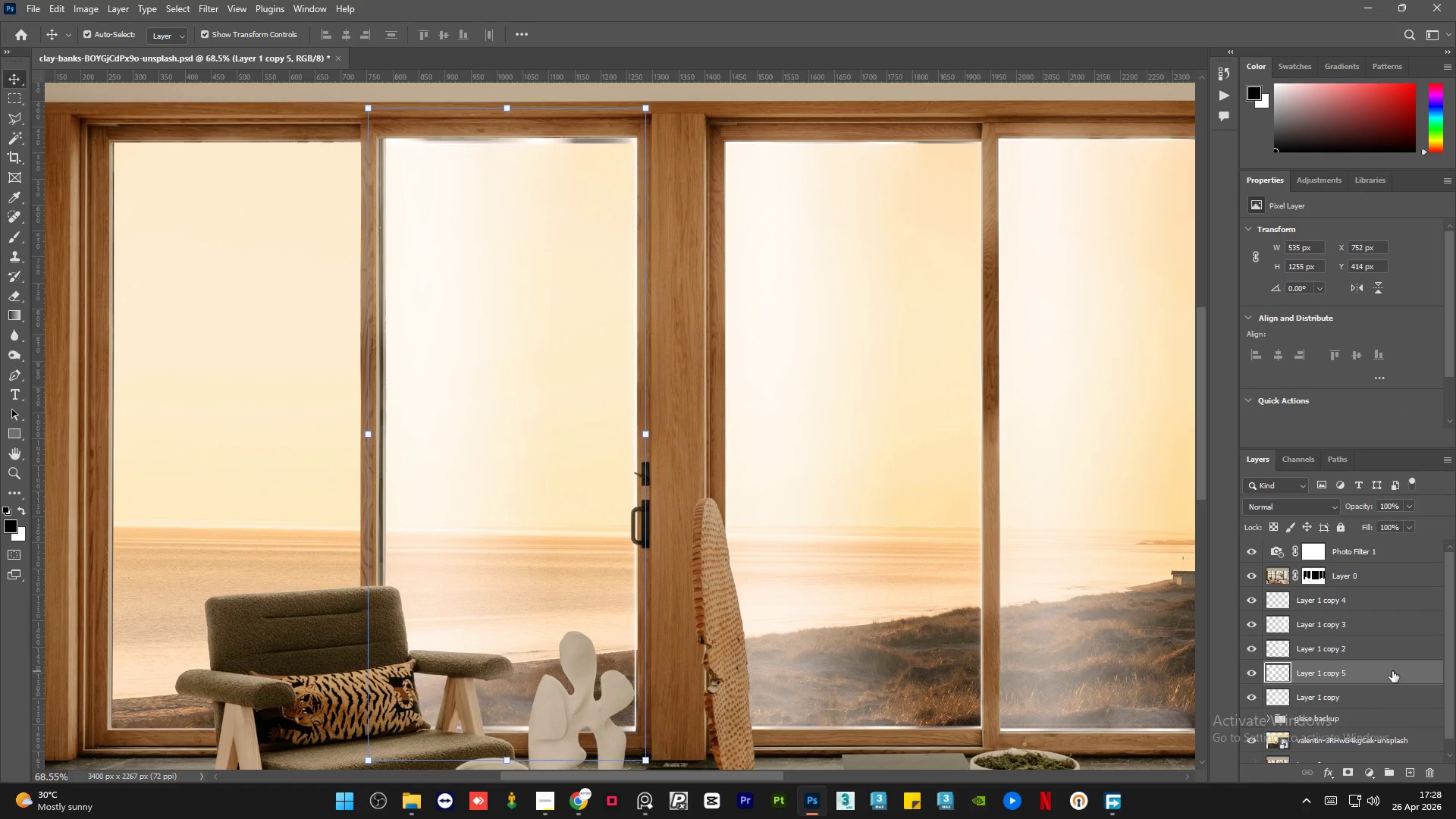 
key(ArrowRight)
 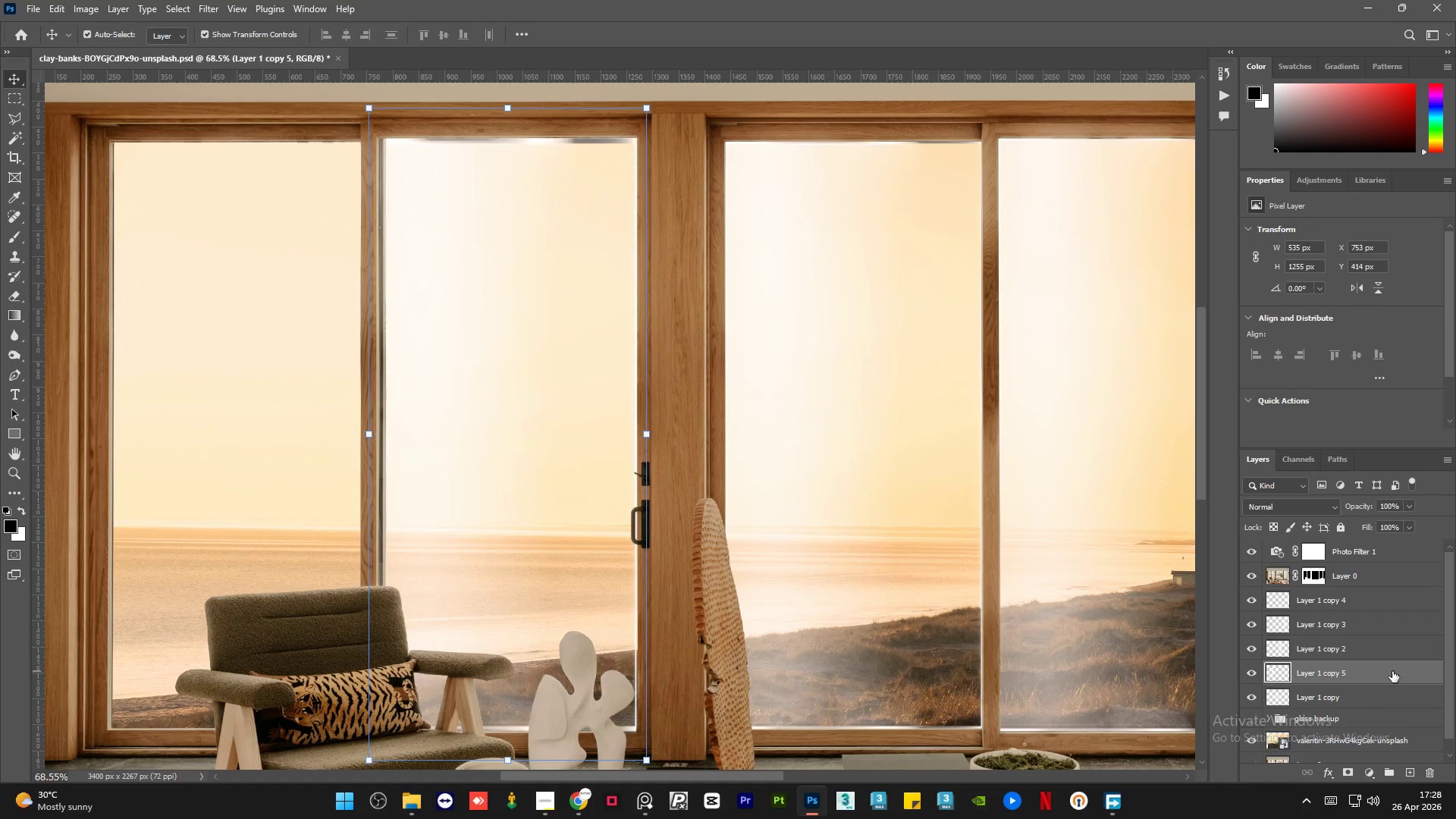 
key(ArrowRight)
 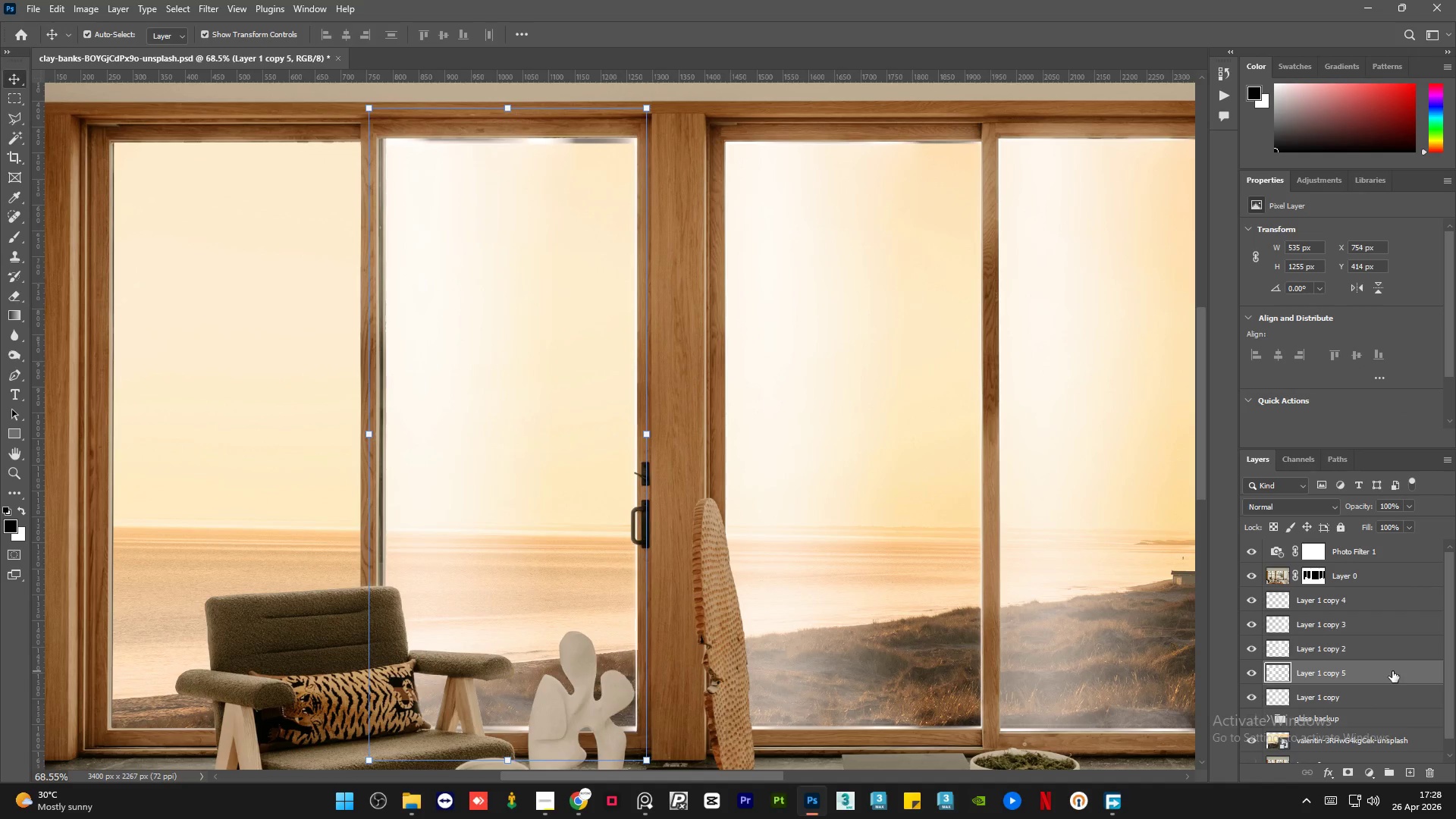 
key(ArrowRight)
 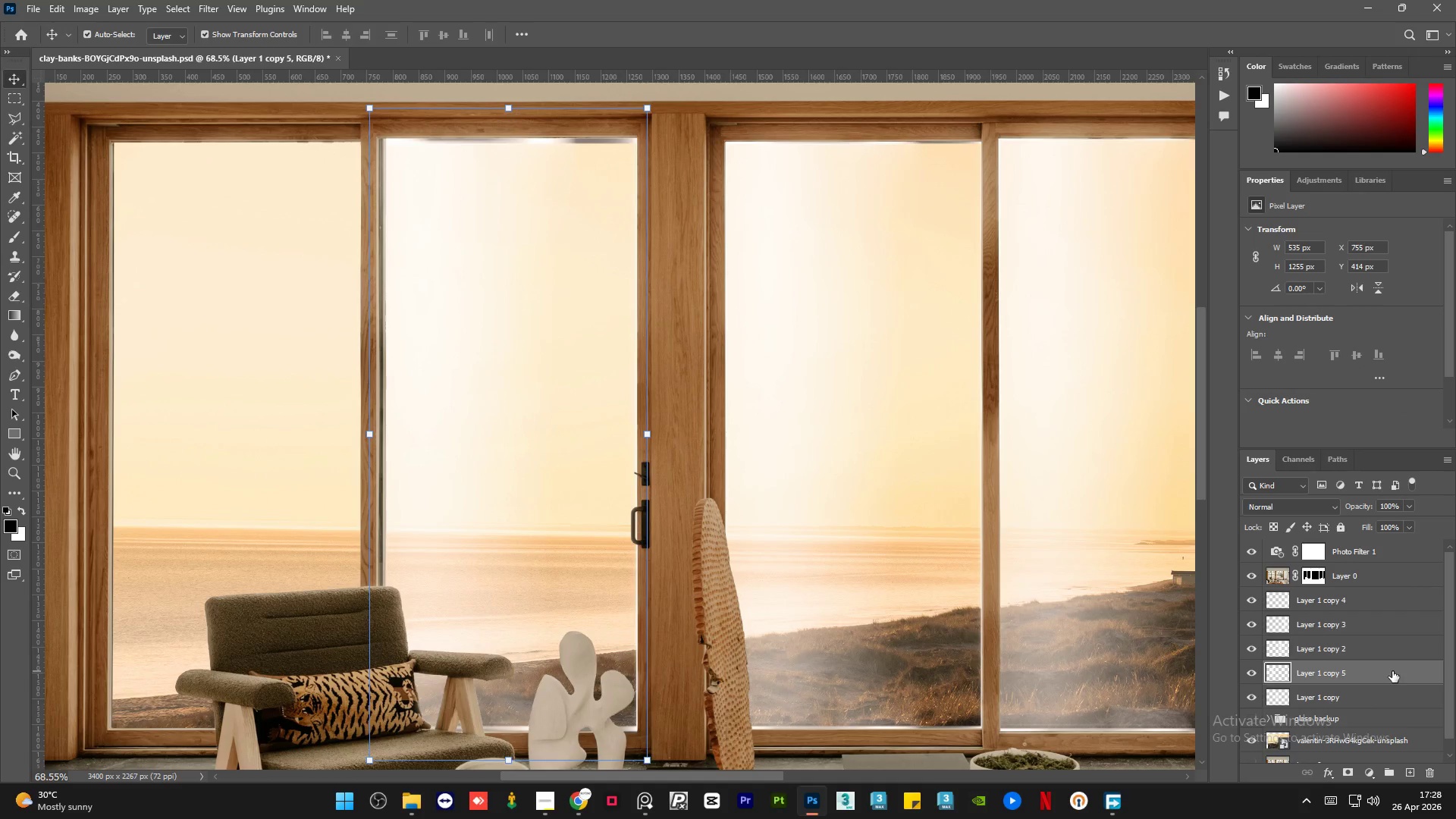 
key(ArrowRight)
 